 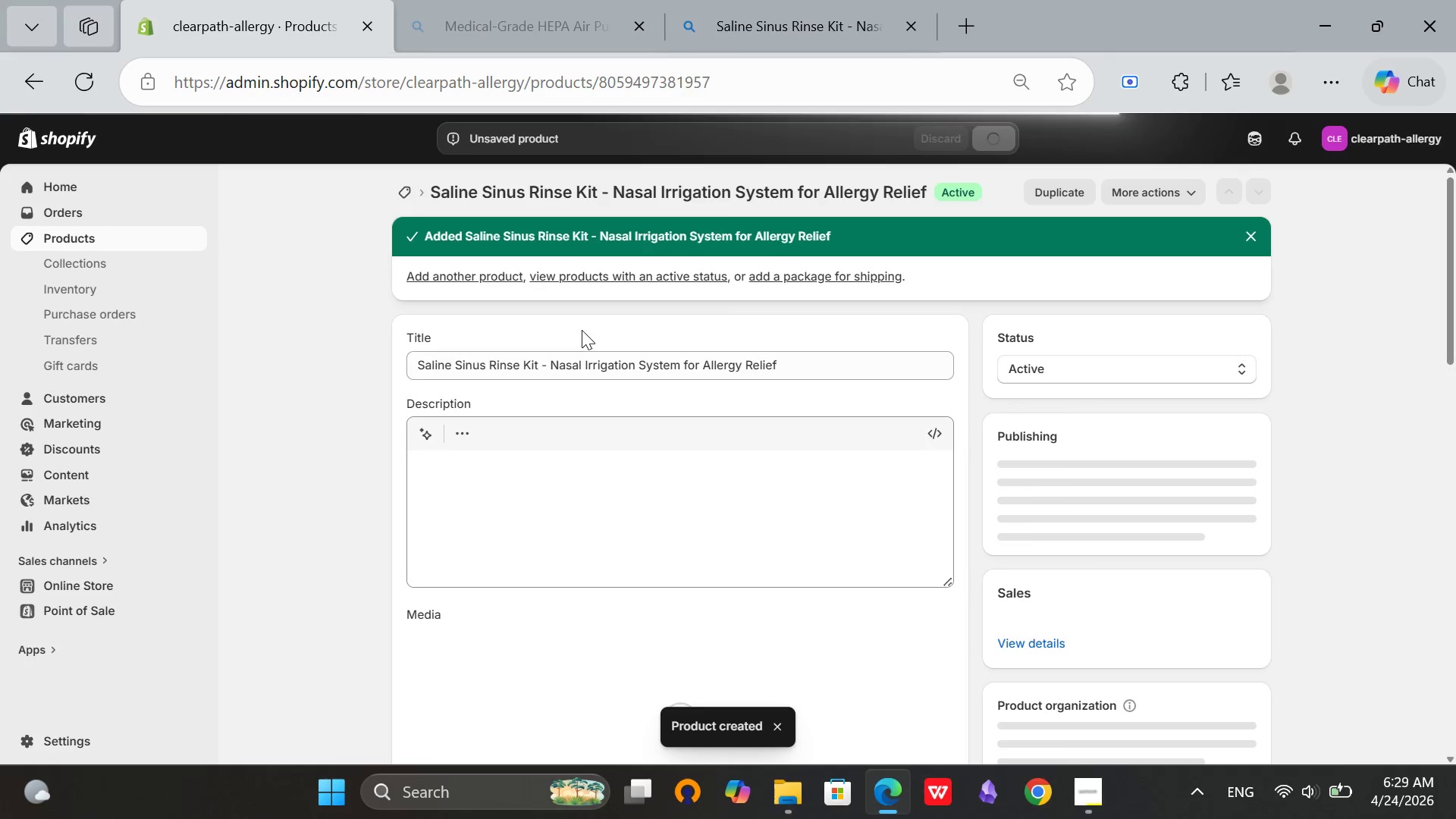 
scroll: coordinate [1014, 350], scroll_direction: down, amount: 5.0
 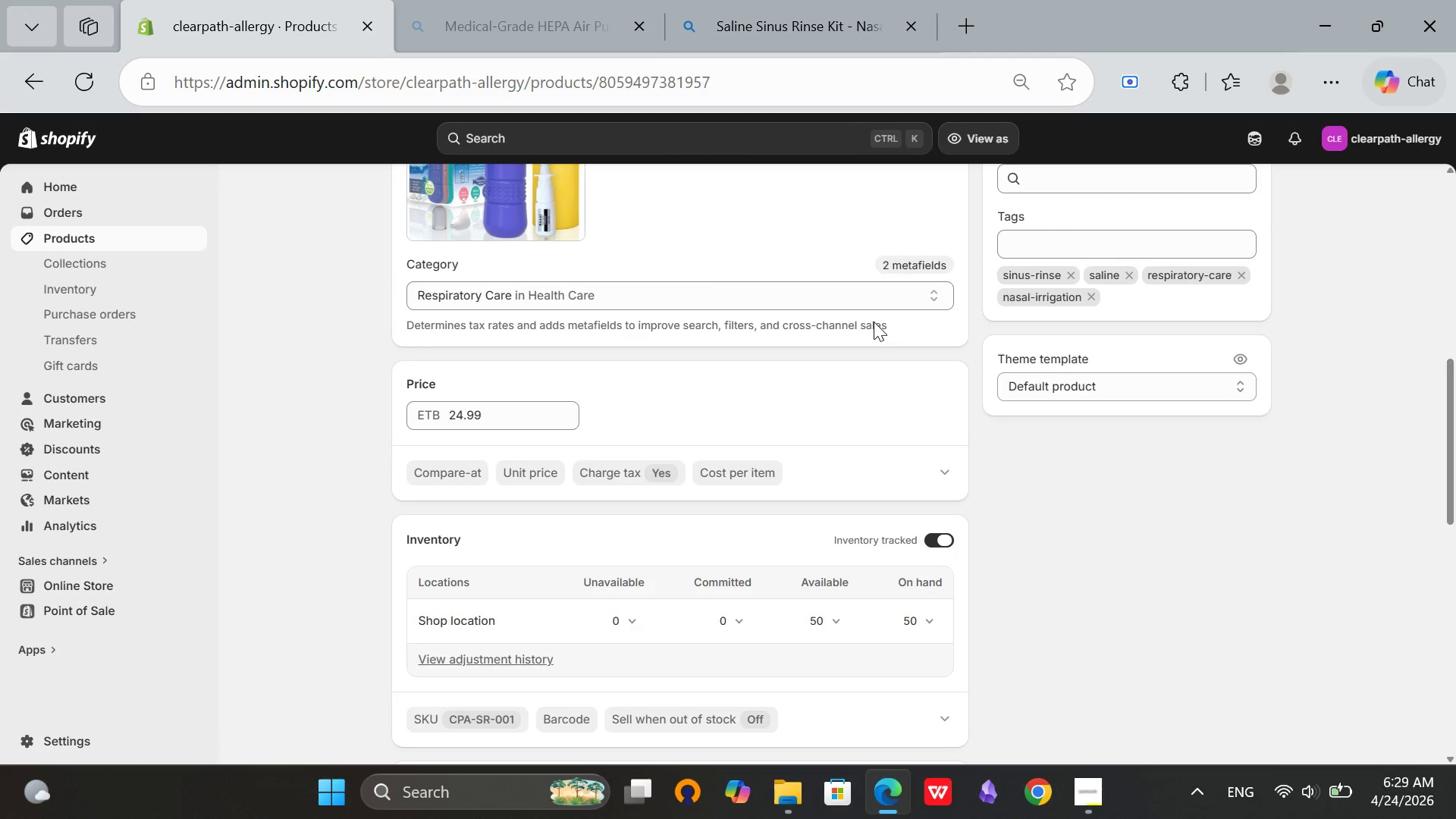 
scroll: coordinate [874, 322], scroll_direction: up, amount: 2.0
 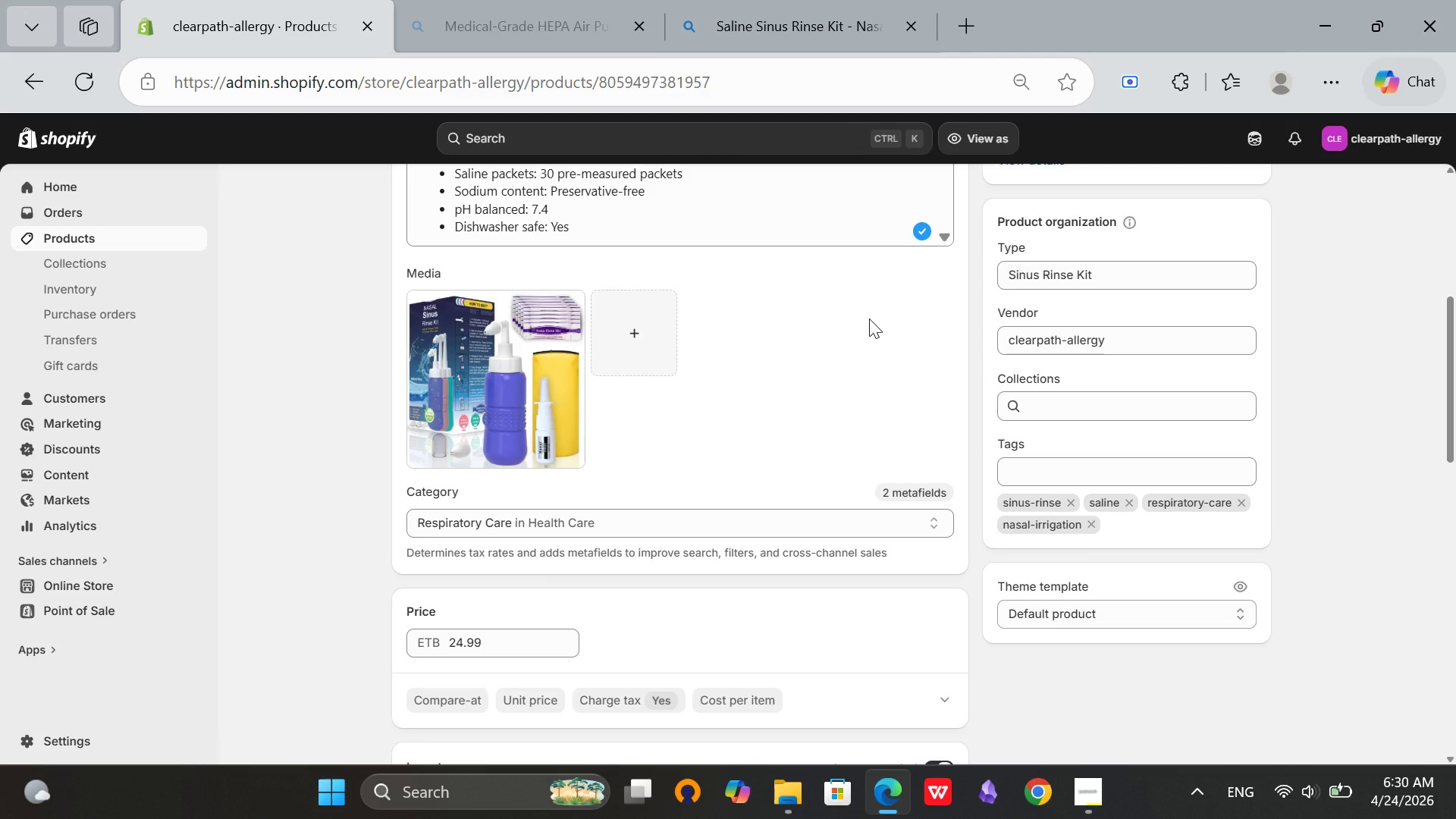 
scroll: coordinate [851, 228], scroll_direction: down, amount: 14.0
 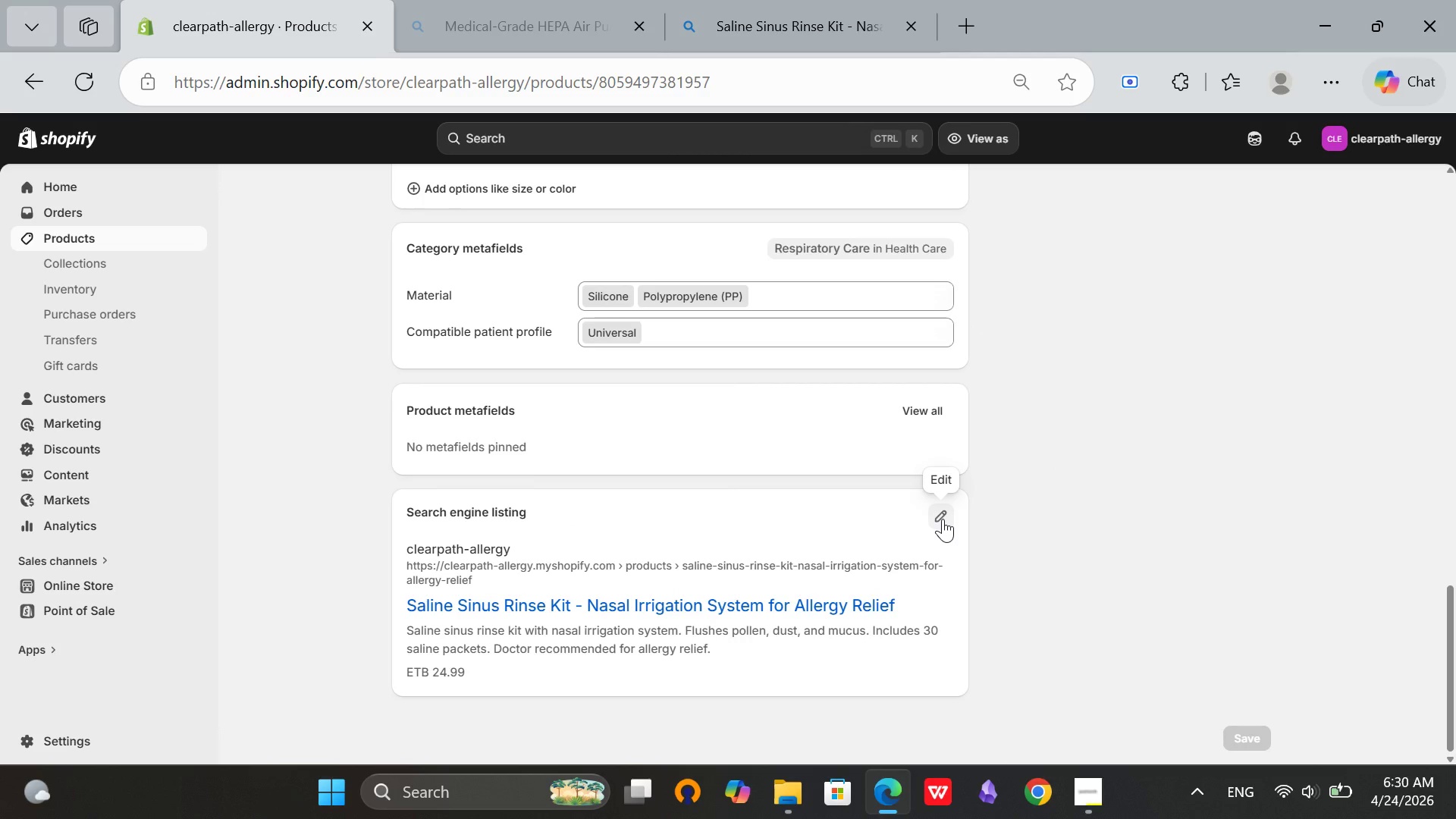 
left_click([943, 519])
 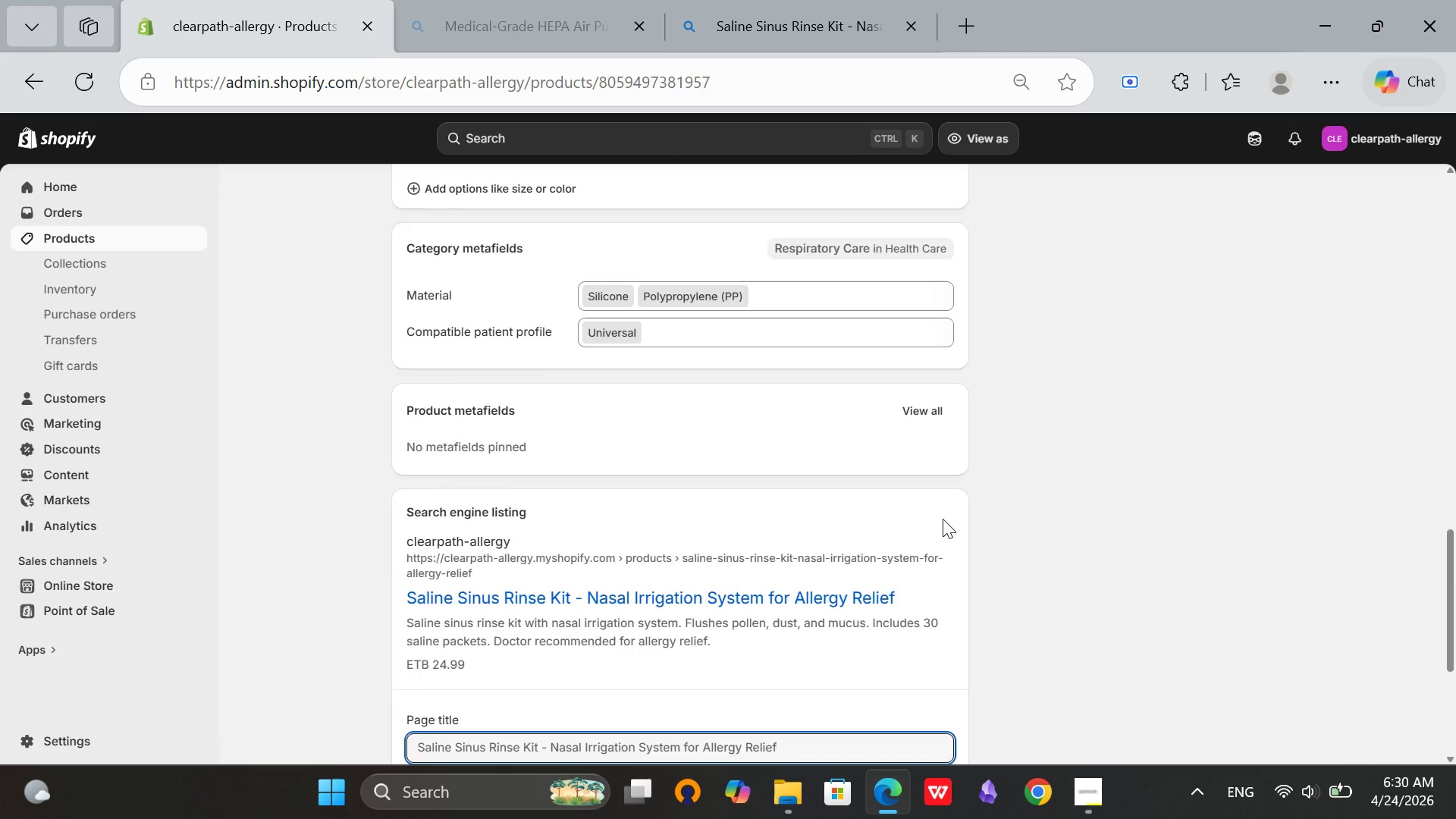 
scroll: coordinate [943, 519], scroll_direction: down, amount: 3.0
 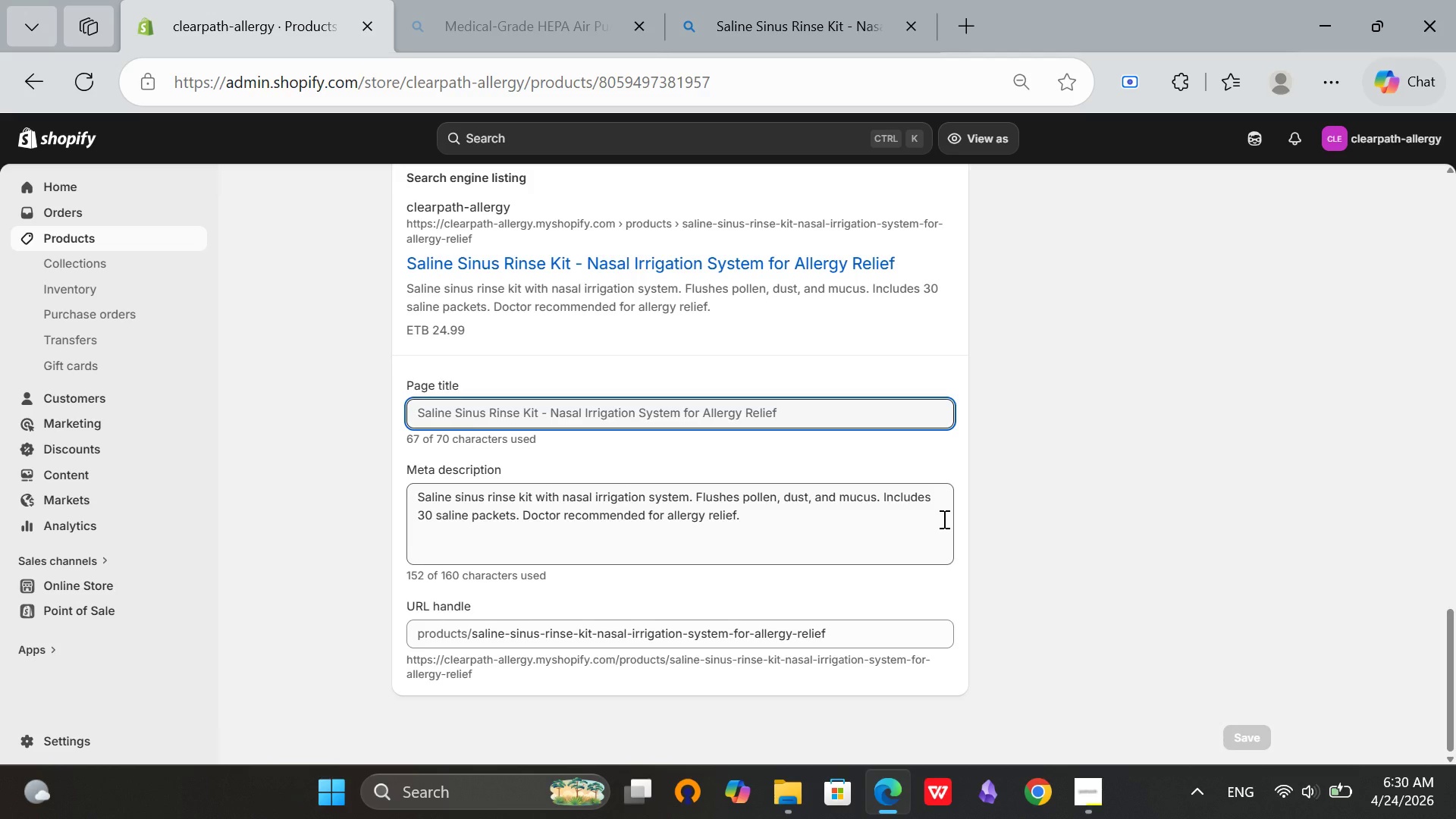 
scroll: coordinate [943, 519], scroll_direction: up, amount: 19.0
 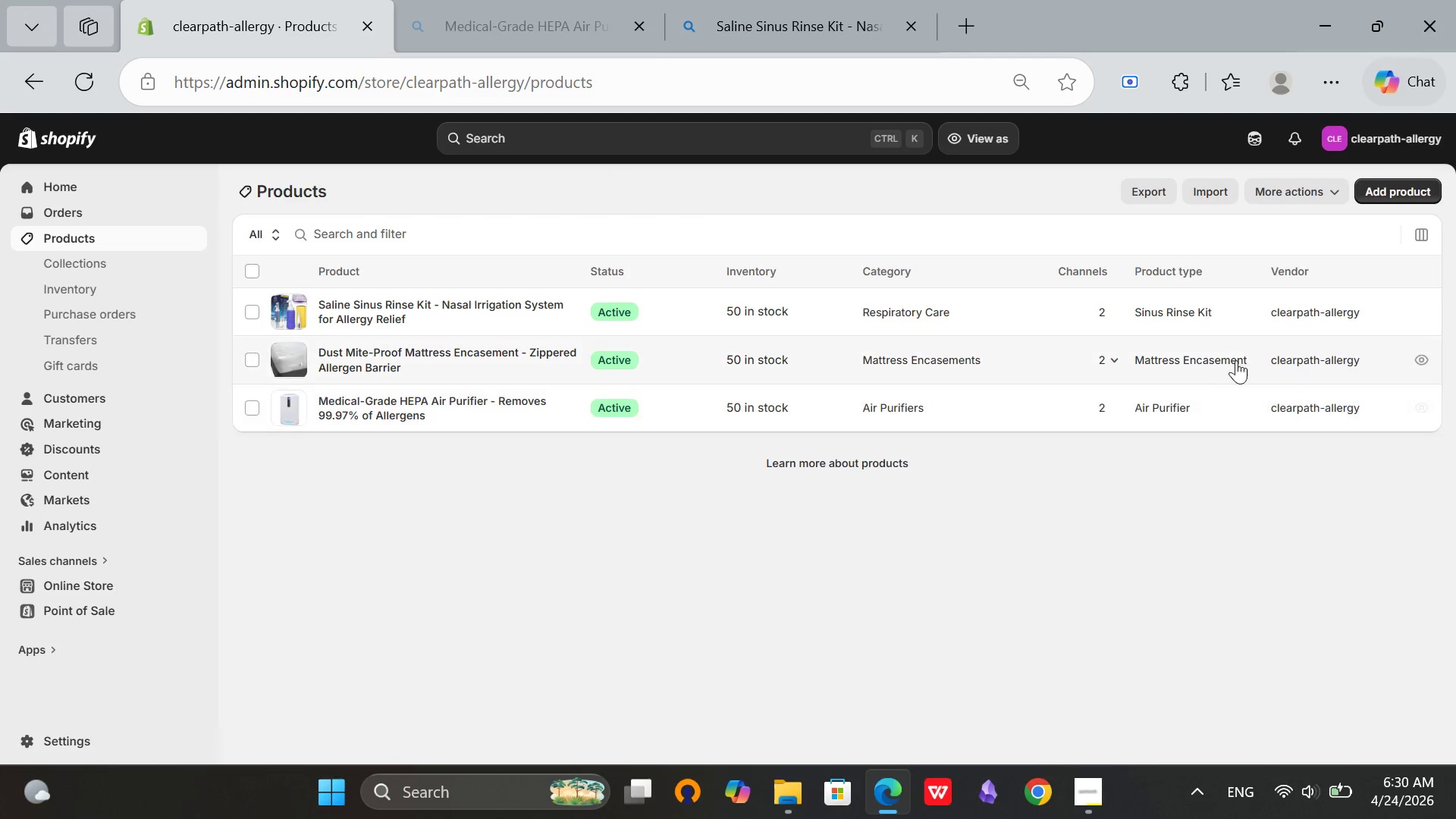 
wait(7.46)
 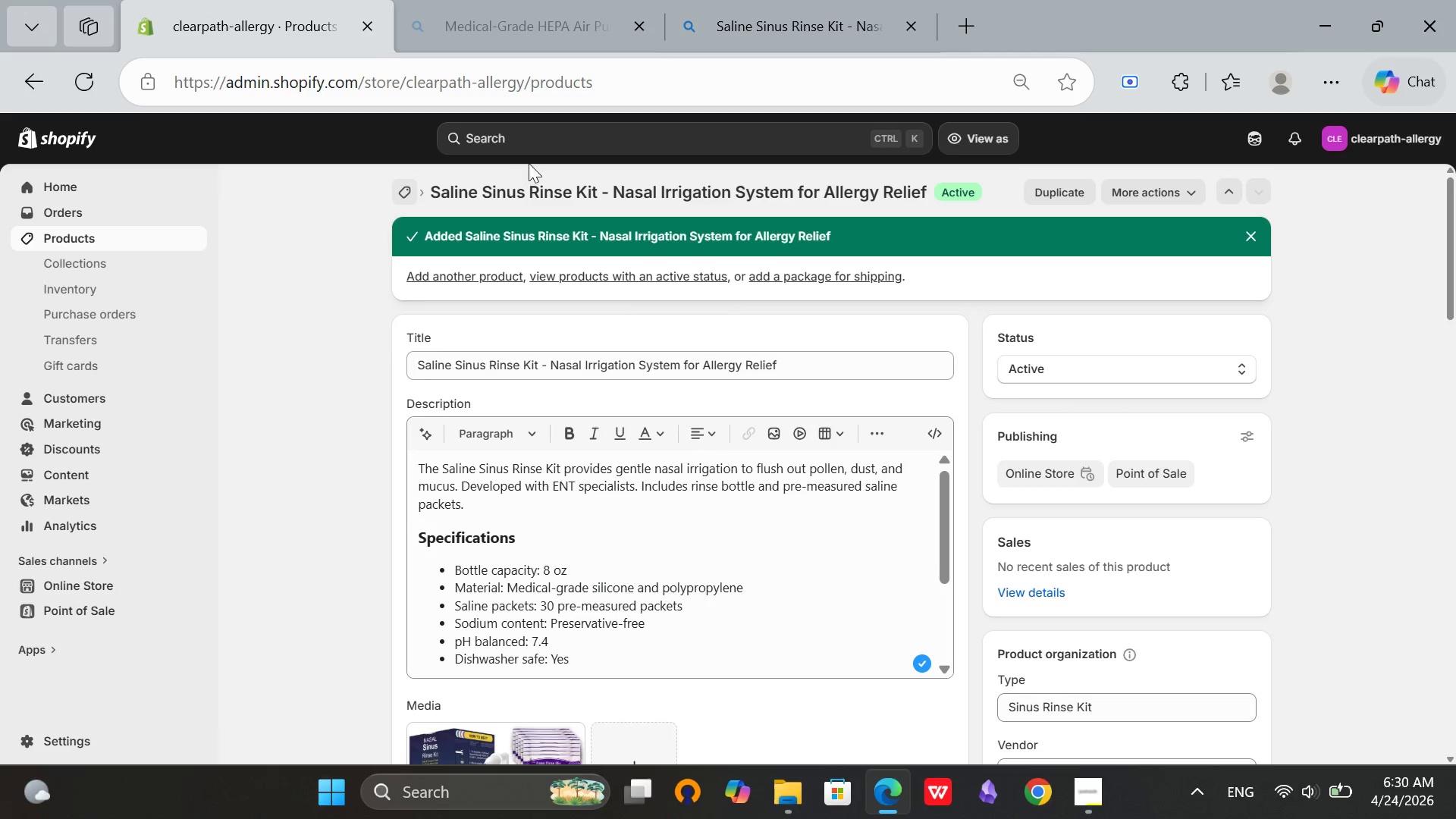 
left_click([1413, 188])
 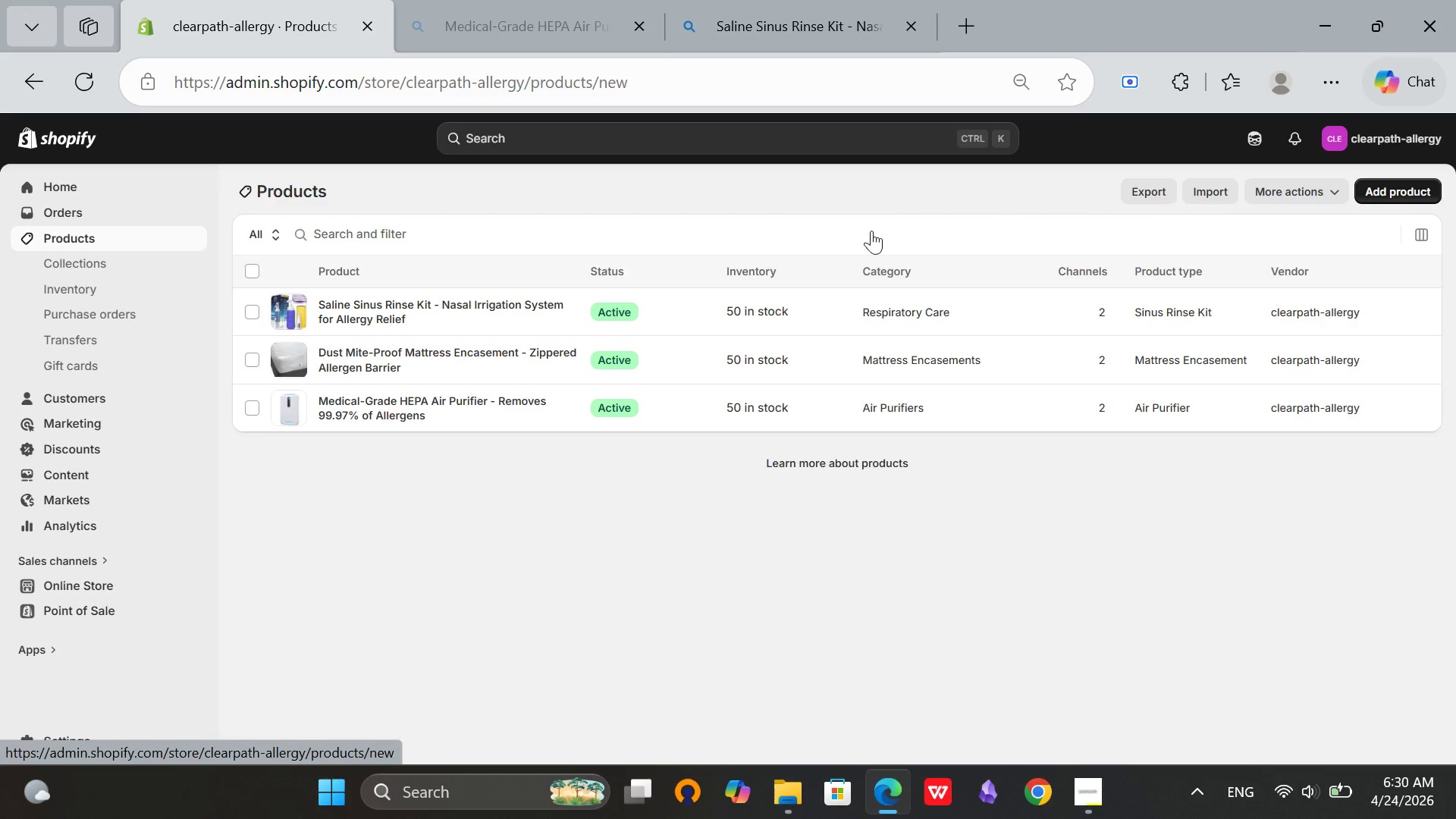 
mouse_move([631, 237])
 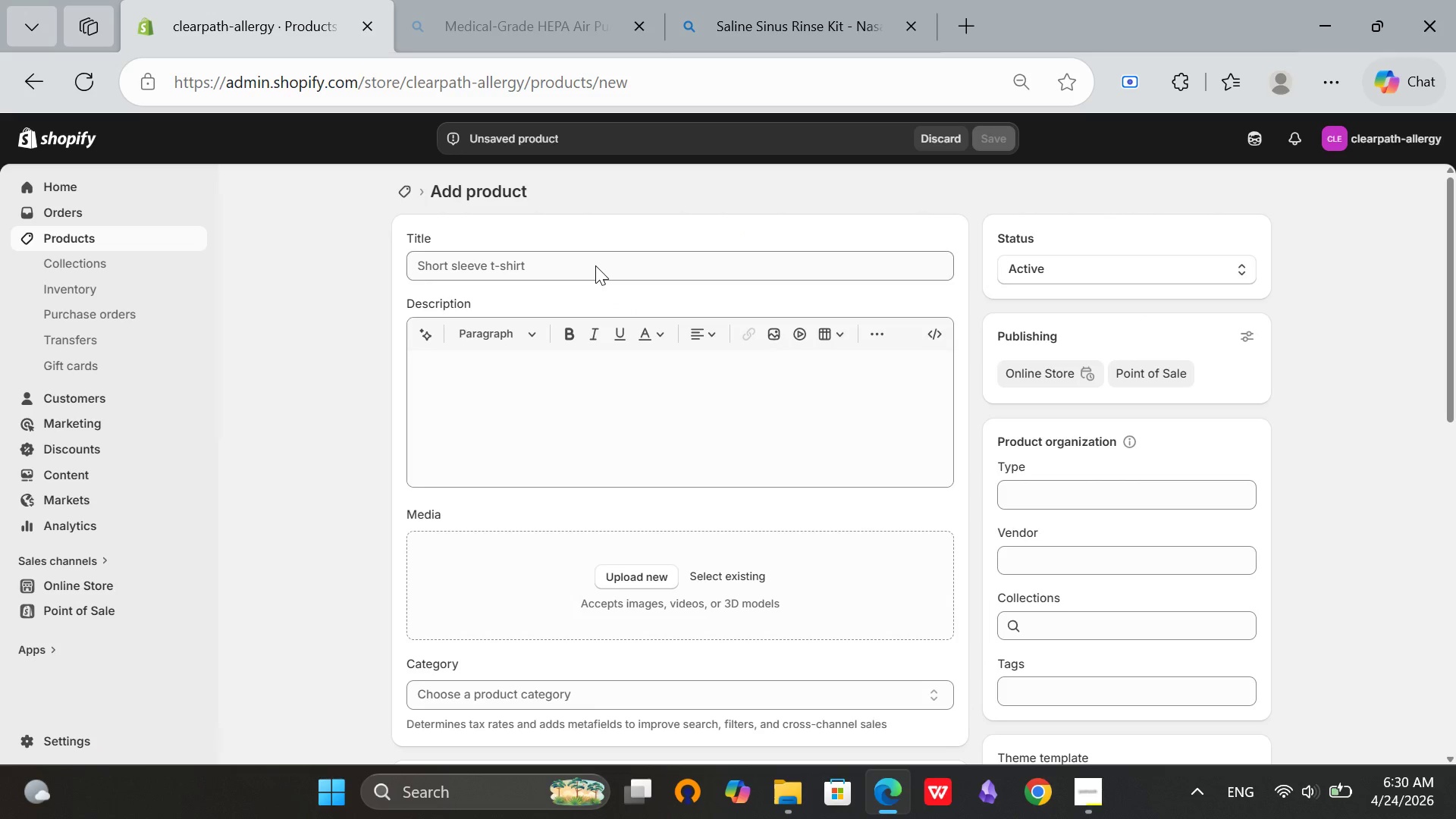 
left_click([595, 265])
 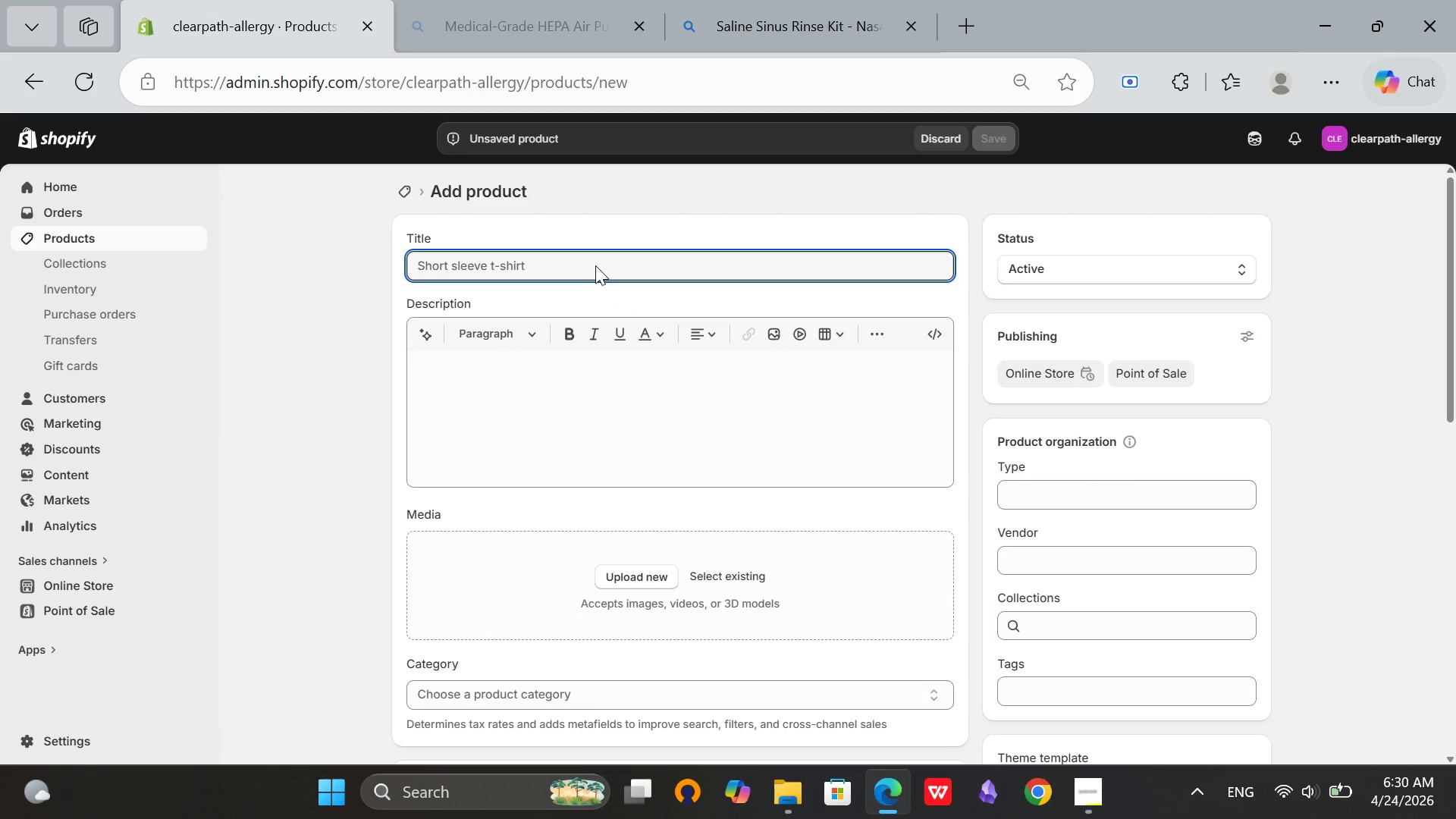 
type(Hypoallergenic Laundry Detergent - G)
key(Backspace)
type(f)
key(Backspace)
type(Frang)
key(Backspace)
key(Backspace)
key(Backspace)
type(agrance-Free and Dye-Free)
 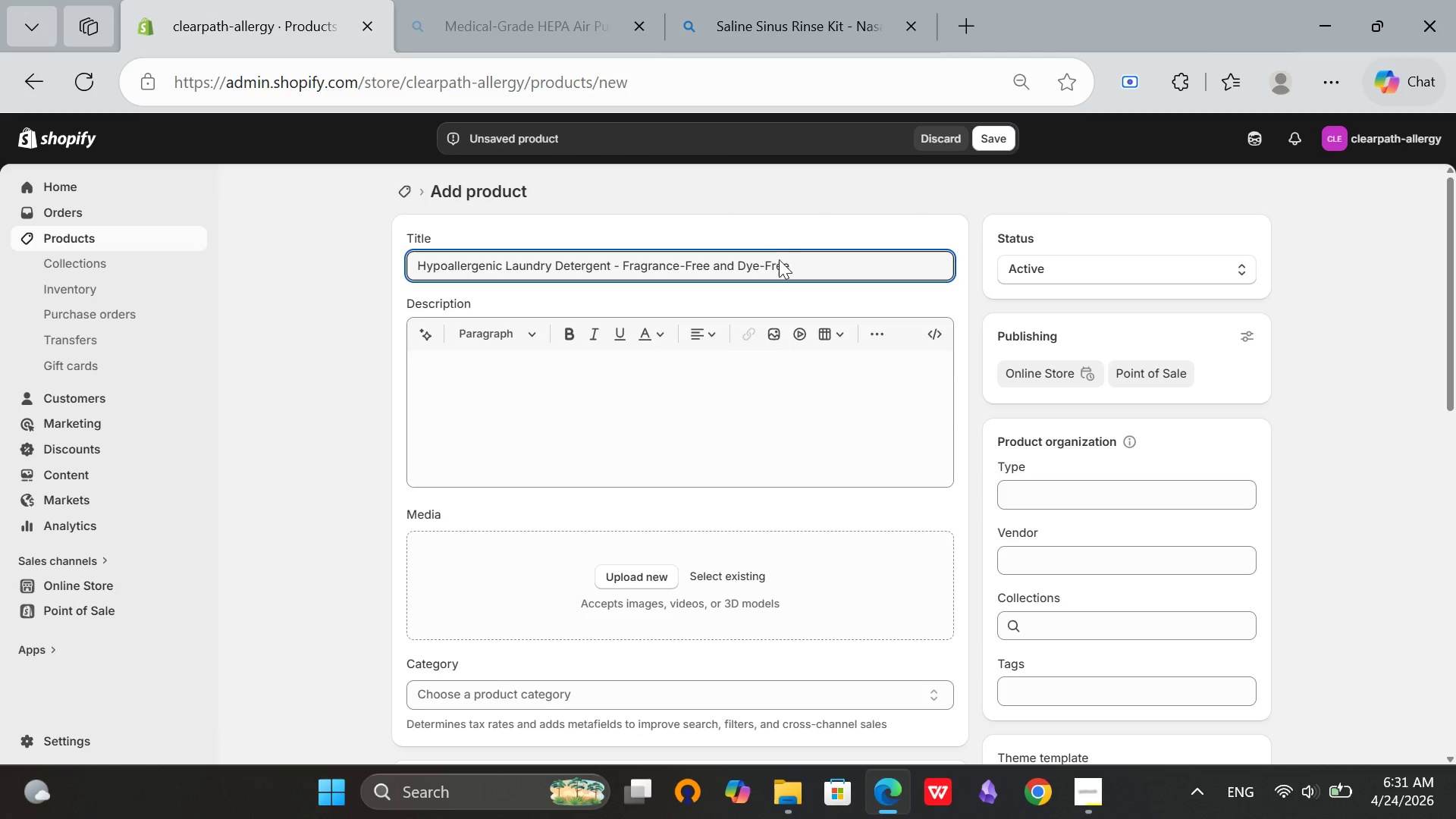 
left_click_drag(start_coordinate=[813, 272], to_coordinate=[403, 276])
 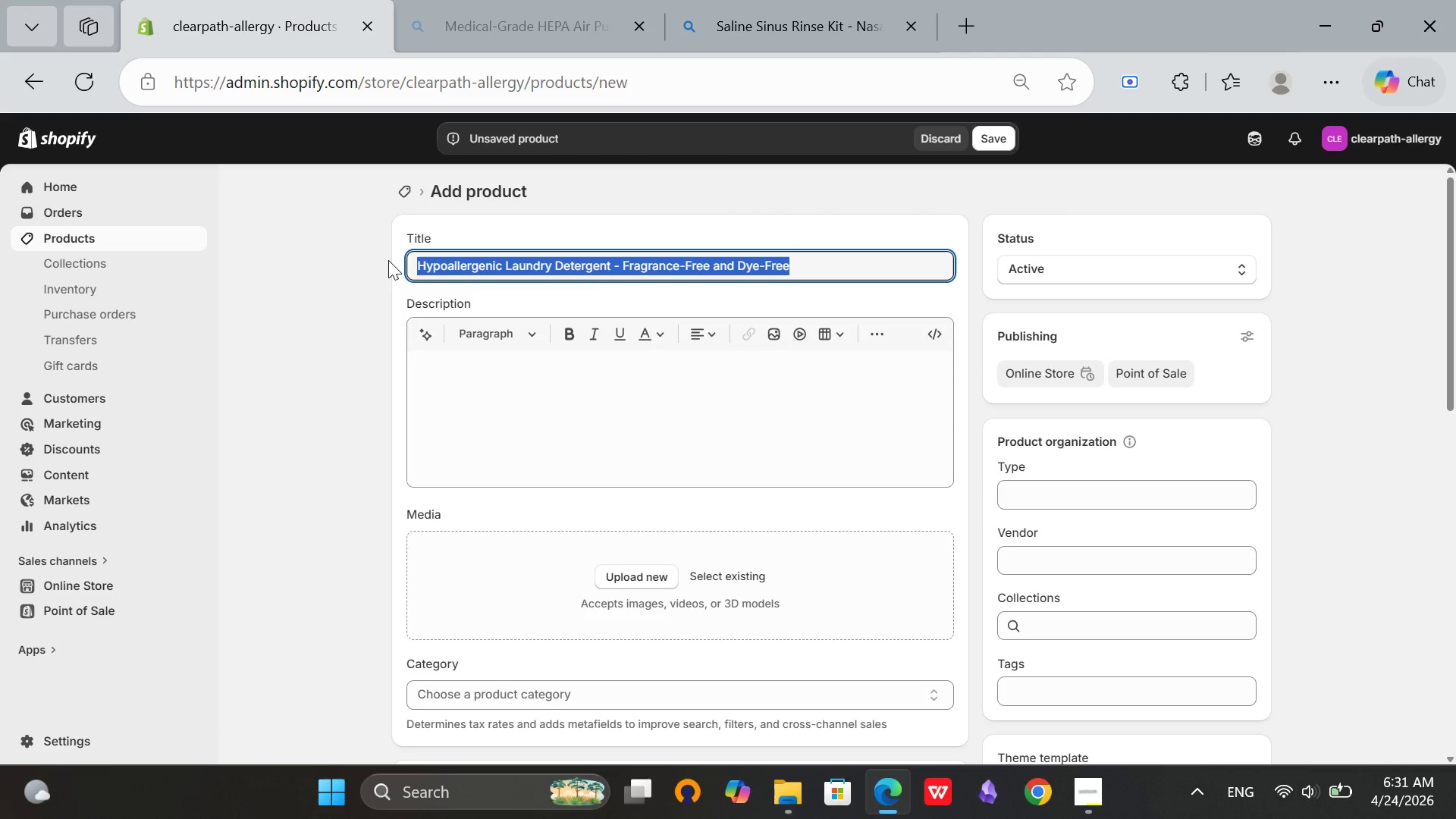 
key(Control+C)
 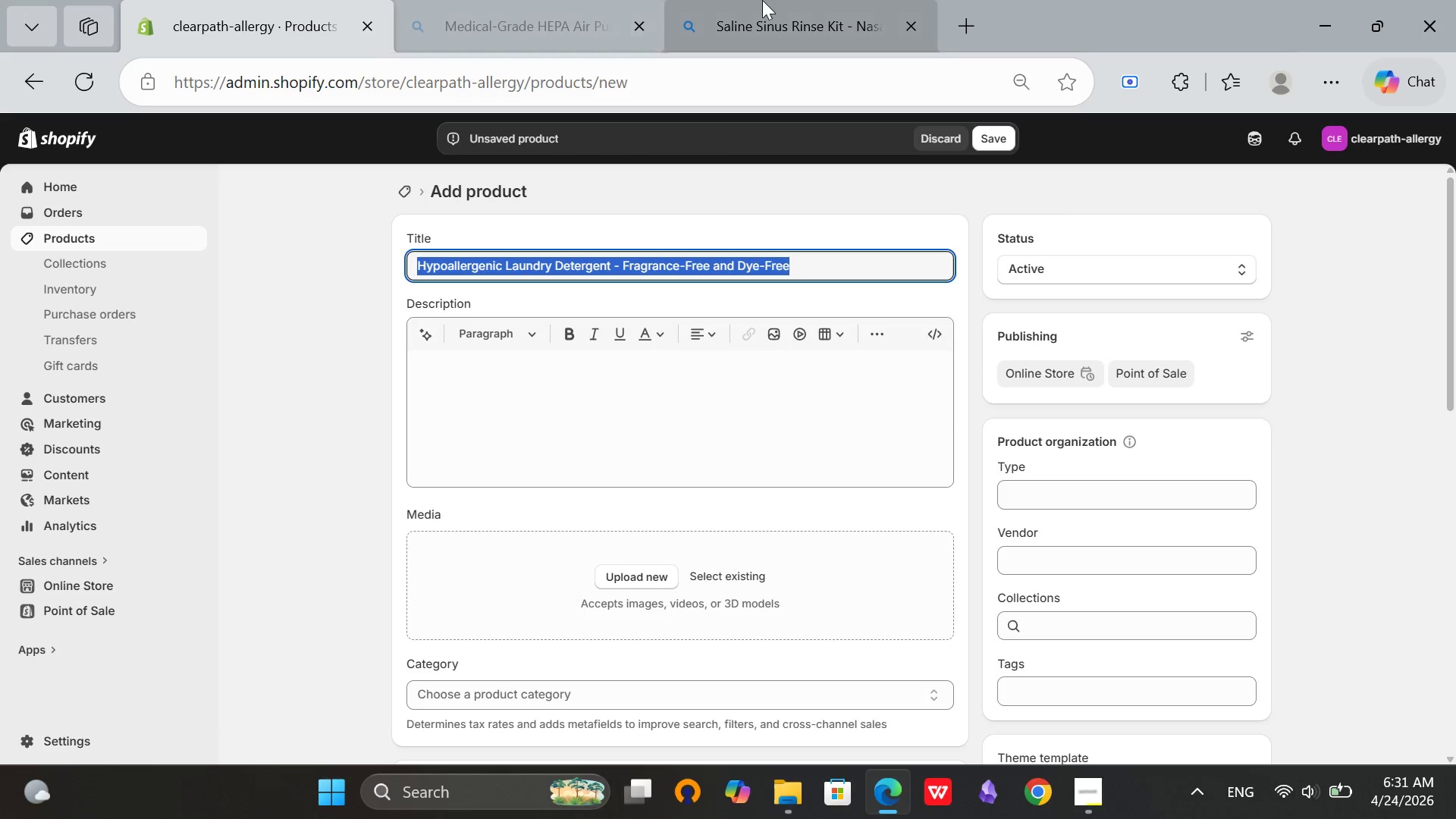 
left_click([766, 0])
 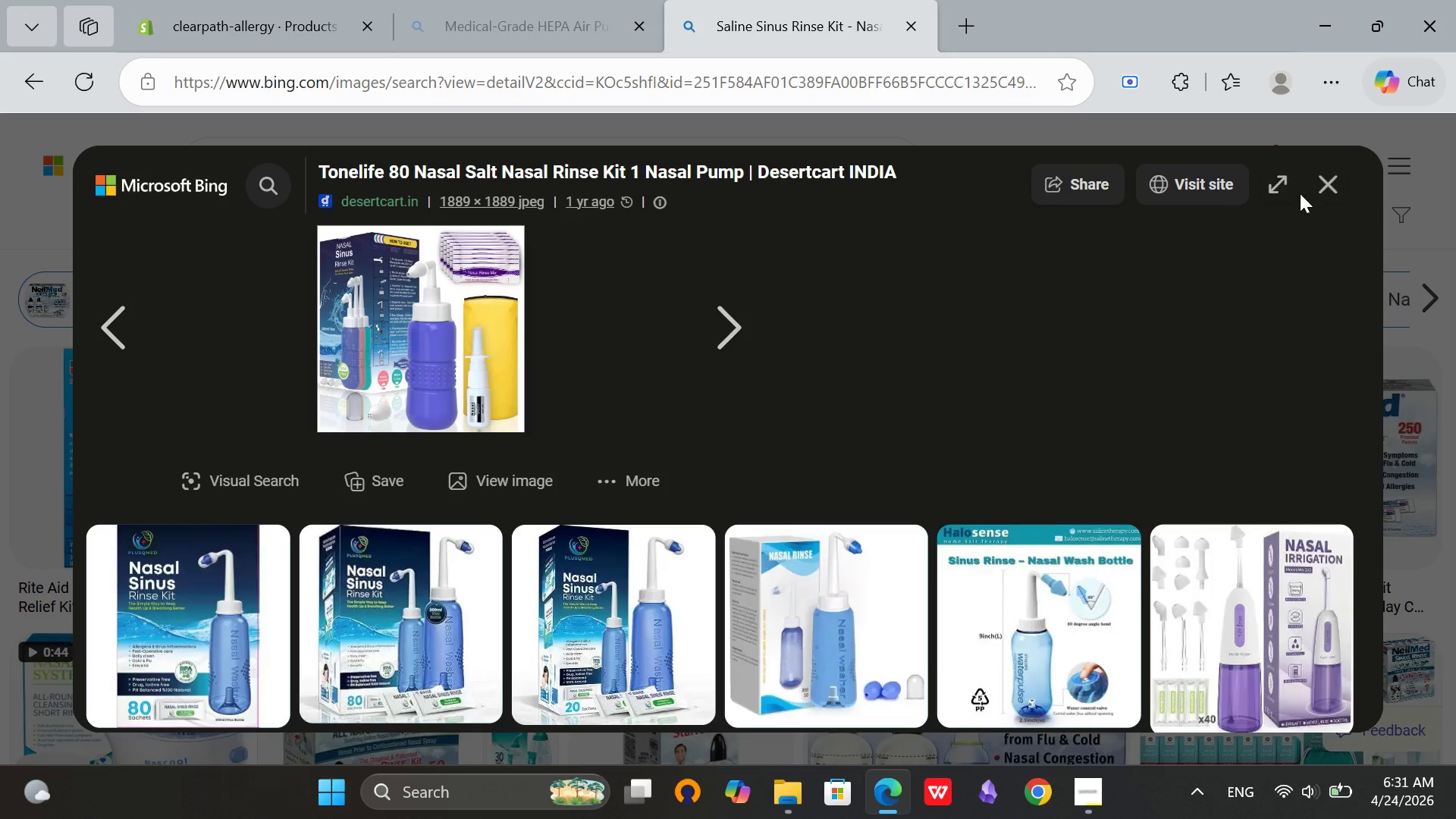 
left_click([1312, 194])
 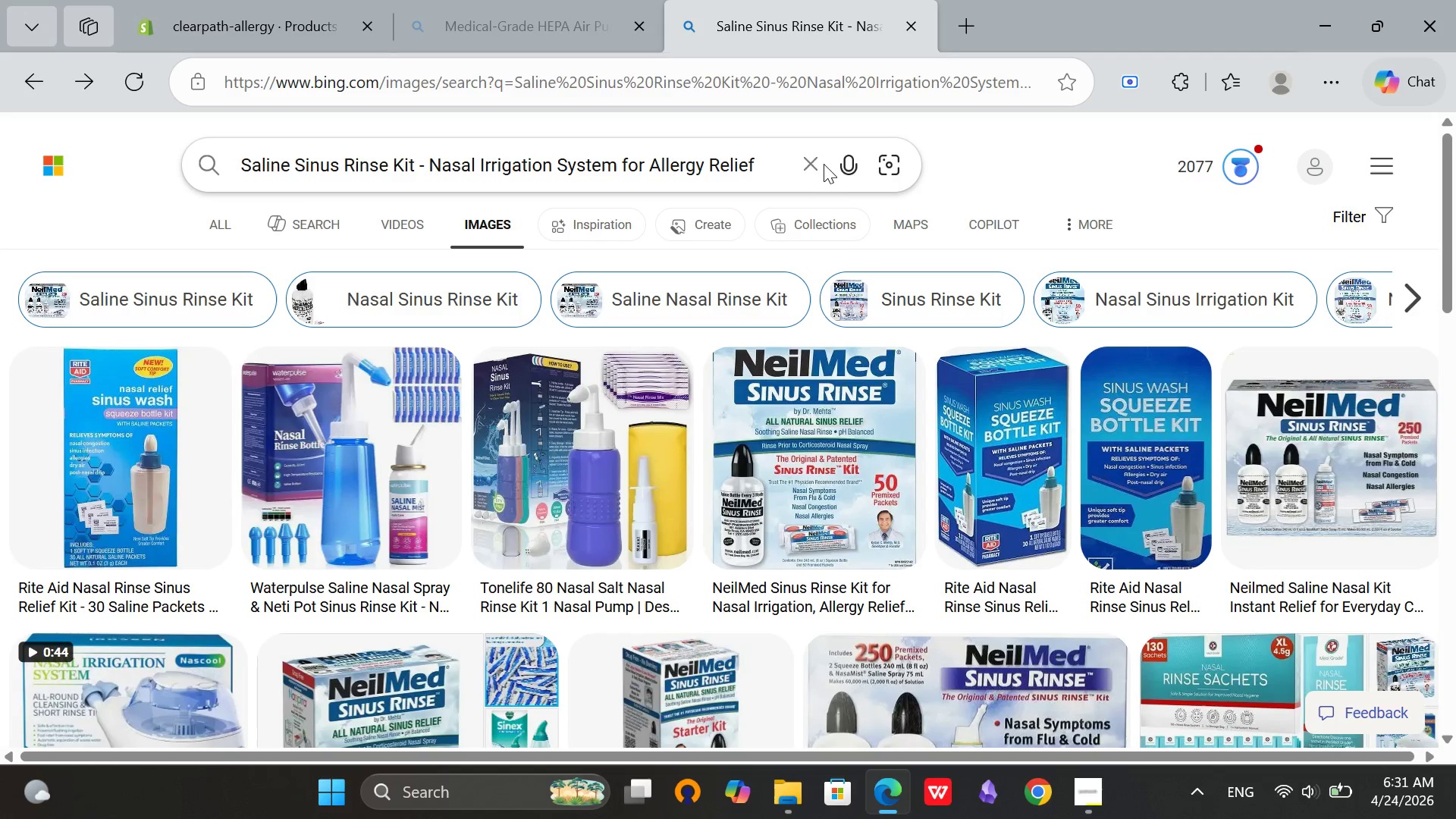 
left_click([821, 164])
 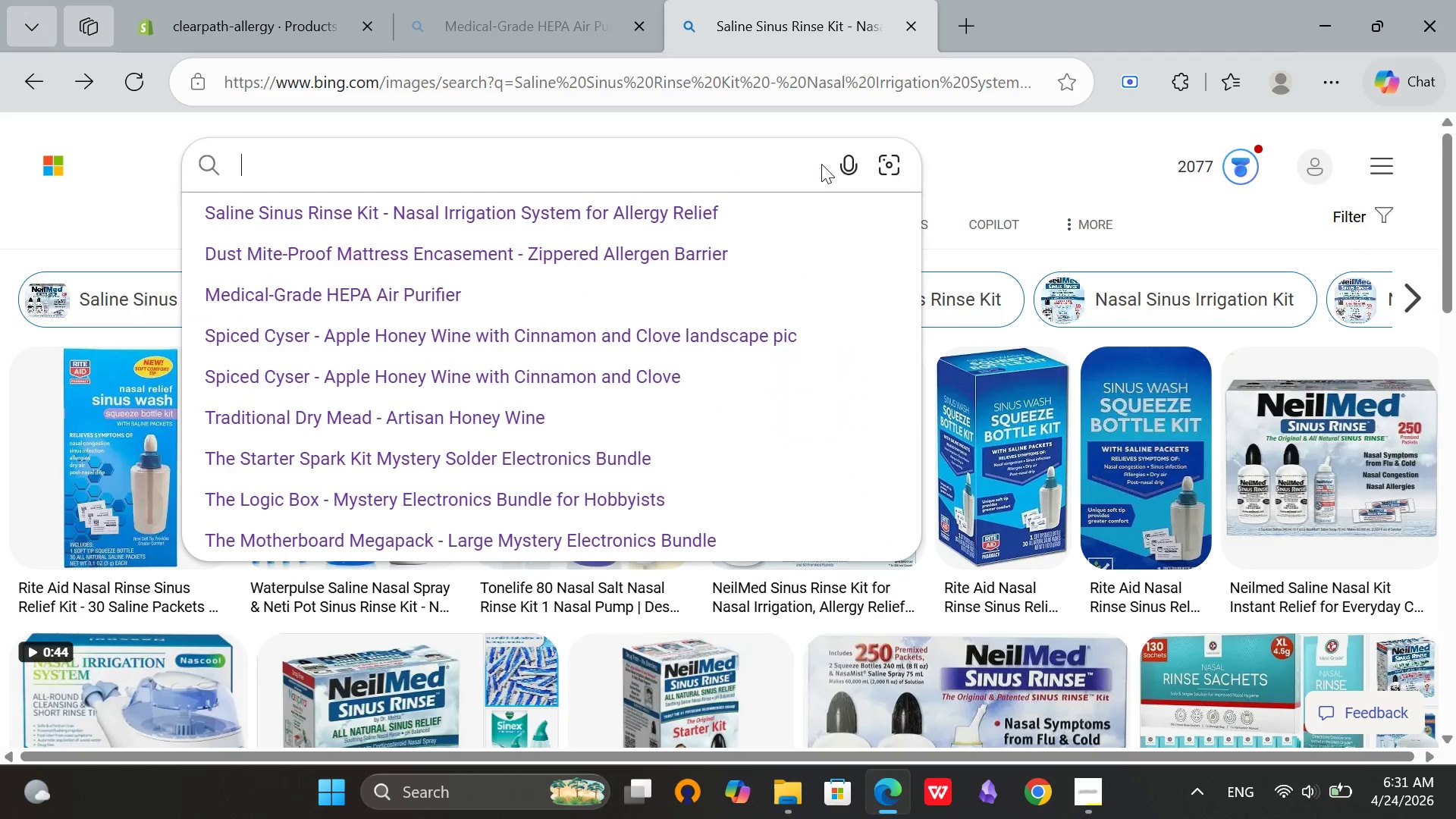 
key(Control+V)
 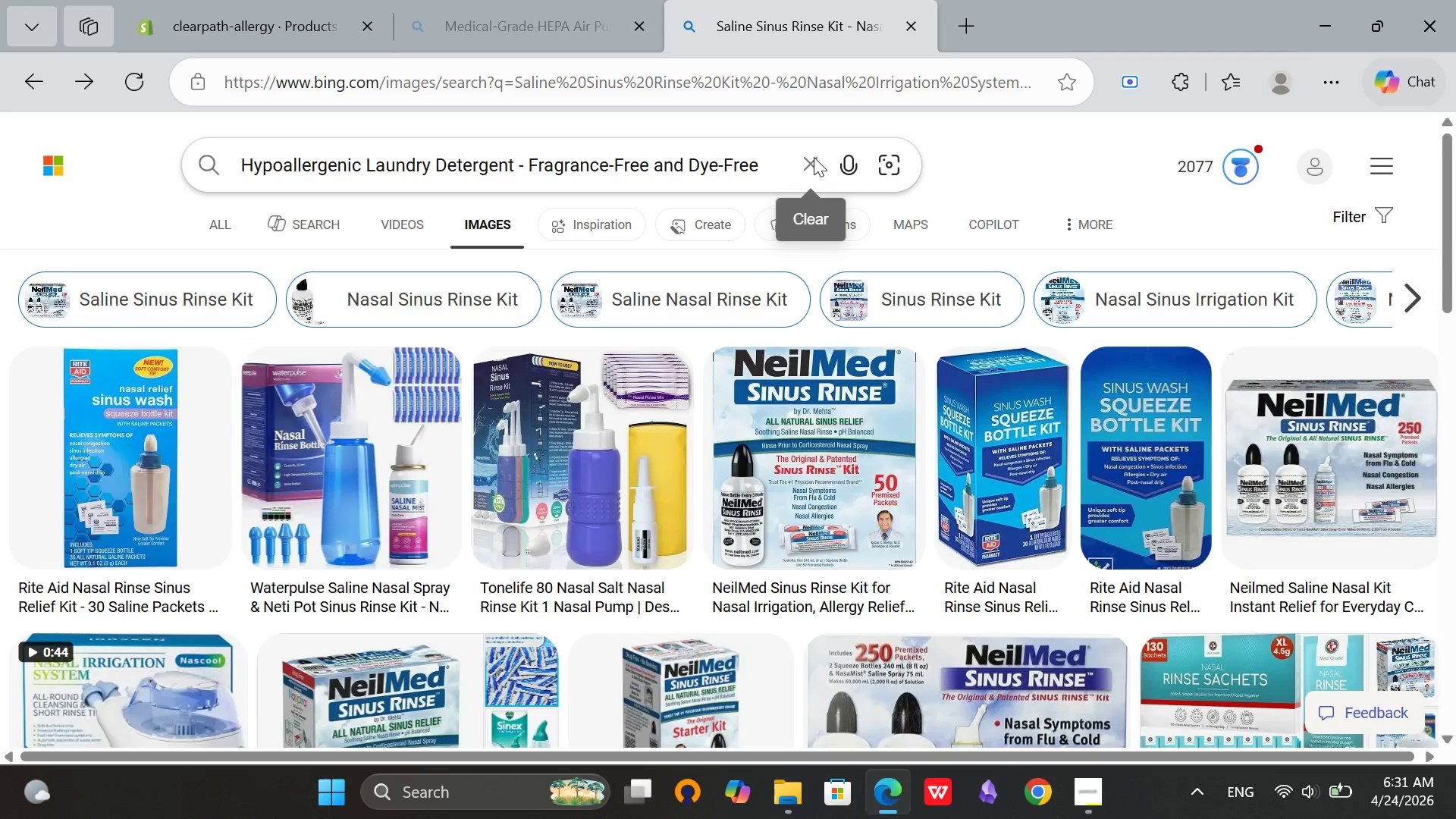 
wait(17.2)
 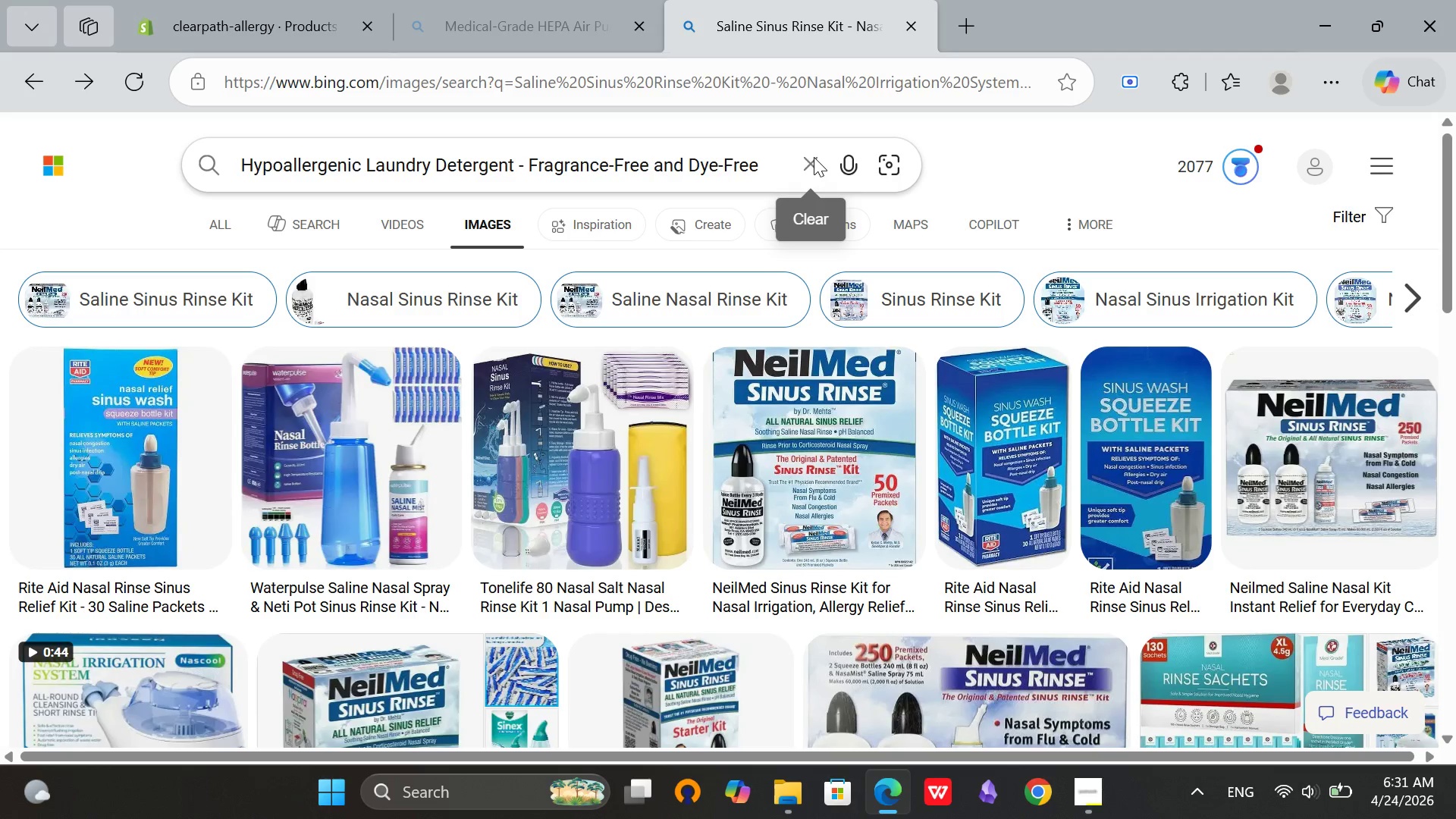 
key(Enter)
 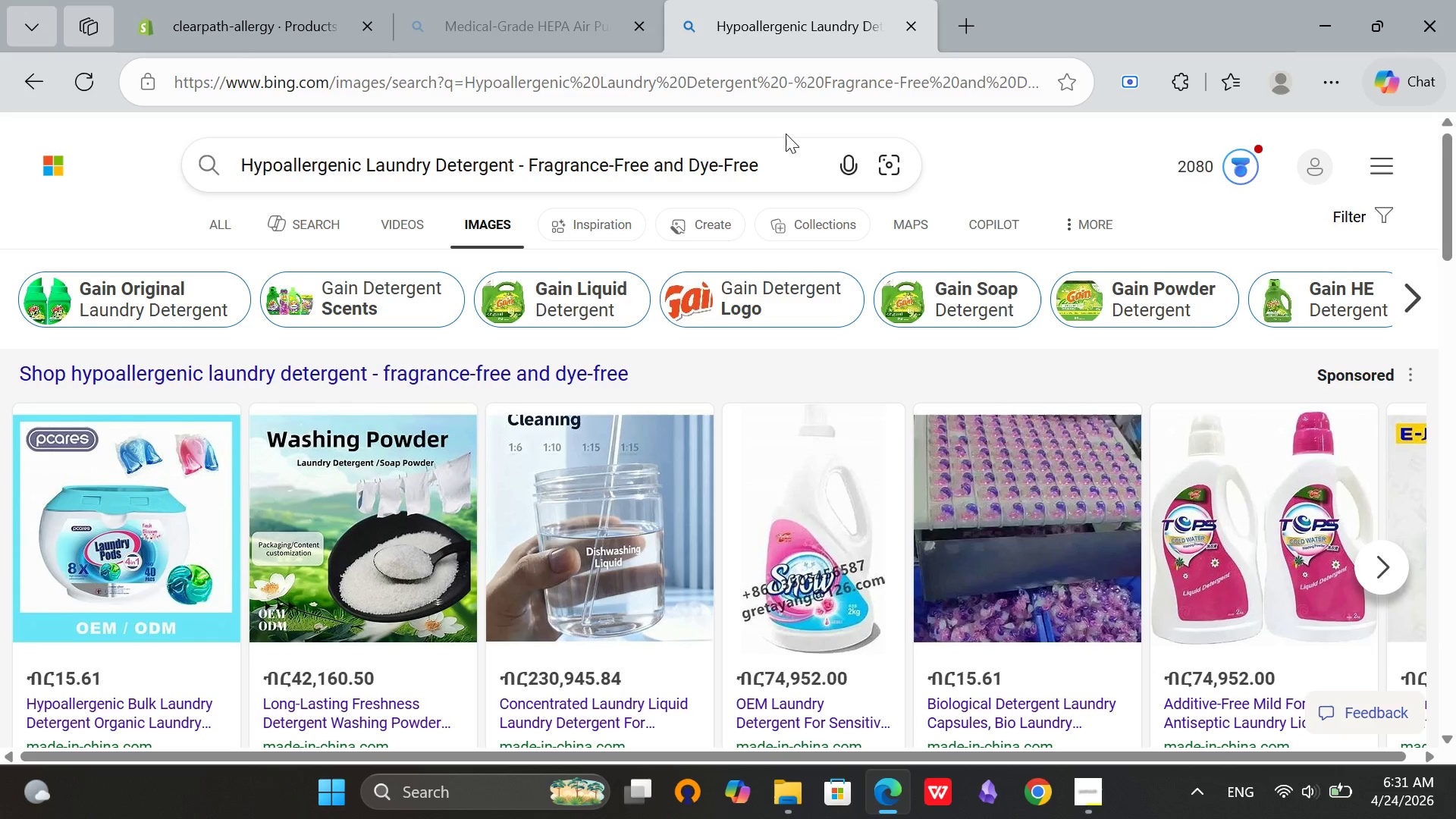 
wait(6.01)
 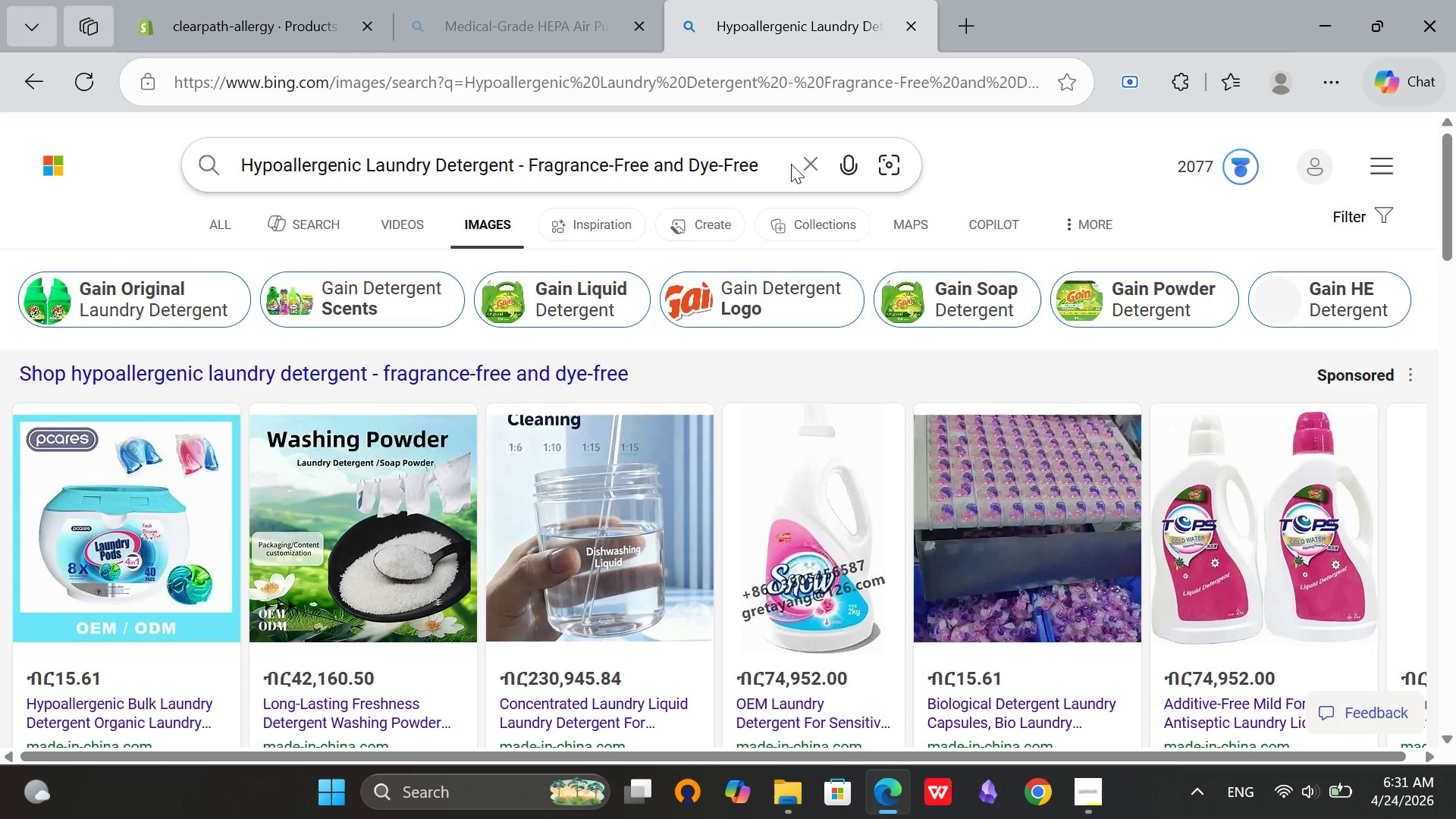 
scroll: coordinate [893, 450], scroll_direction: down, amount: 5.0
 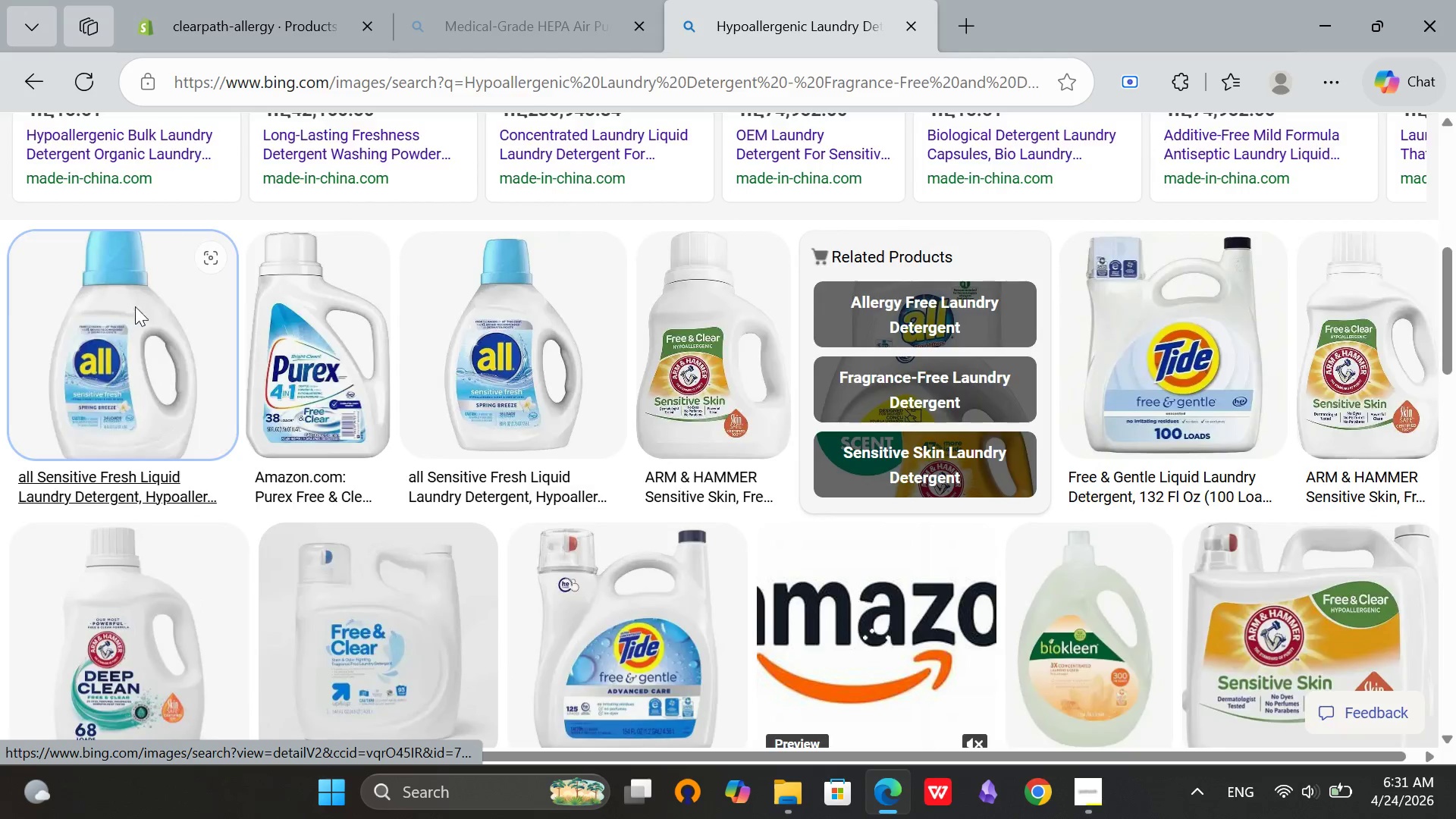 
mouse_move([166, 283])
 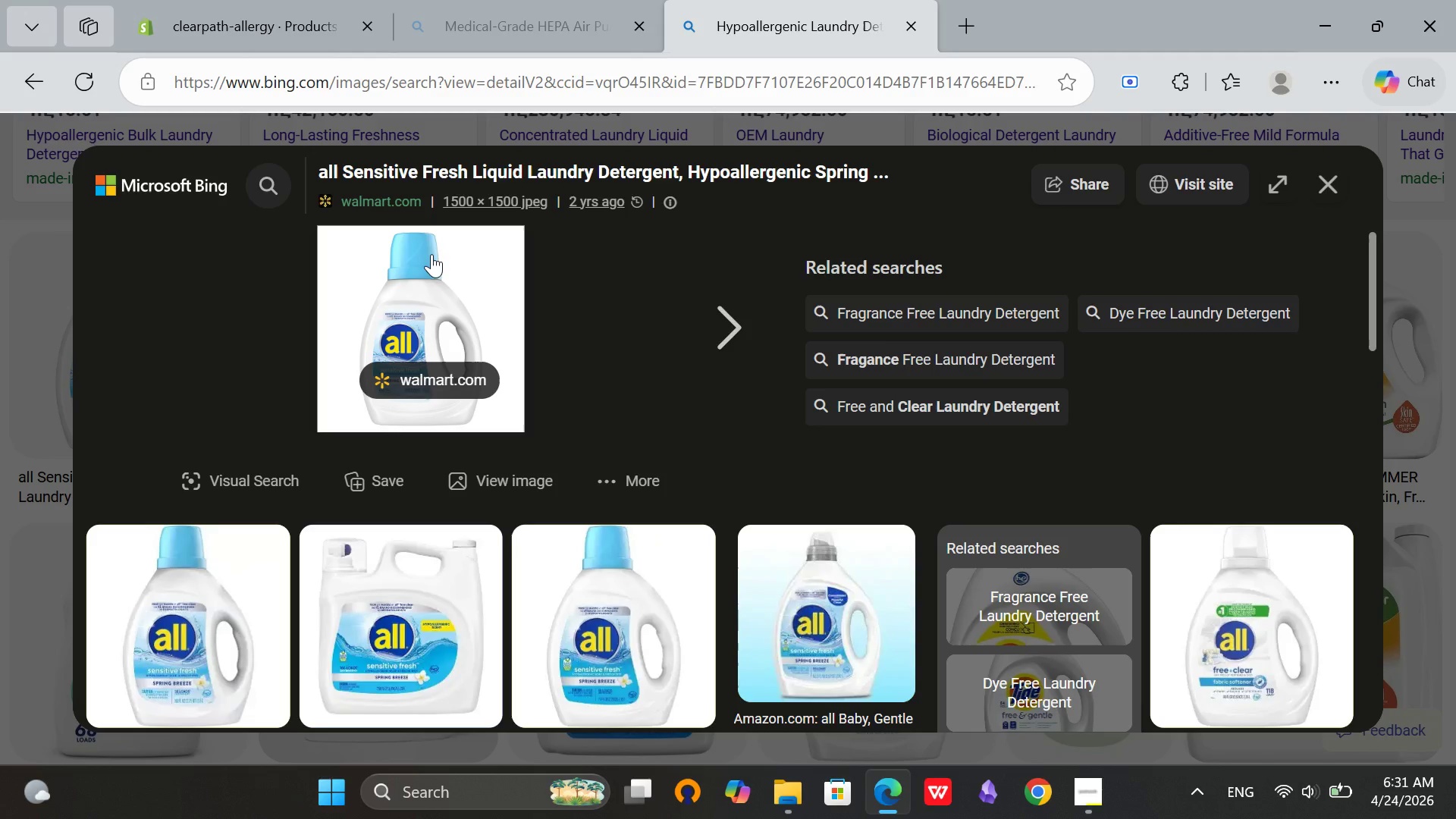 
wait(5.66)
 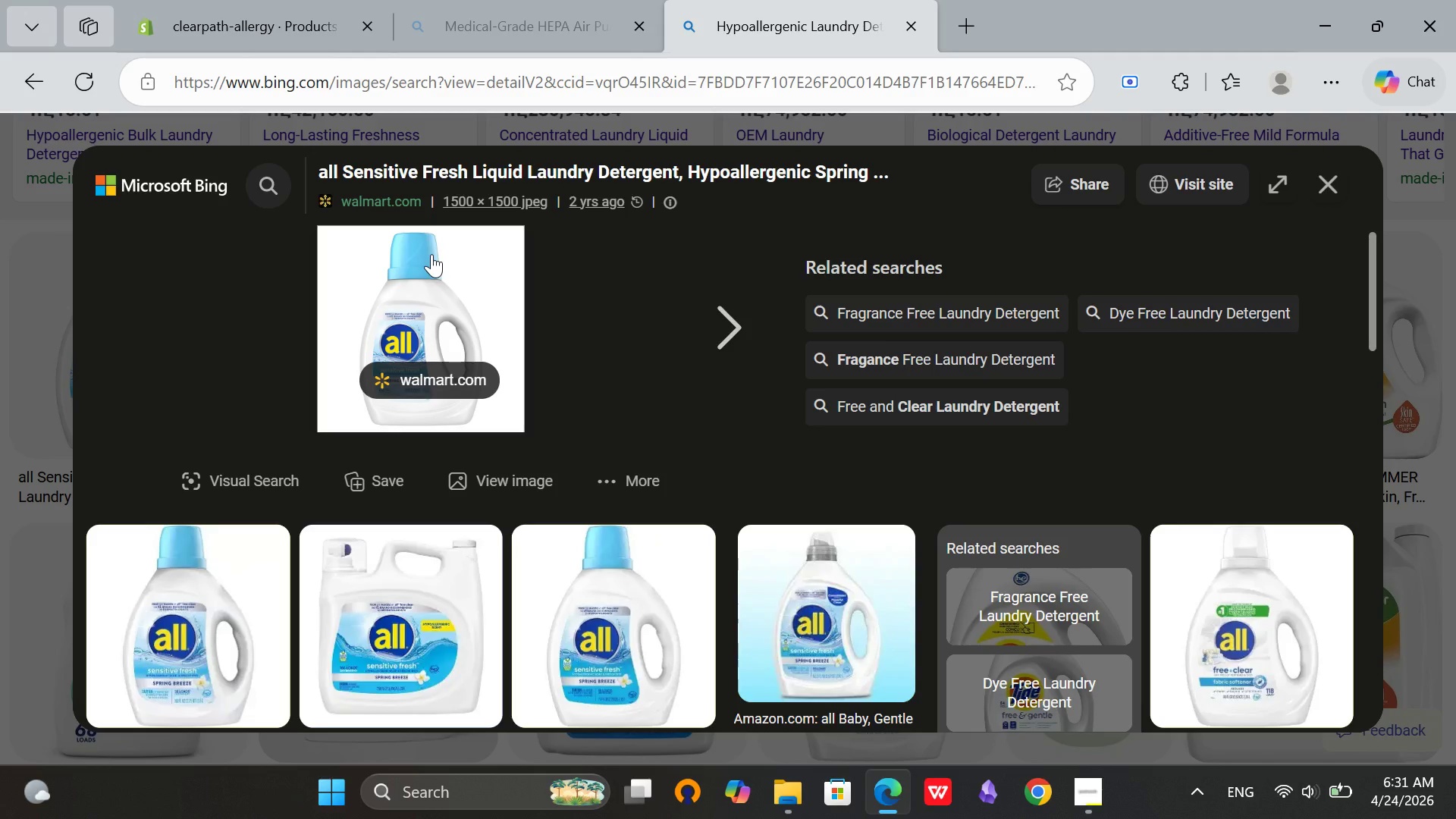 
left_click([528, 328])
 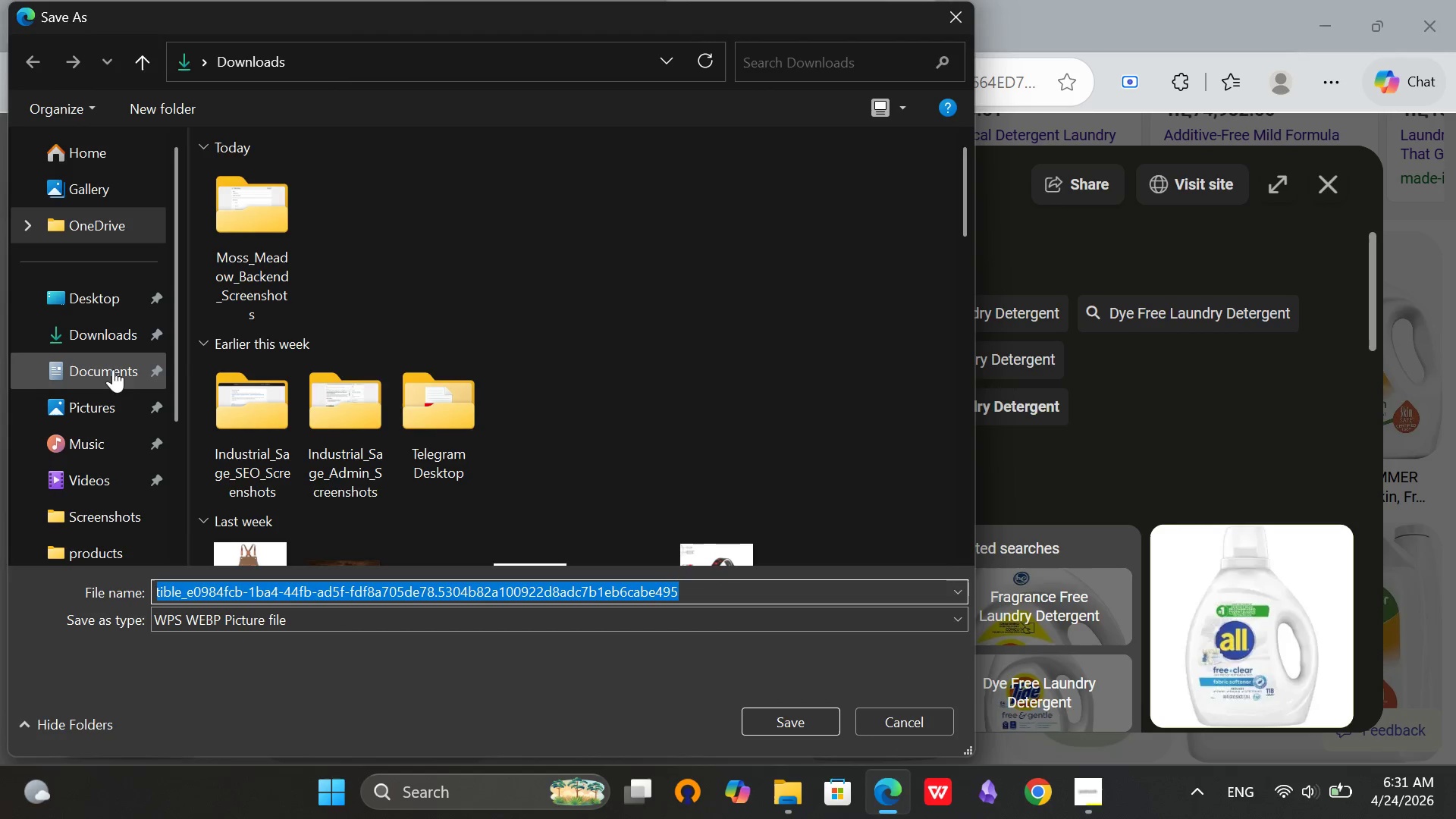 
left_click([80, 331])
 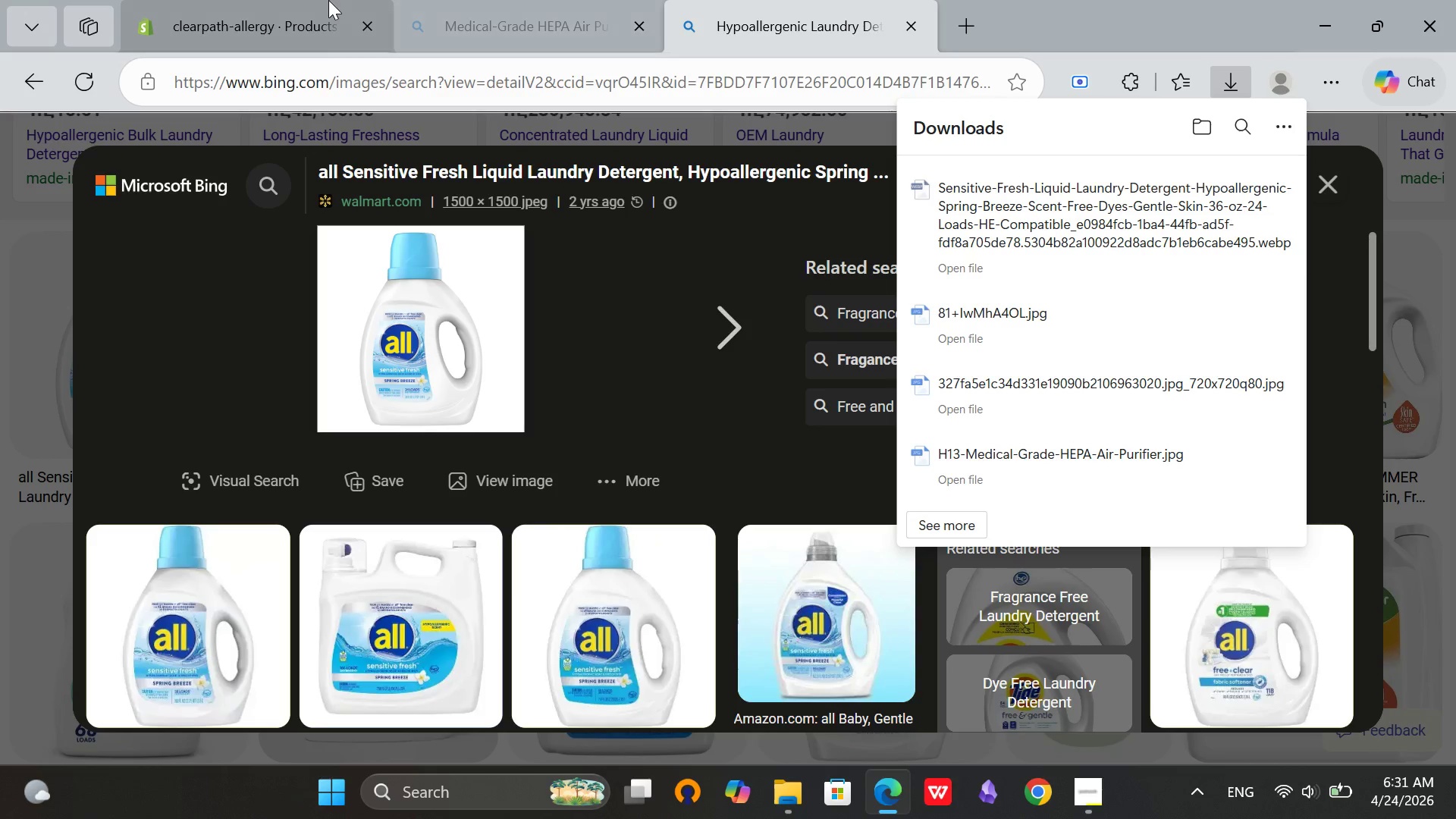 
wait(5.16)
 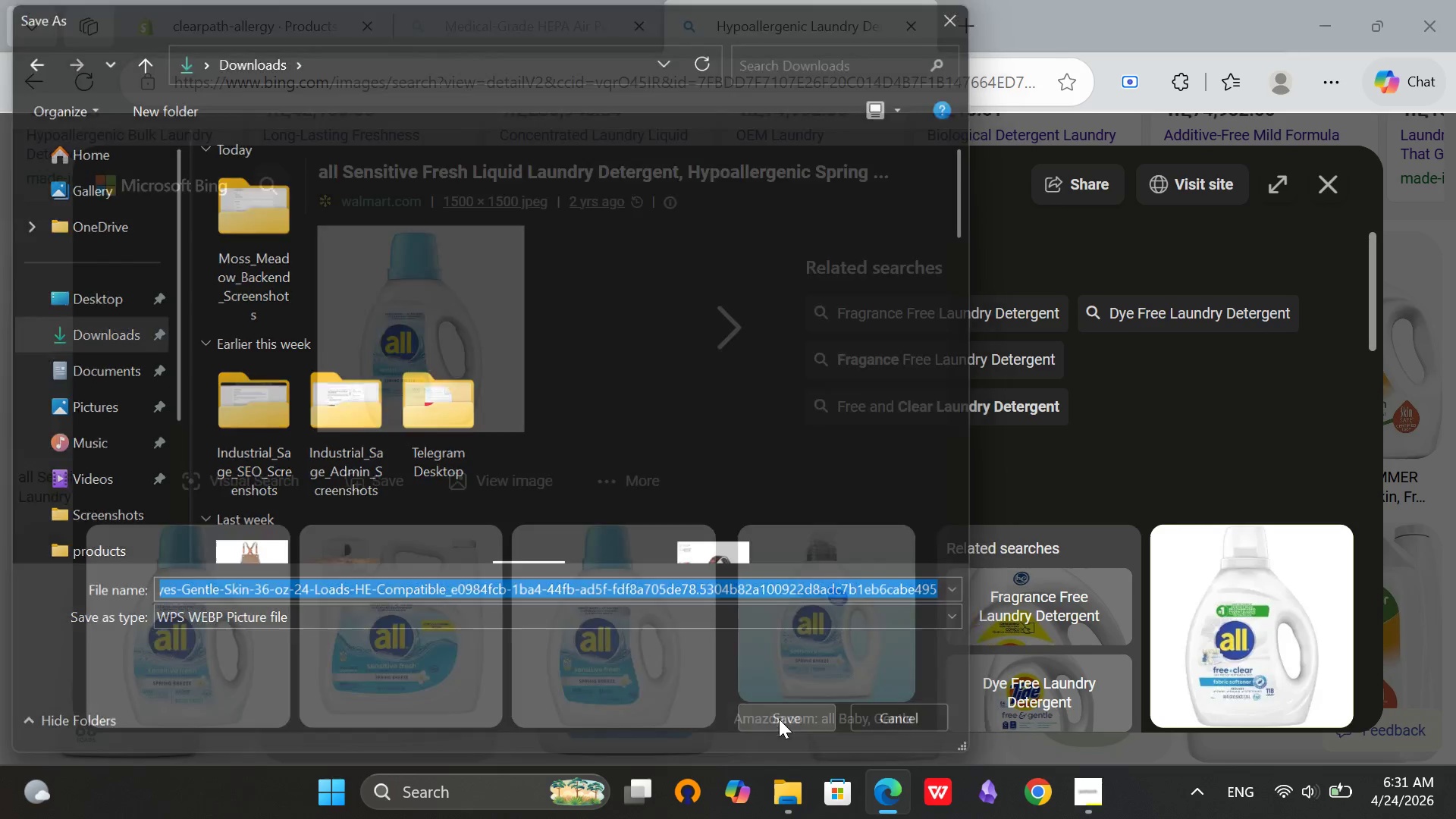 
left_click([252, 0])
 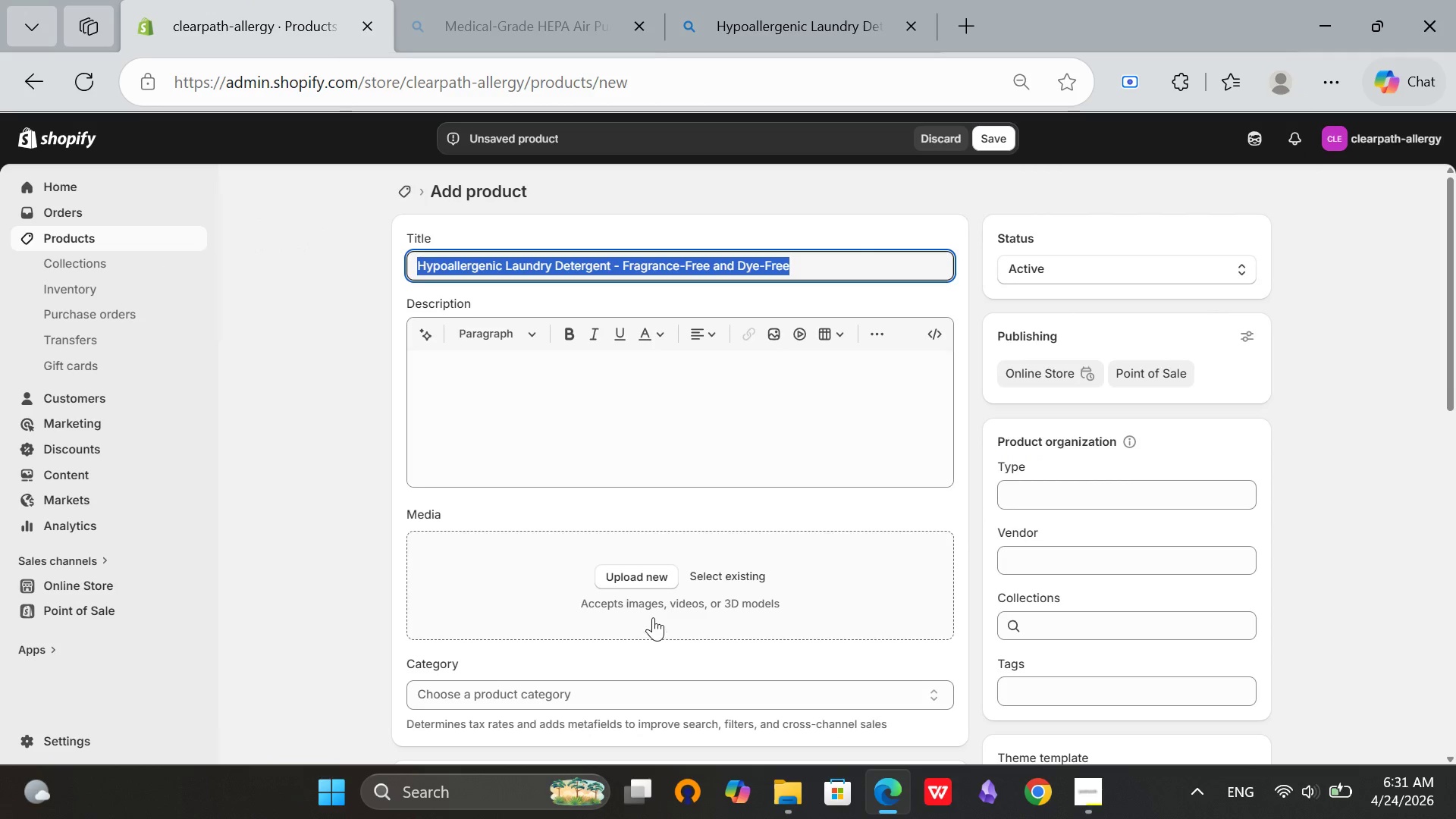 
left_click([637, 567])
 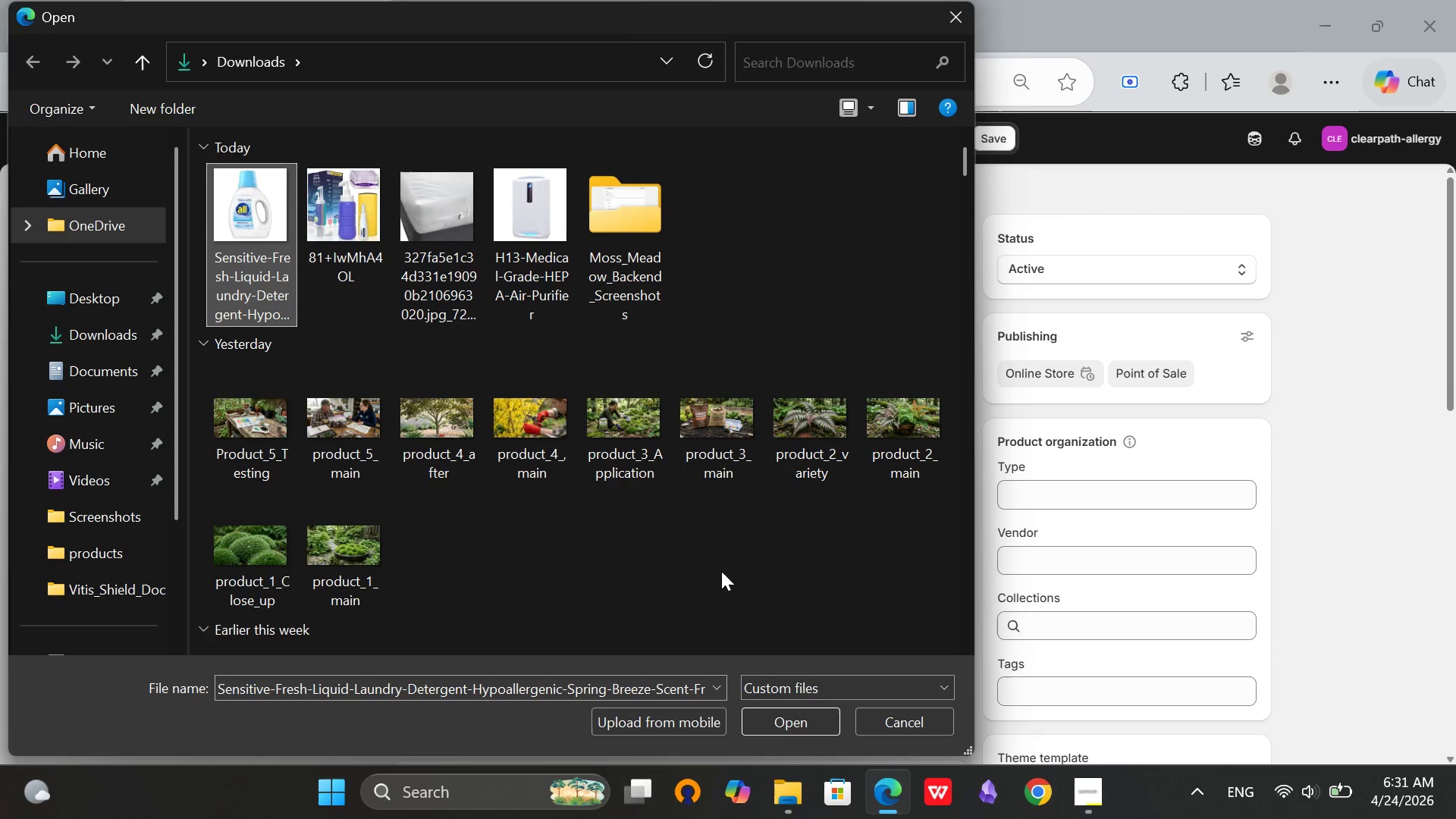 
left_click([792, 722])
 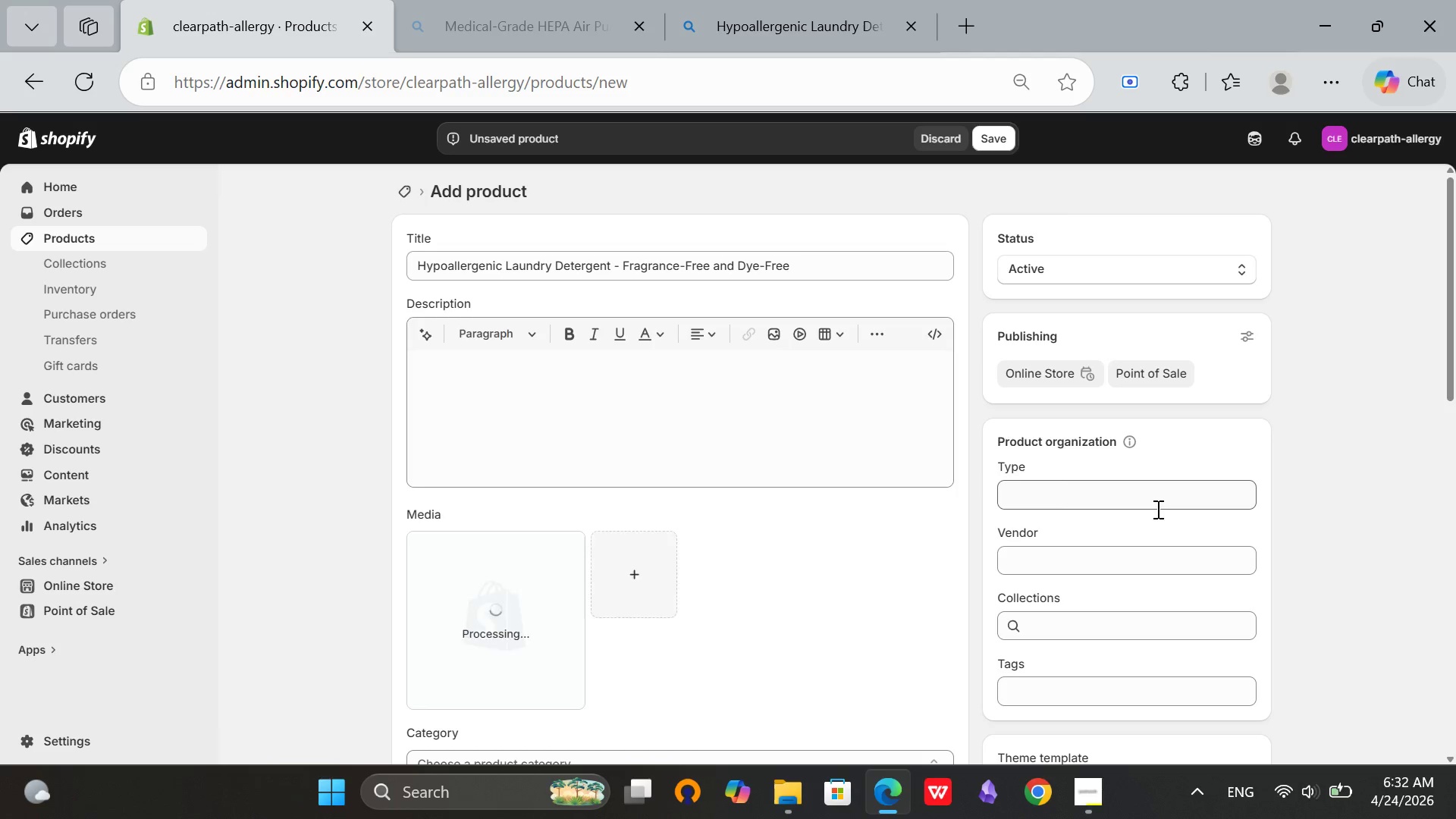 
wait(6.25)
 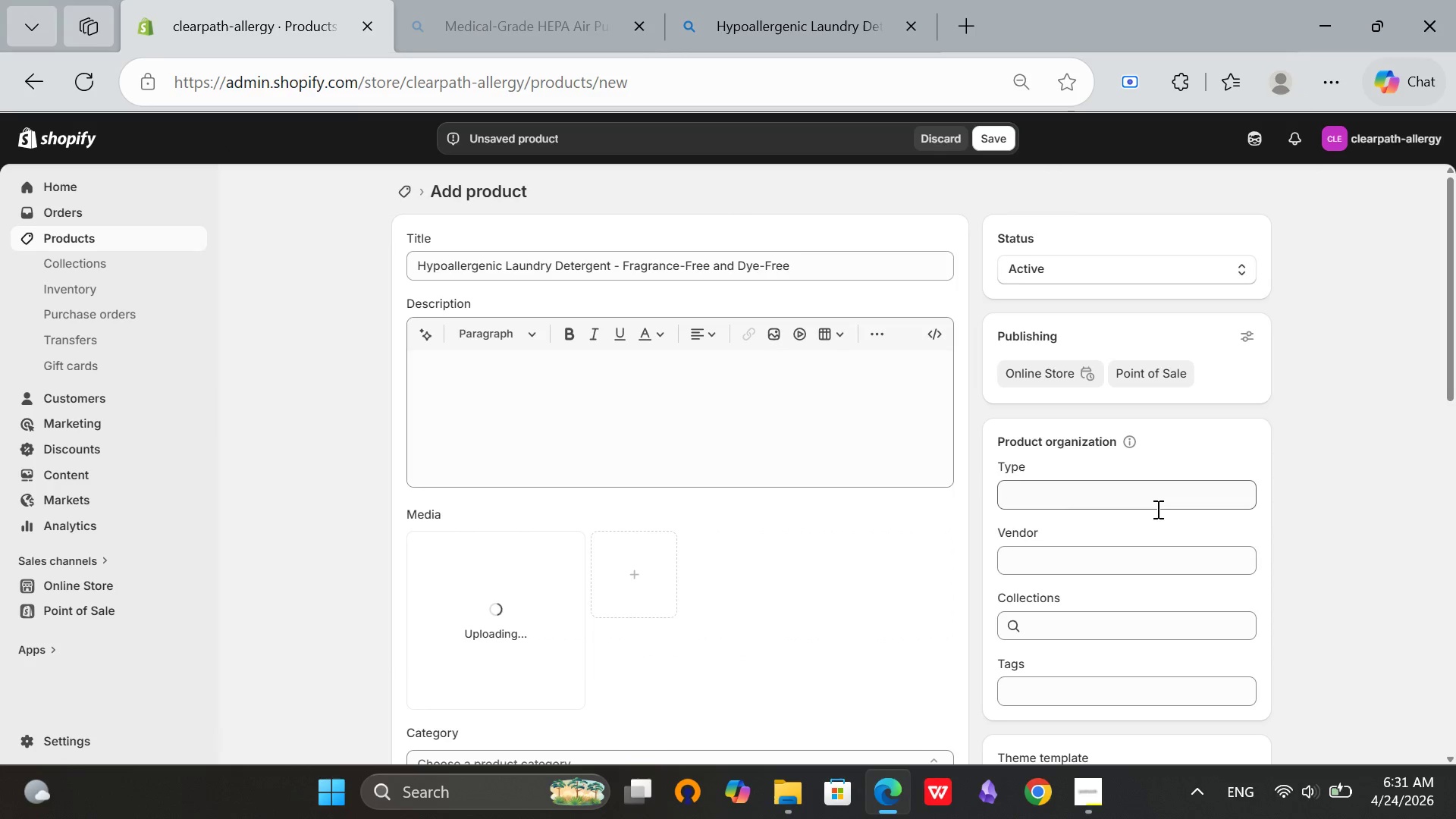 
double_click([1113, 563])
 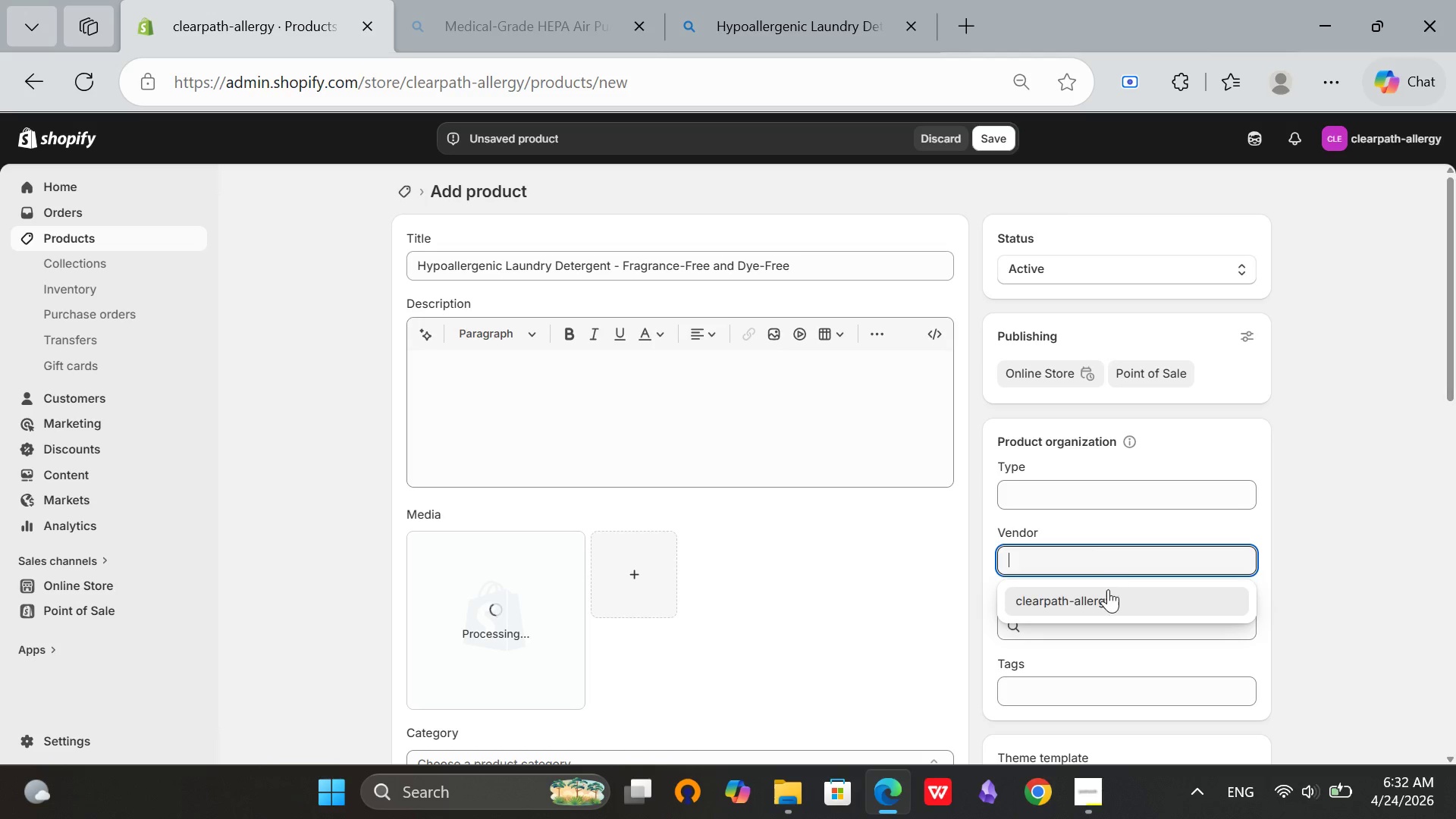 
left_click([1108, 589])
 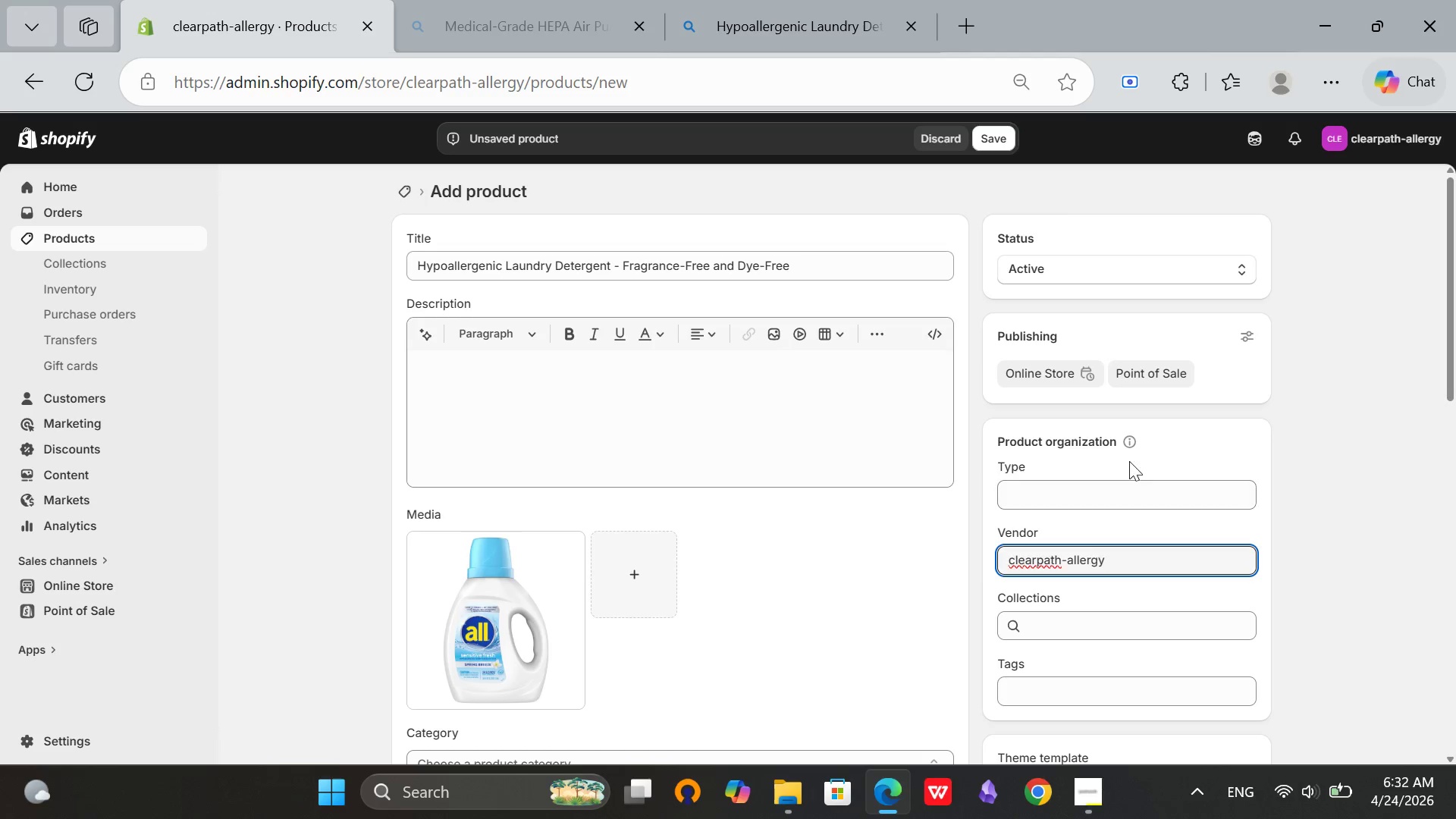 
left_click([1064, 487])
 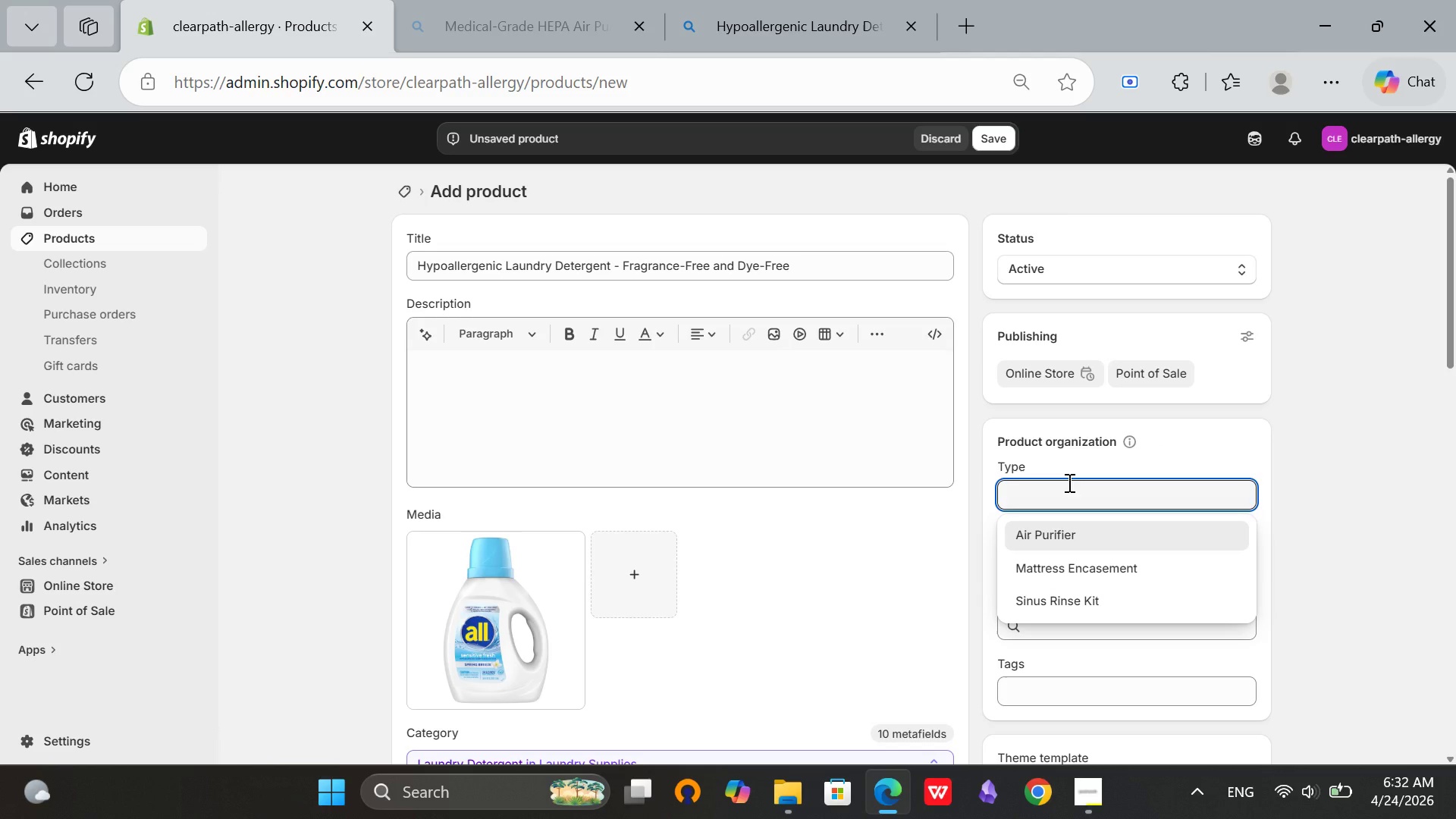 
type(Laundry Detergent)
 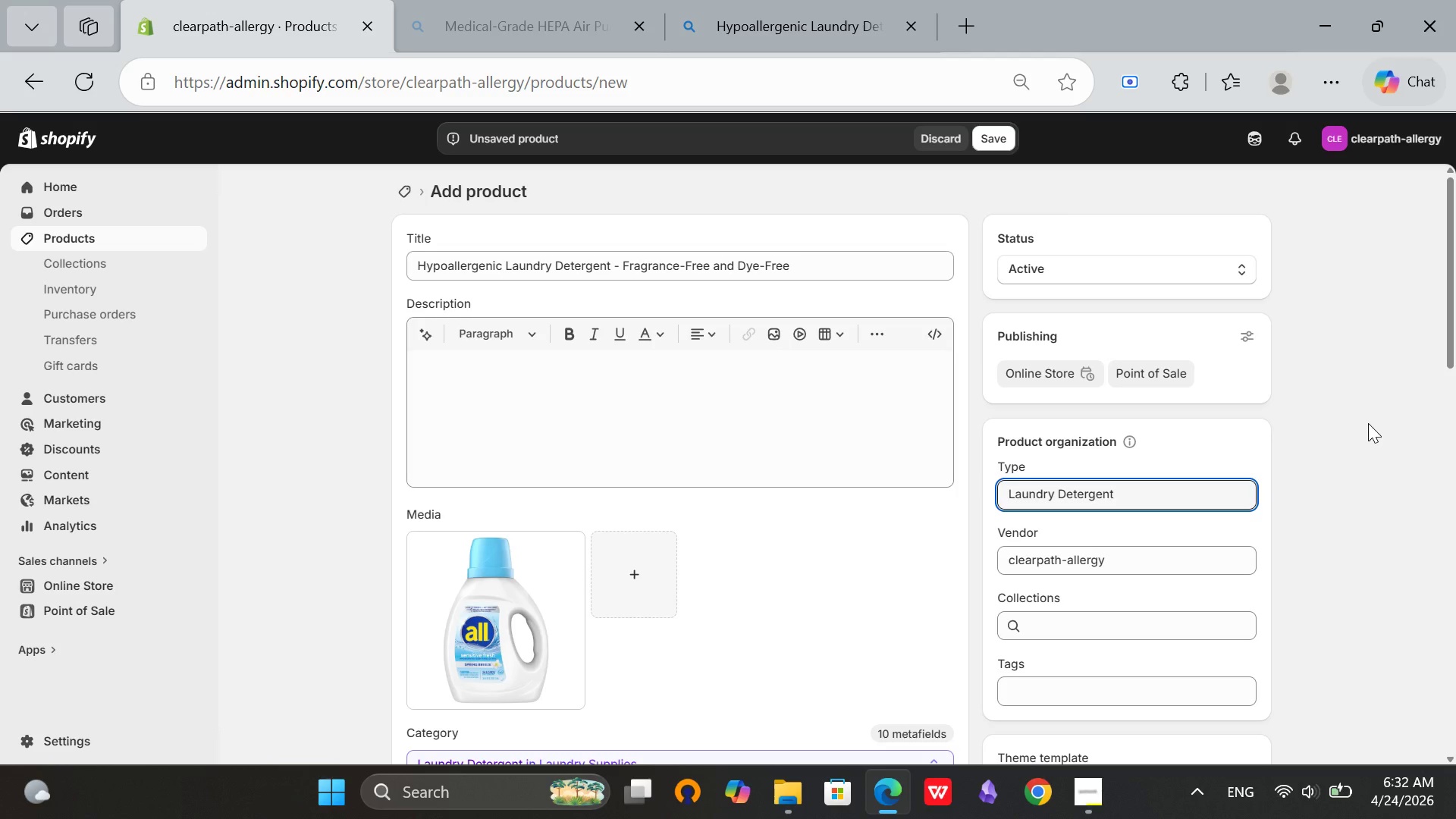 
wait(5.55)
 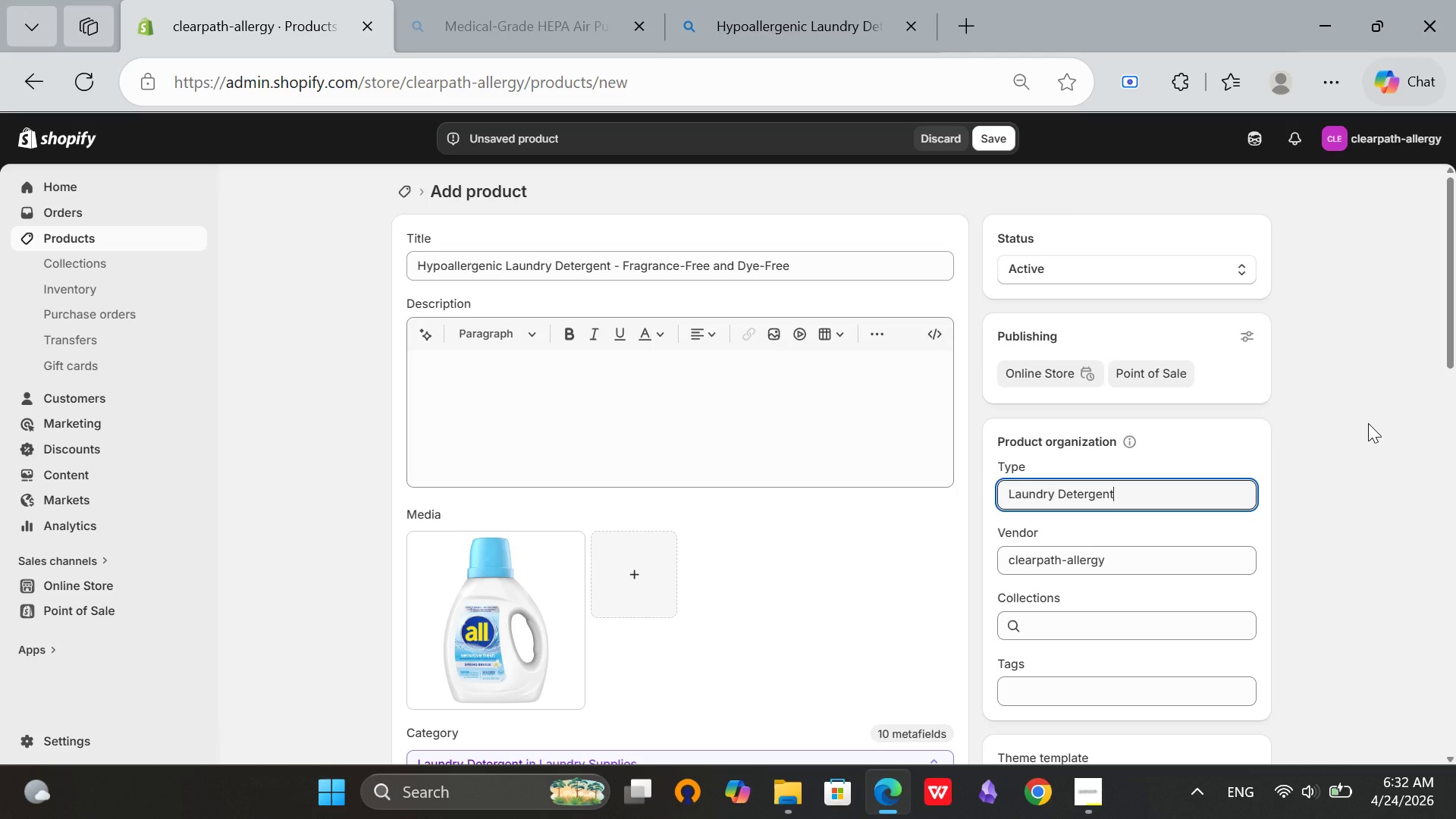 
left_click([1368, 423])
 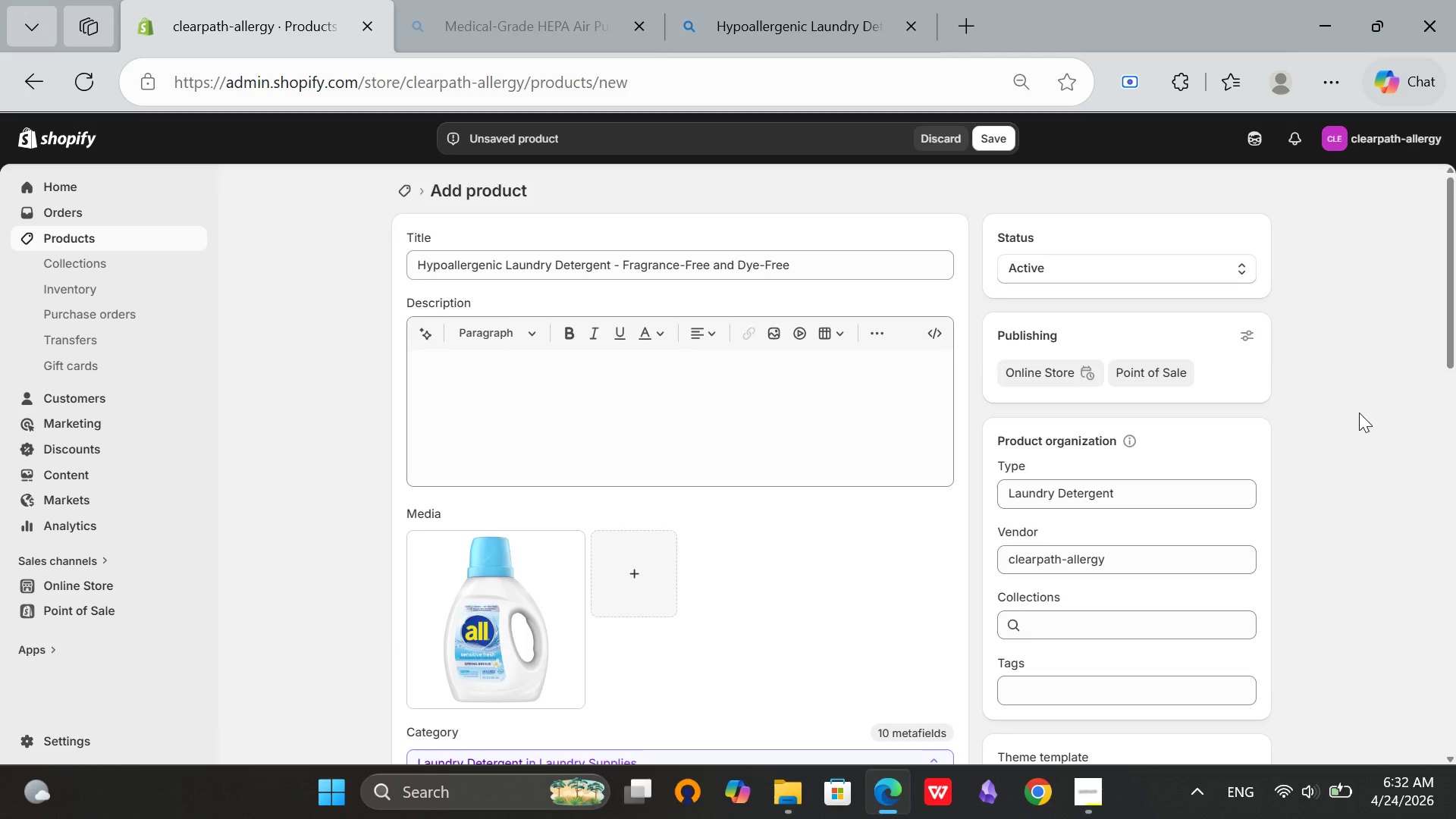 
scroll: coordinate [576, 413], scroll_direction: down, amount: 5.0
 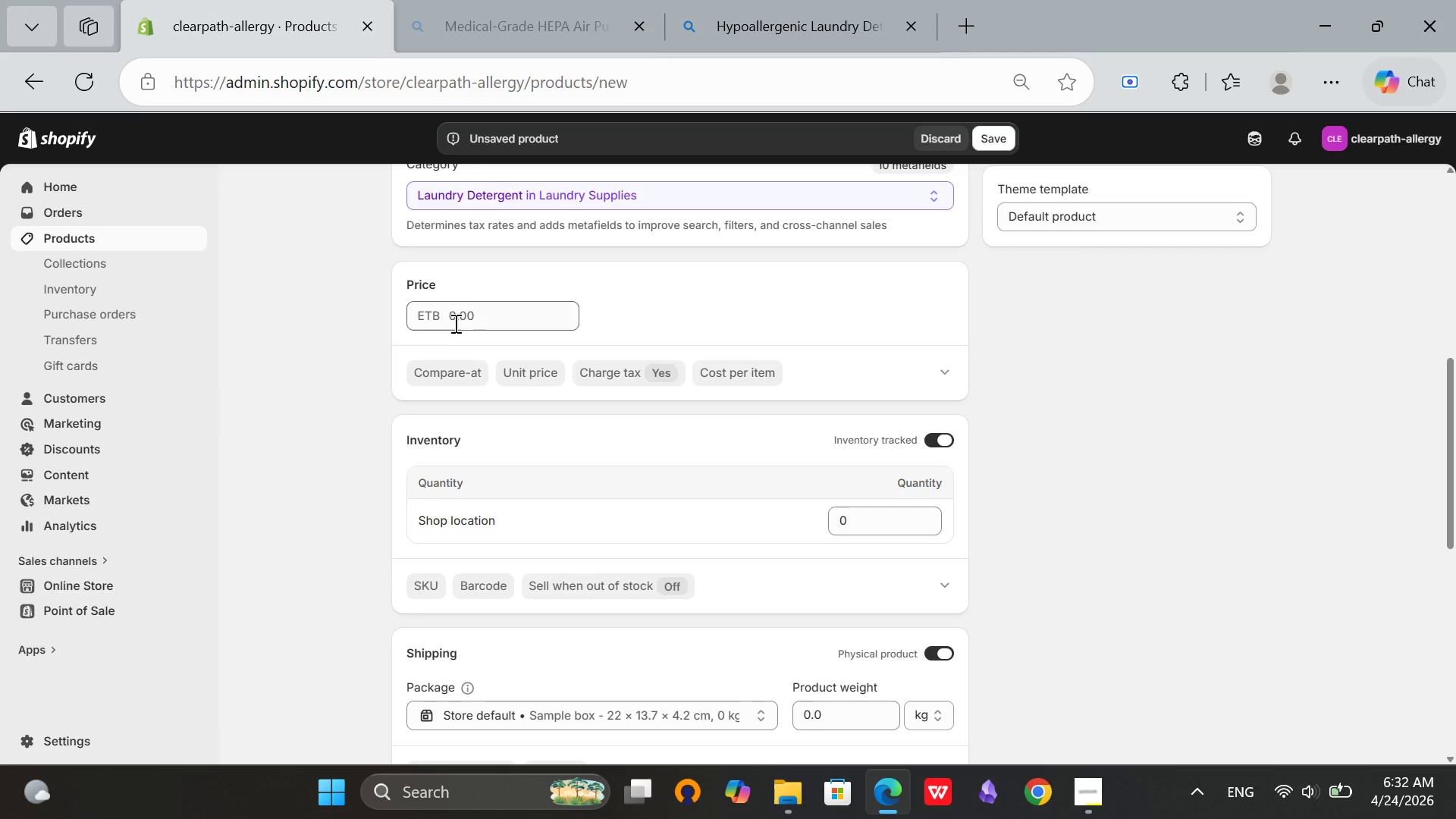 
left_click([452, 318])
 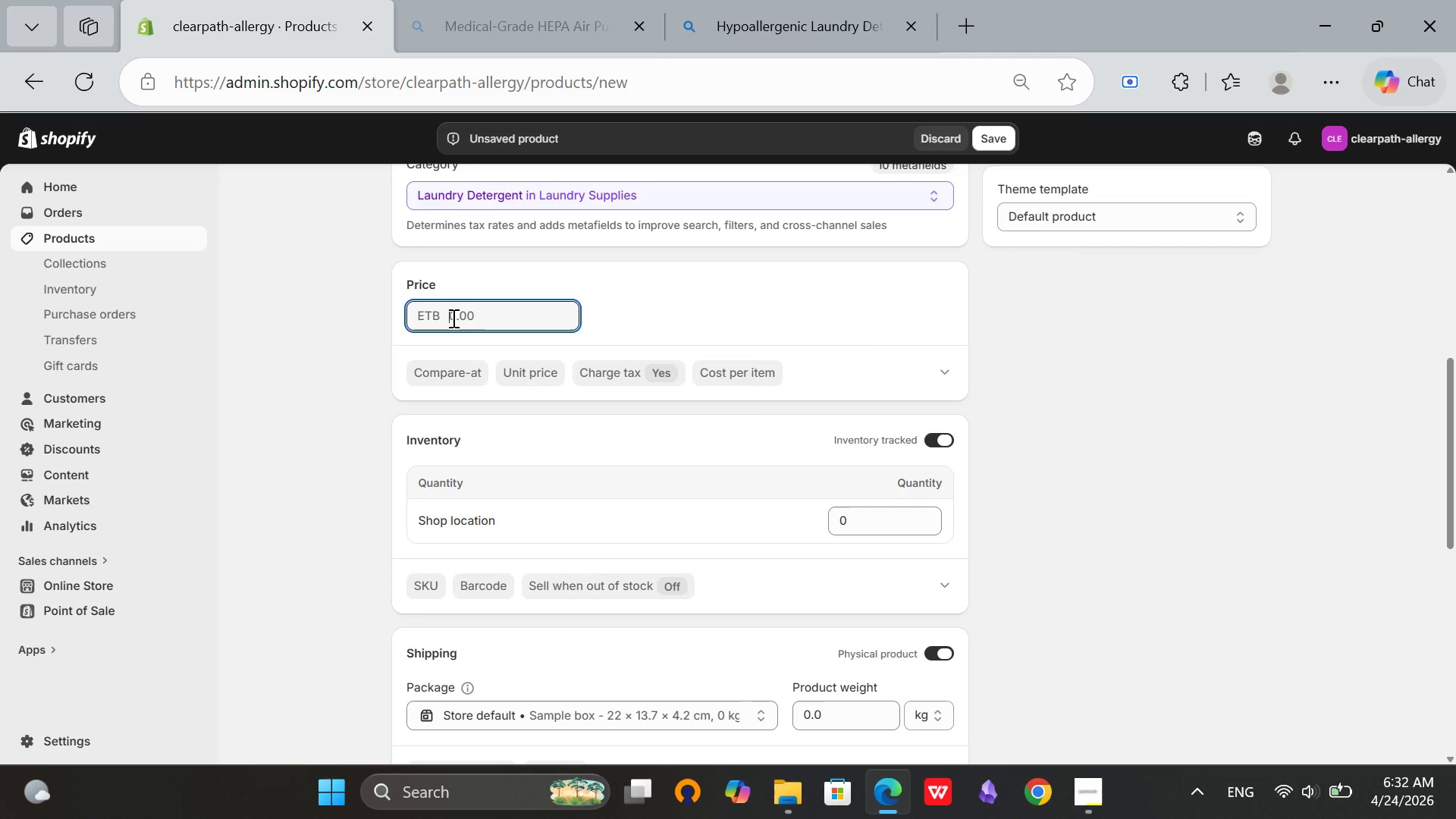 
type(19)
 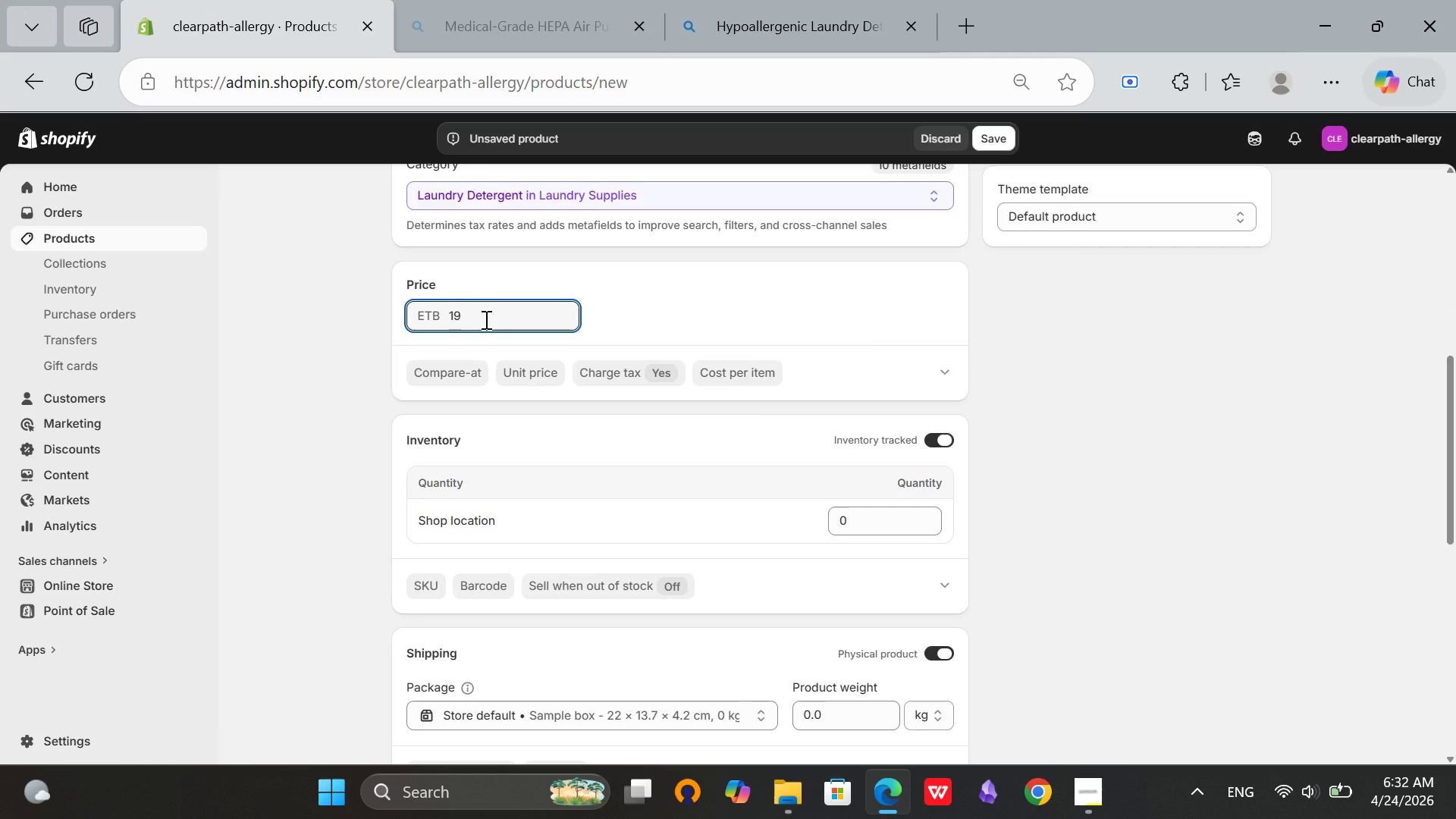 
type(.99)
 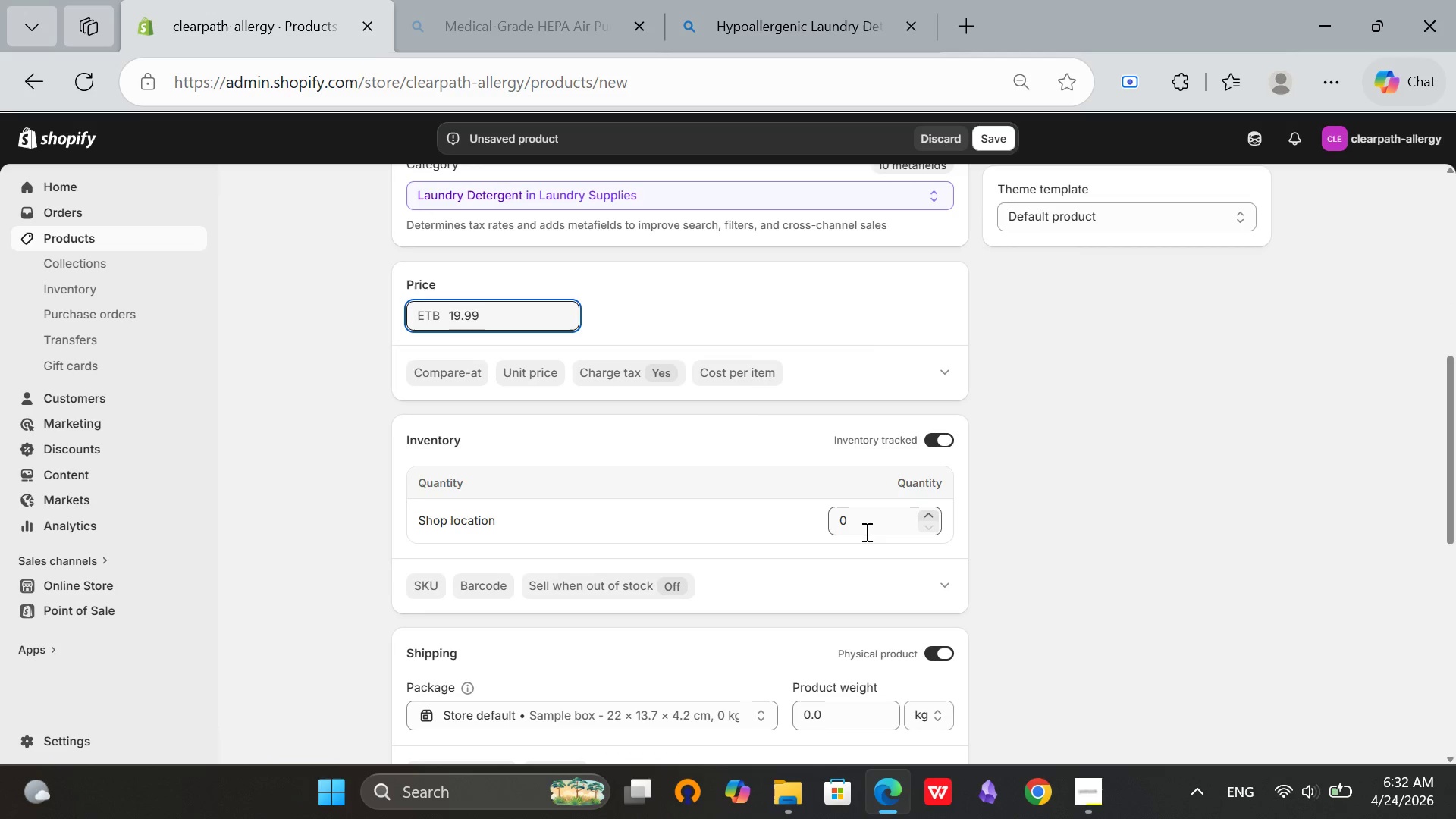 
left_click([854, 523])
 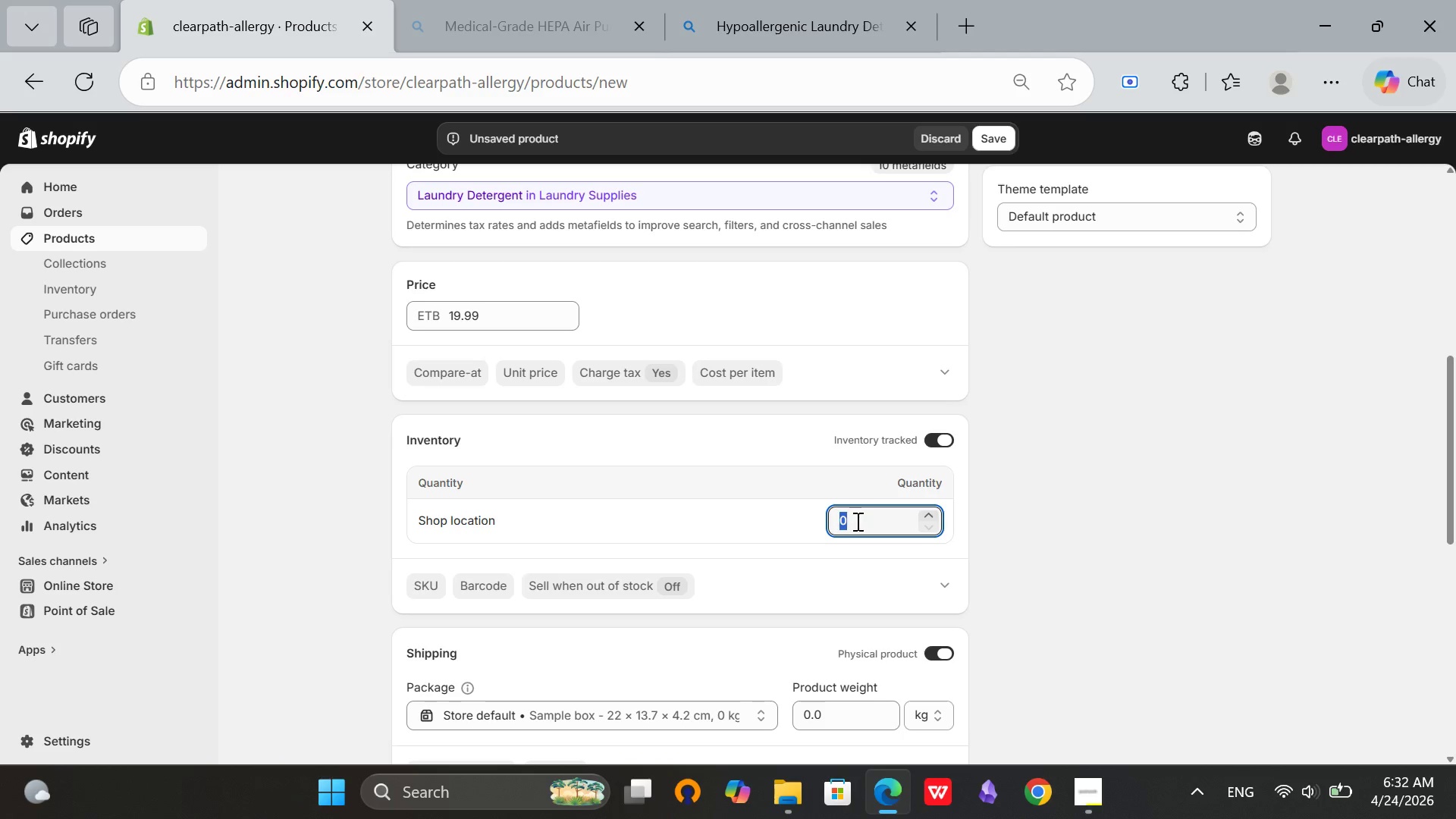 
type(50)
 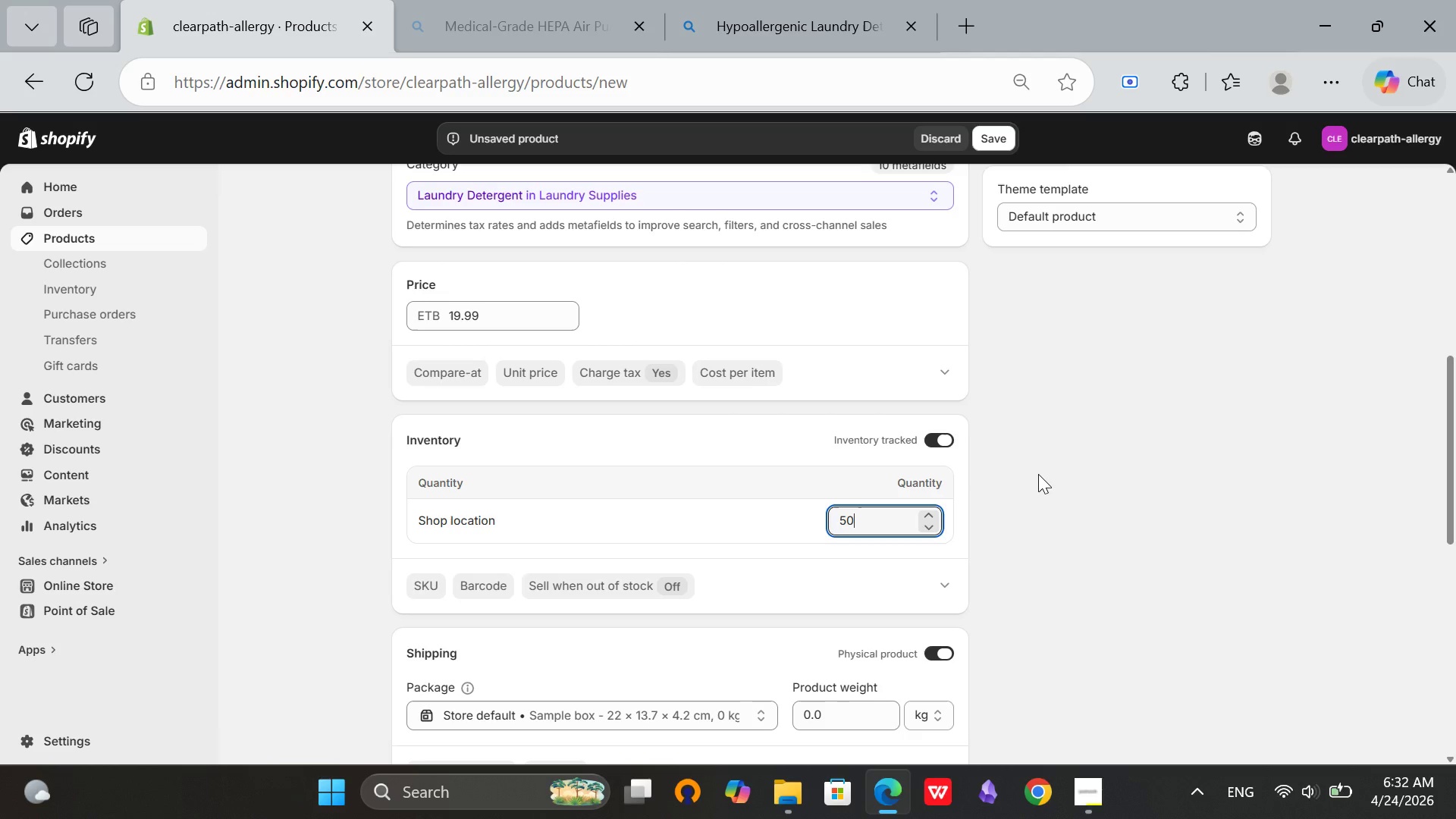 
left_click([1038, 474])
 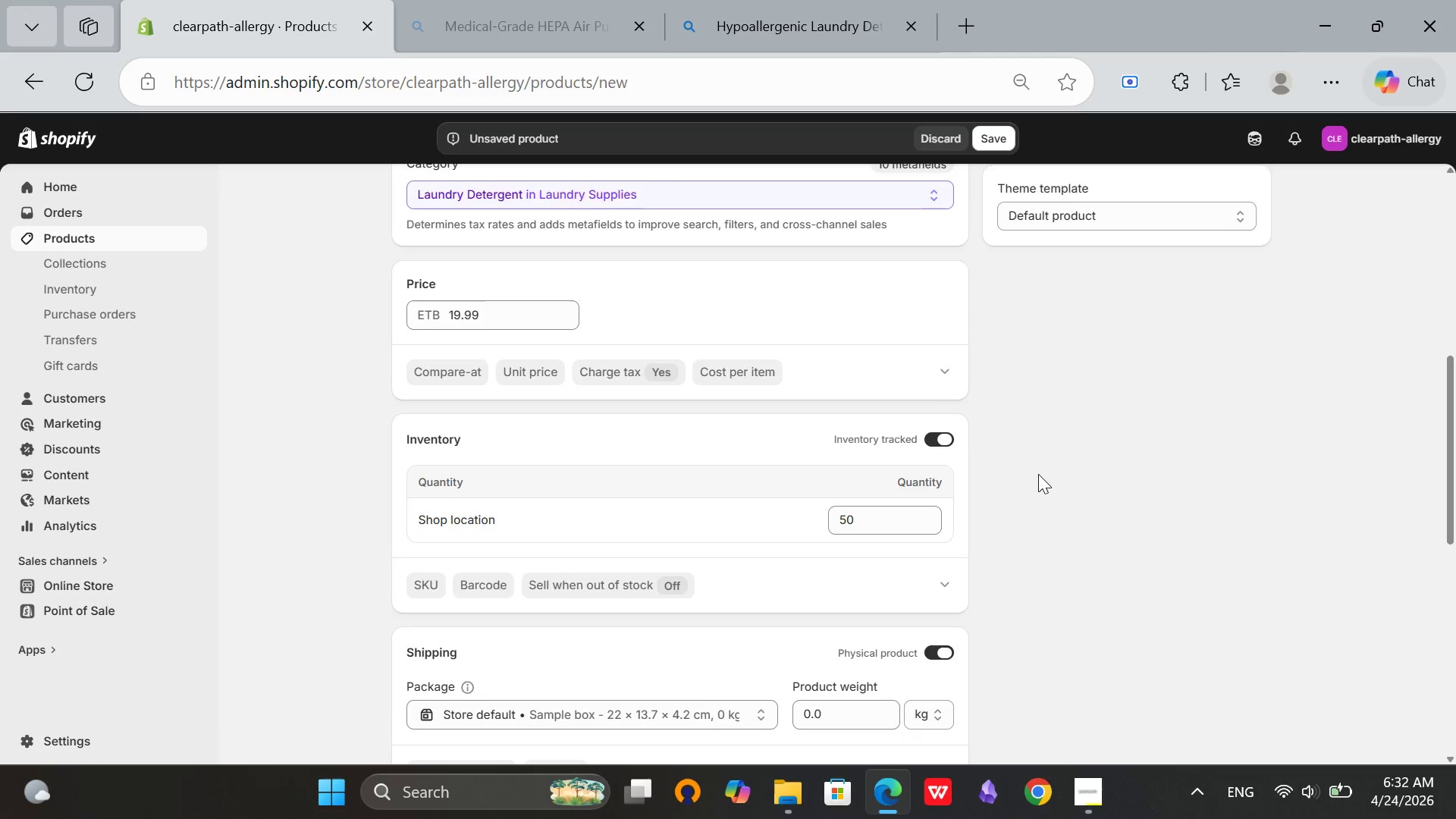 
scroll: coordinate [1038, 474], scroll_direction: down, amount: 7.0
 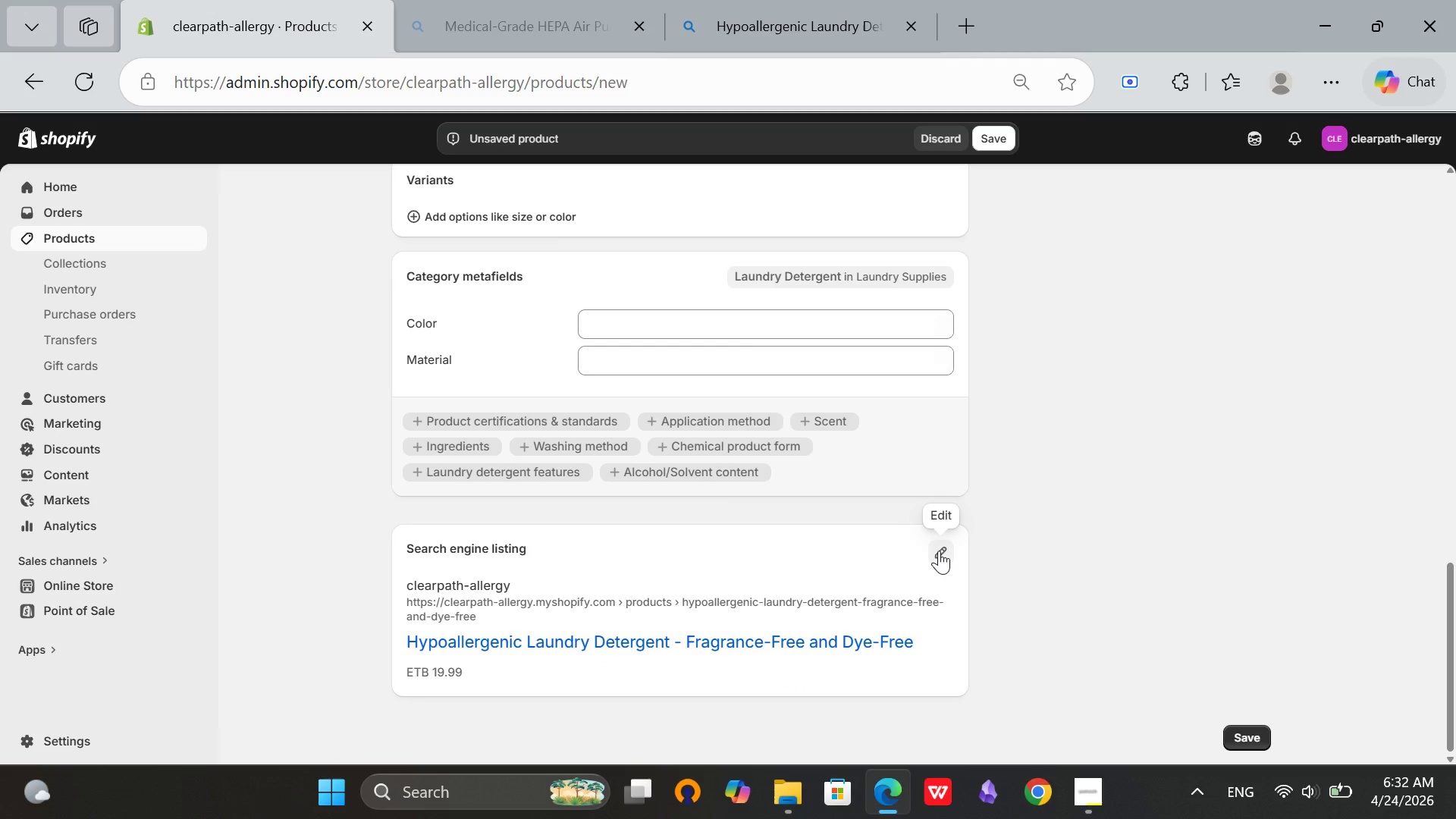 
left_click([939, 551])
 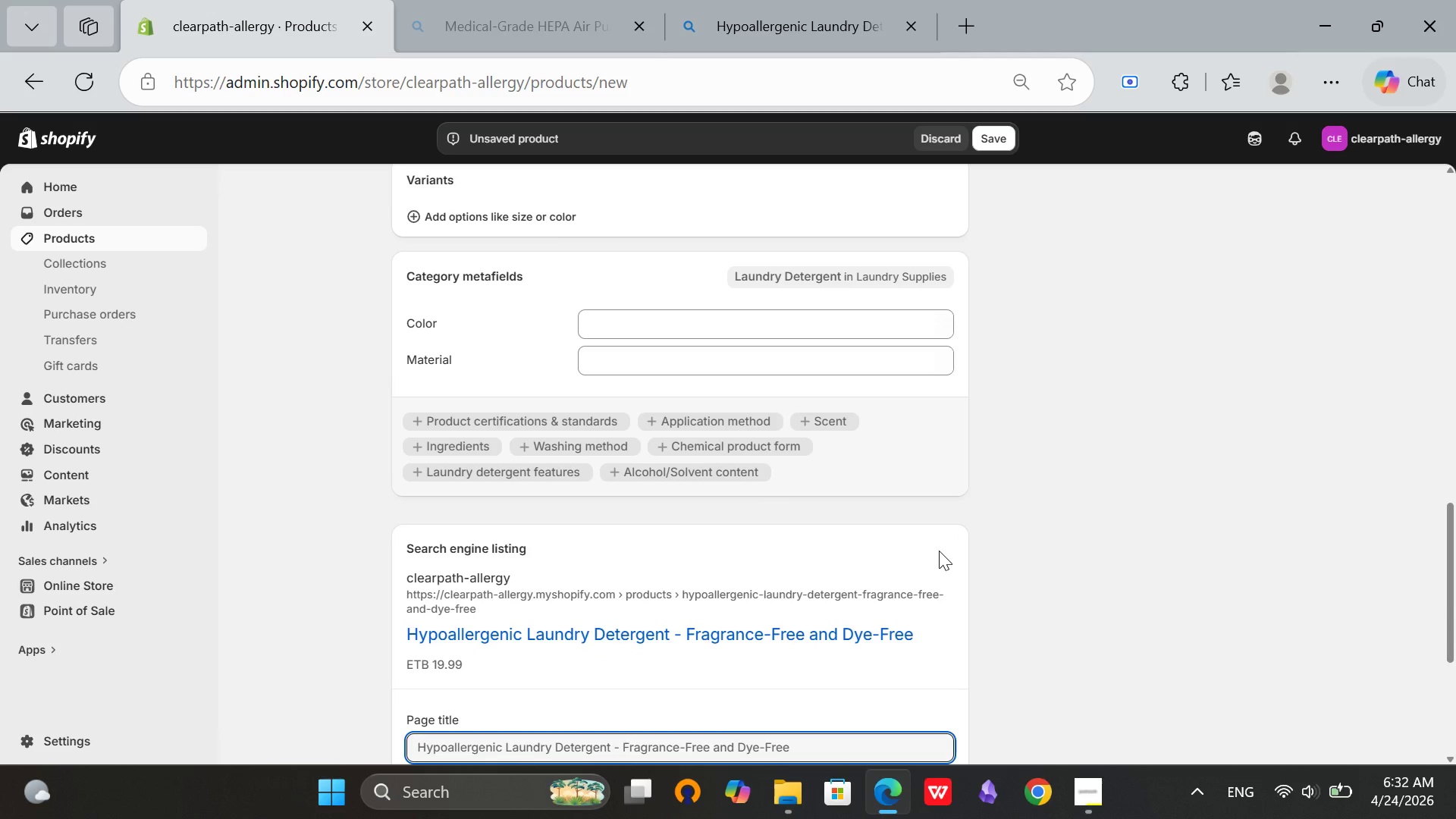 
scroll: coordinate [939, 551], scroll_direction: up, amount: 5.0
 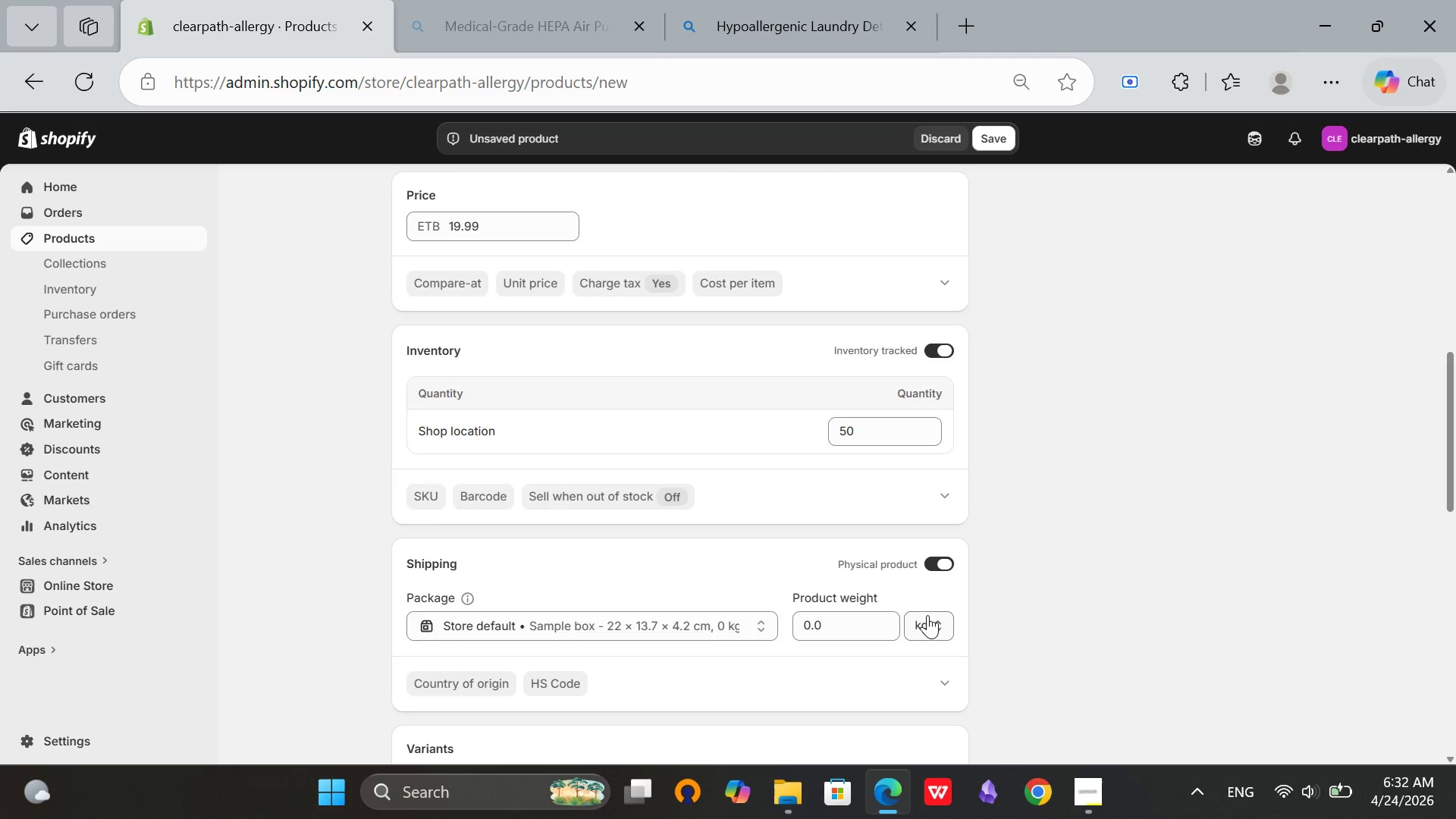 
left_click([934, 619])
 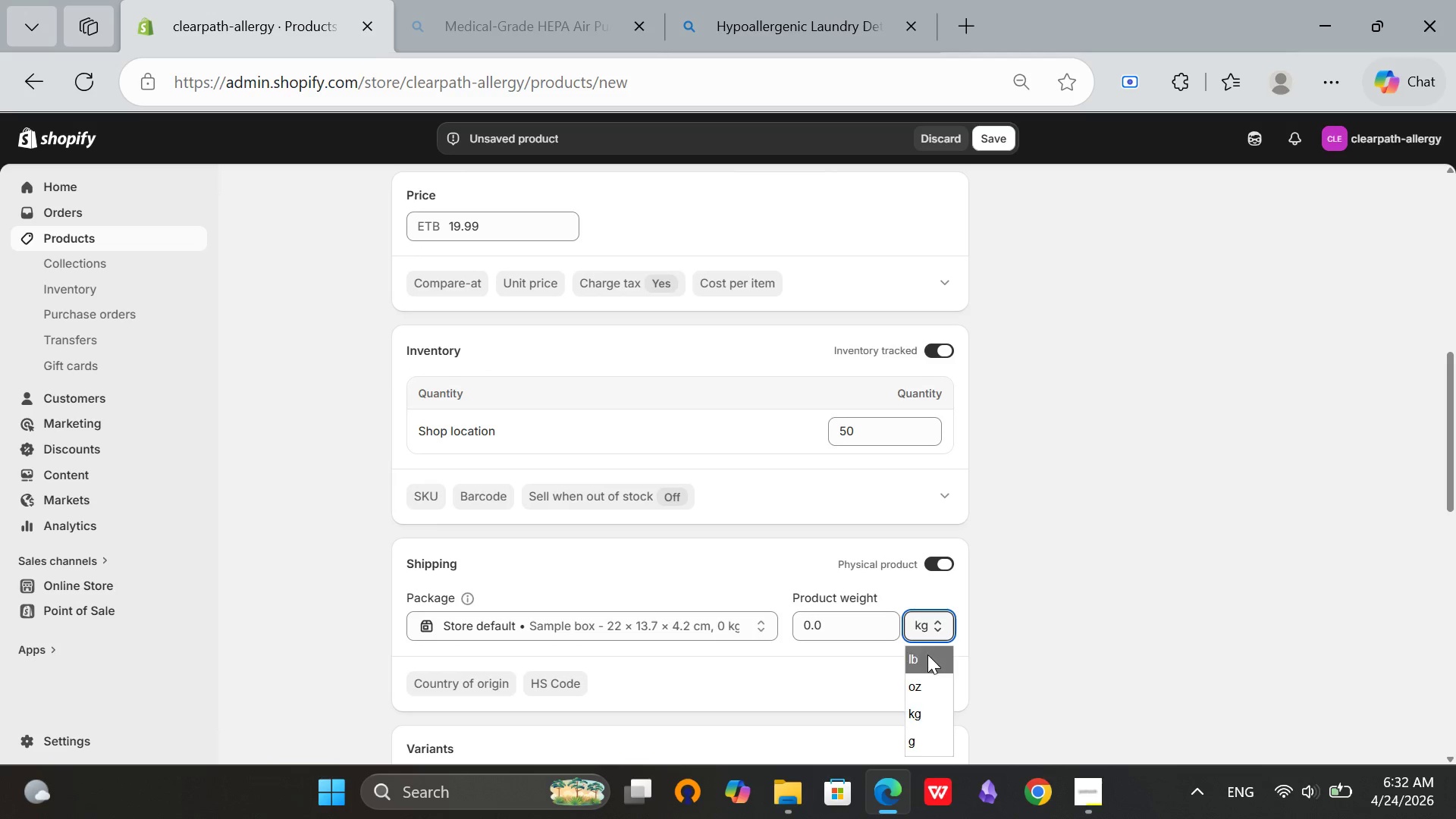 
left_click([926, 654])
 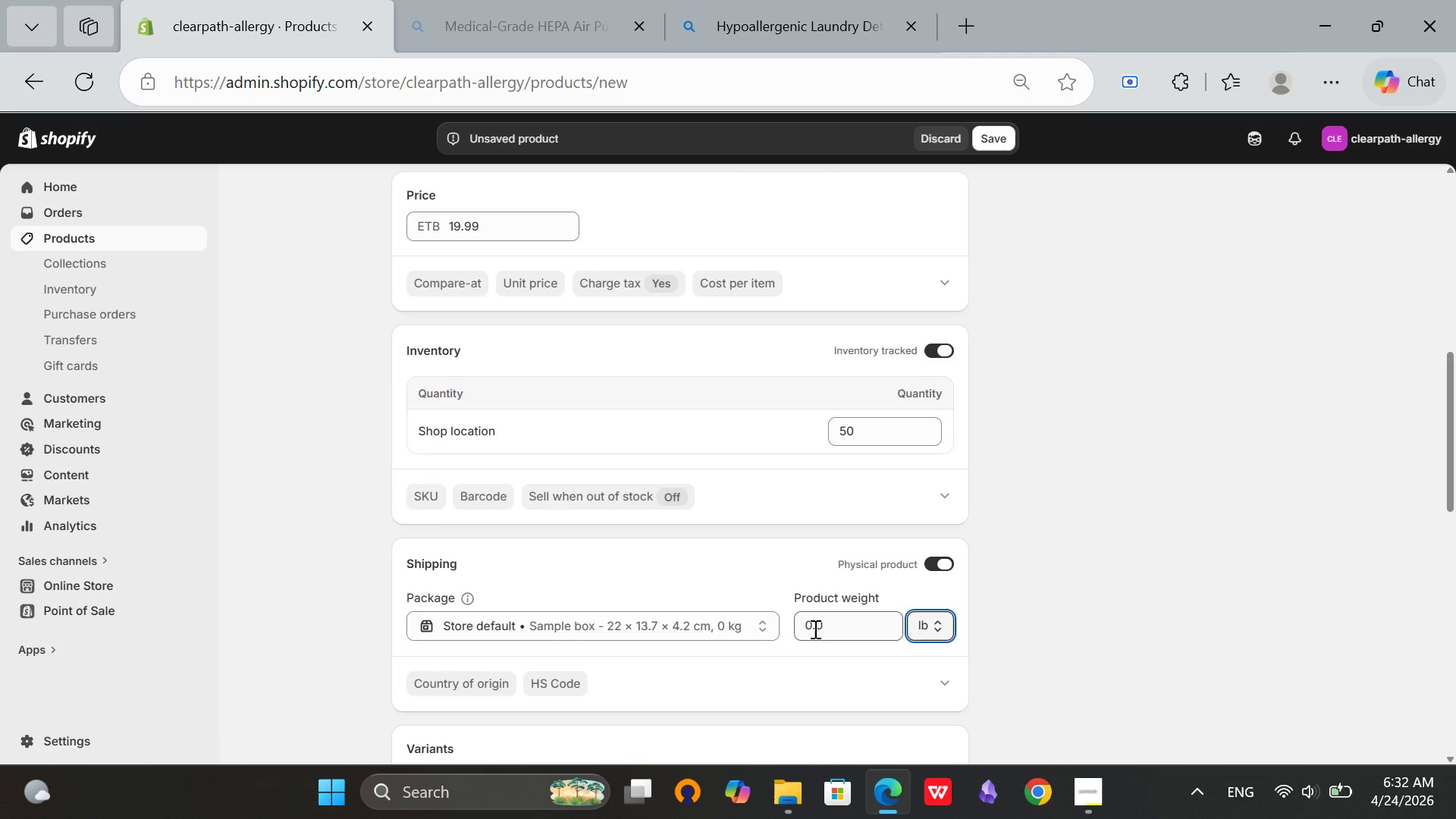 
left_click([814, 629])
 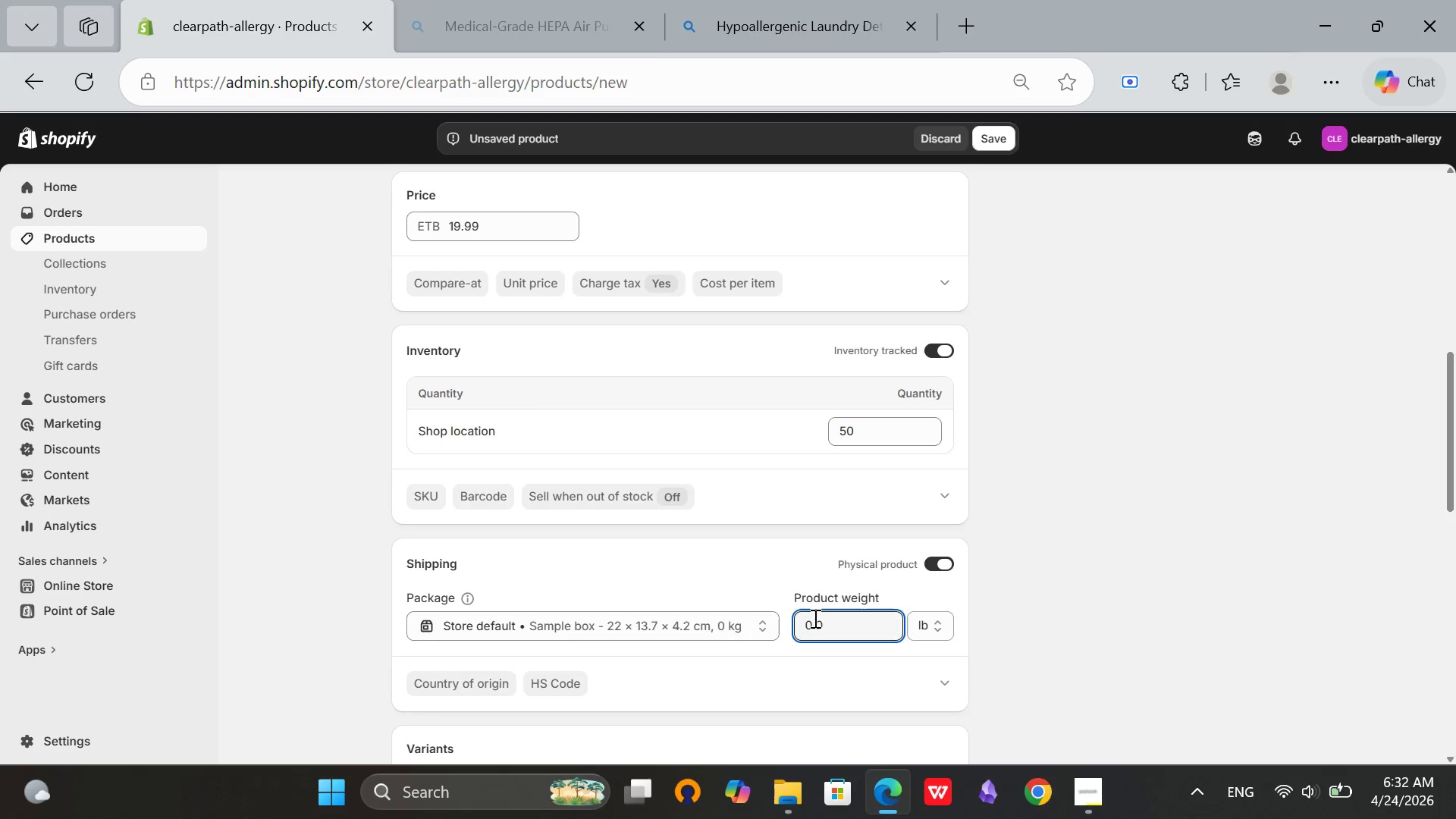 
left_click_drag(start_coordinate=[824, 626], to_coordinate=[686, 576])
 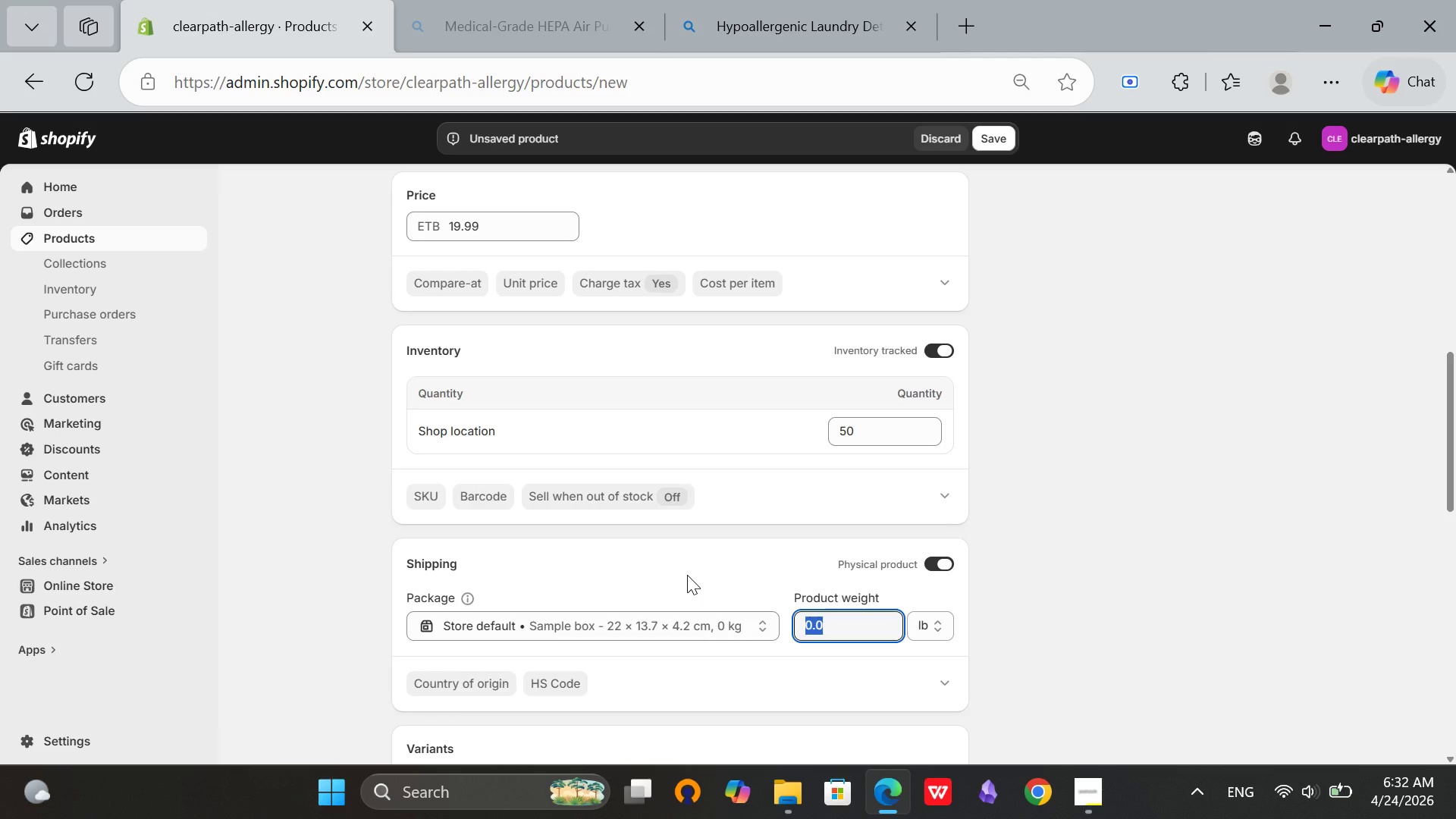 
key(Backspace)
 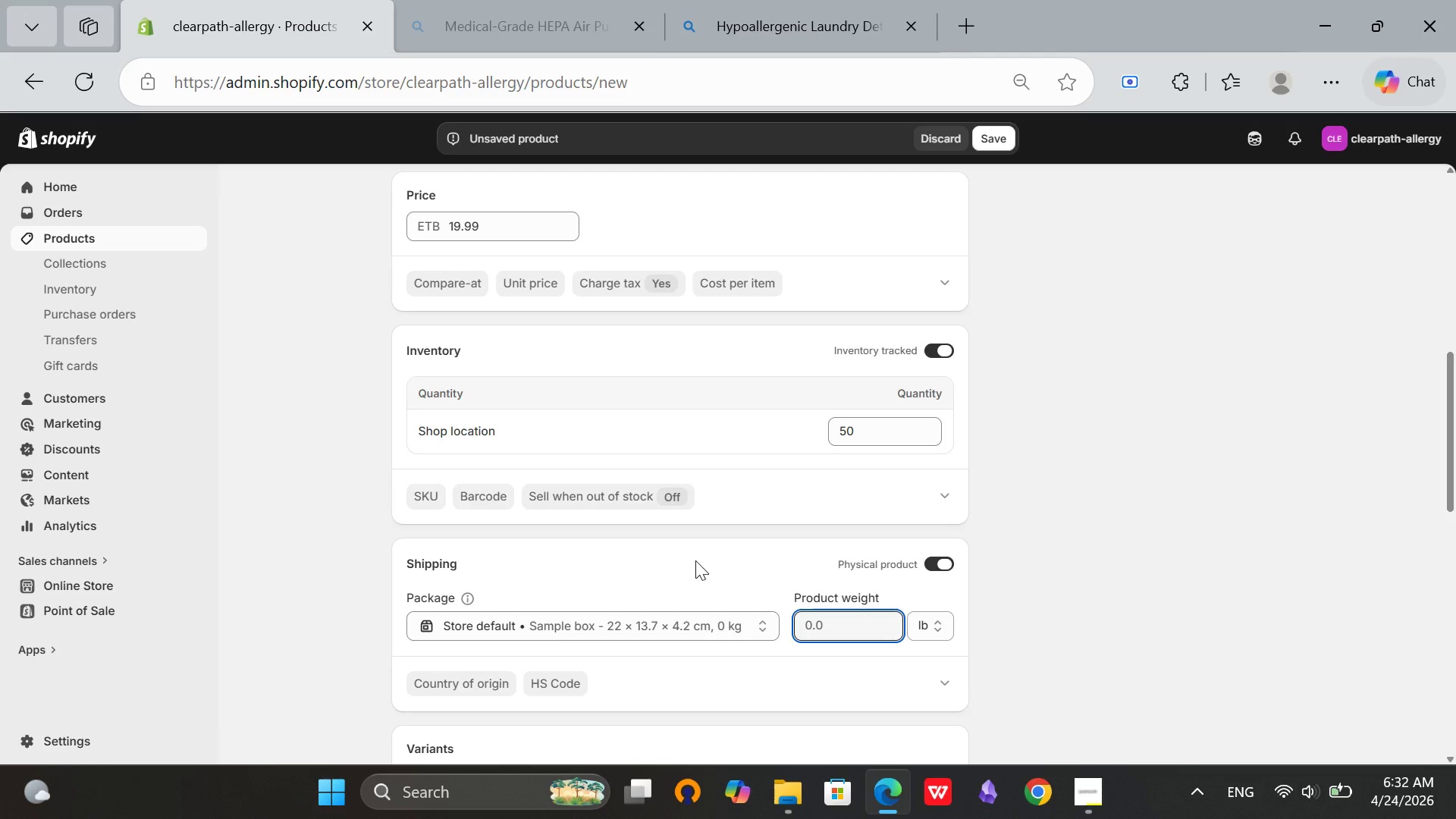 
key(3)
 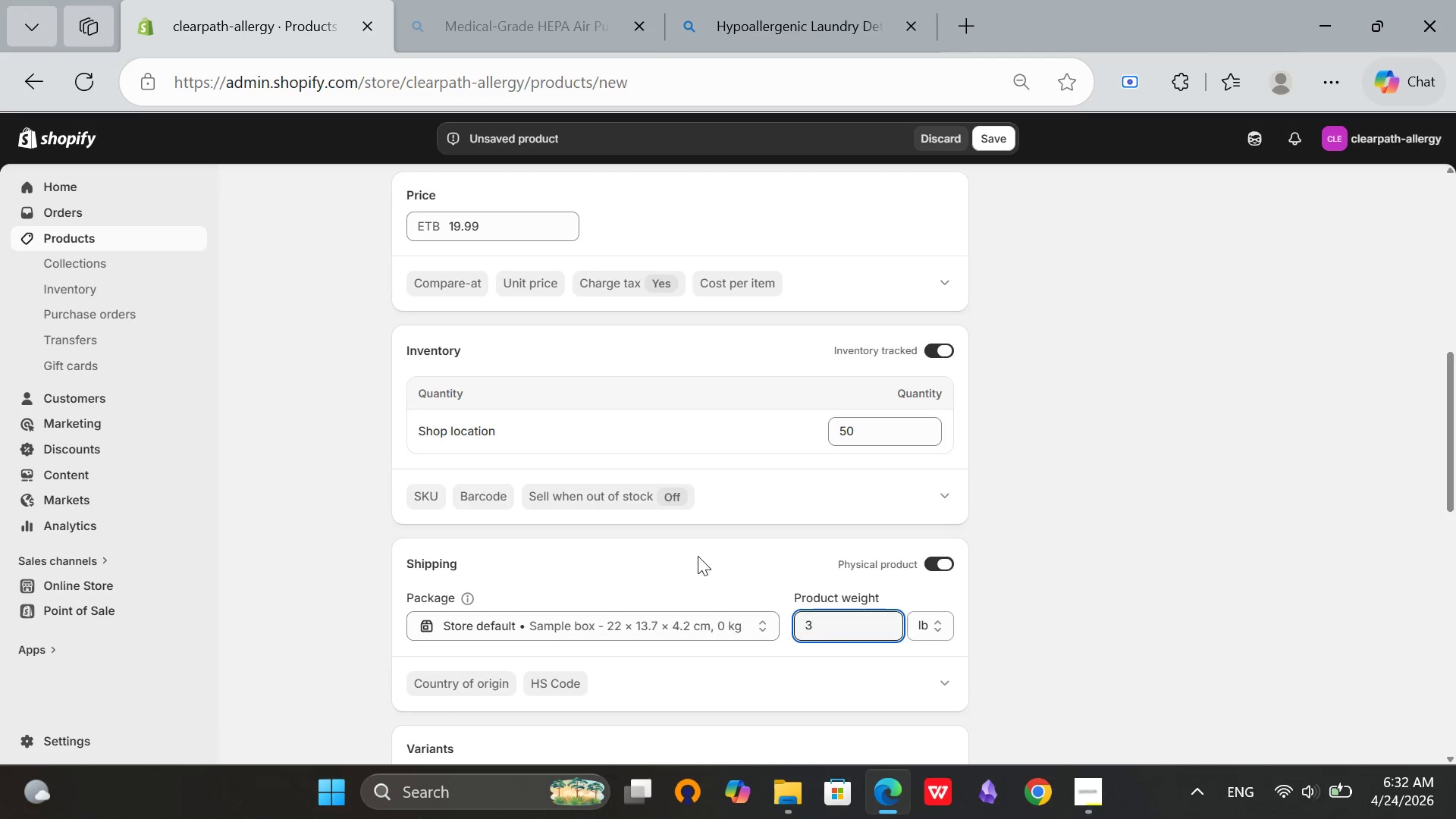 
key(Period)
 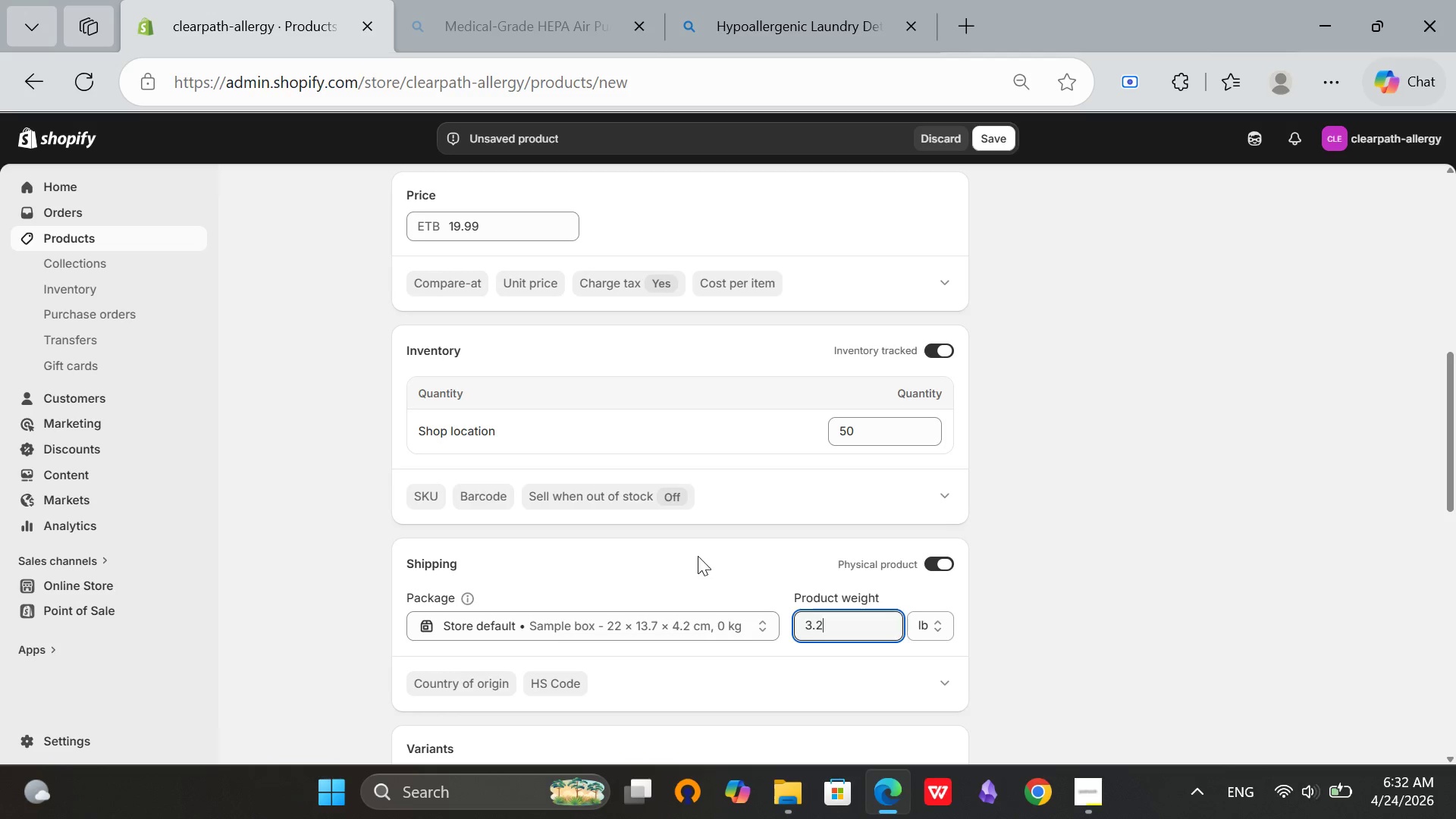 
key(2)
 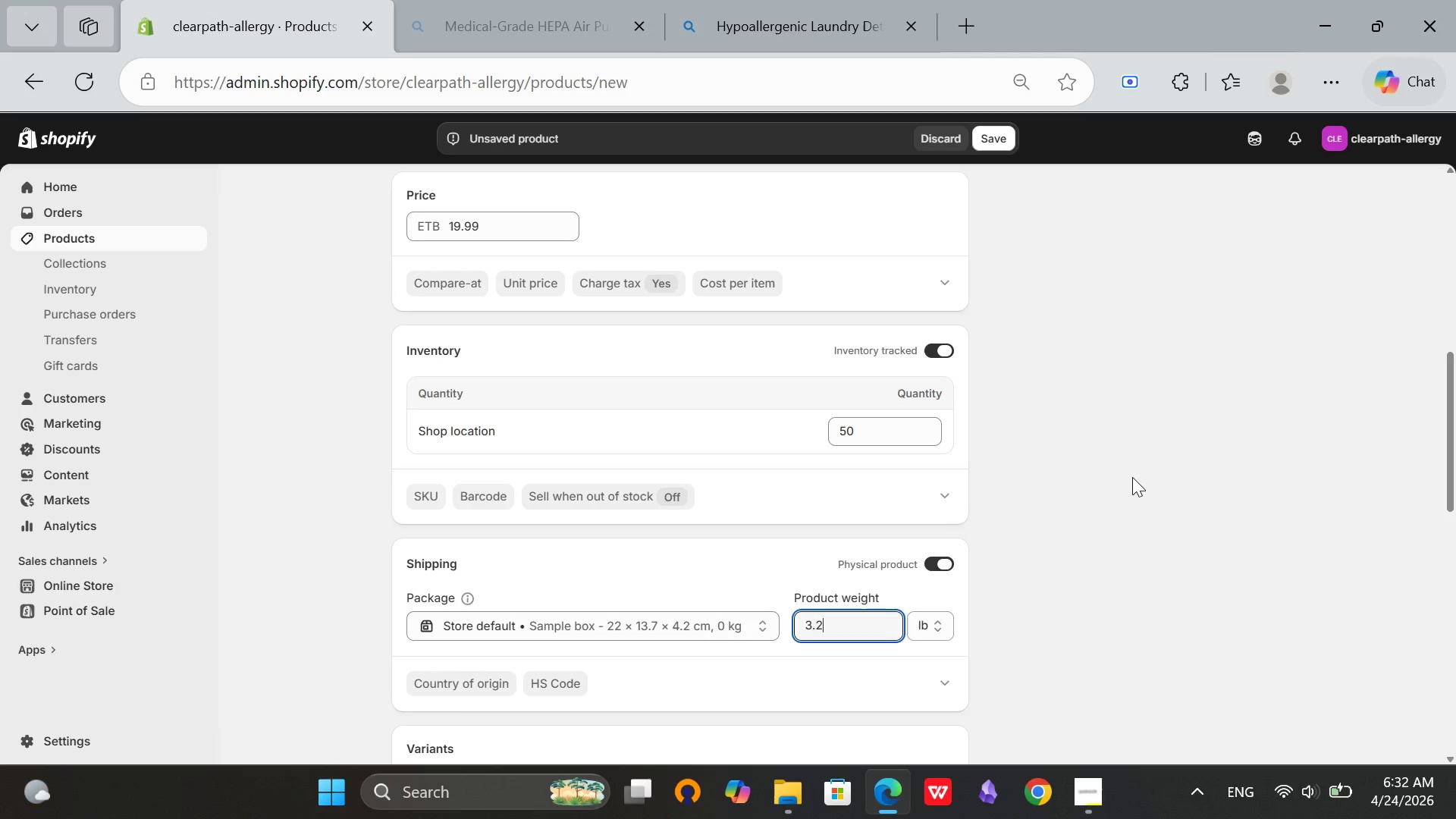 
left_click([1134, 477])
 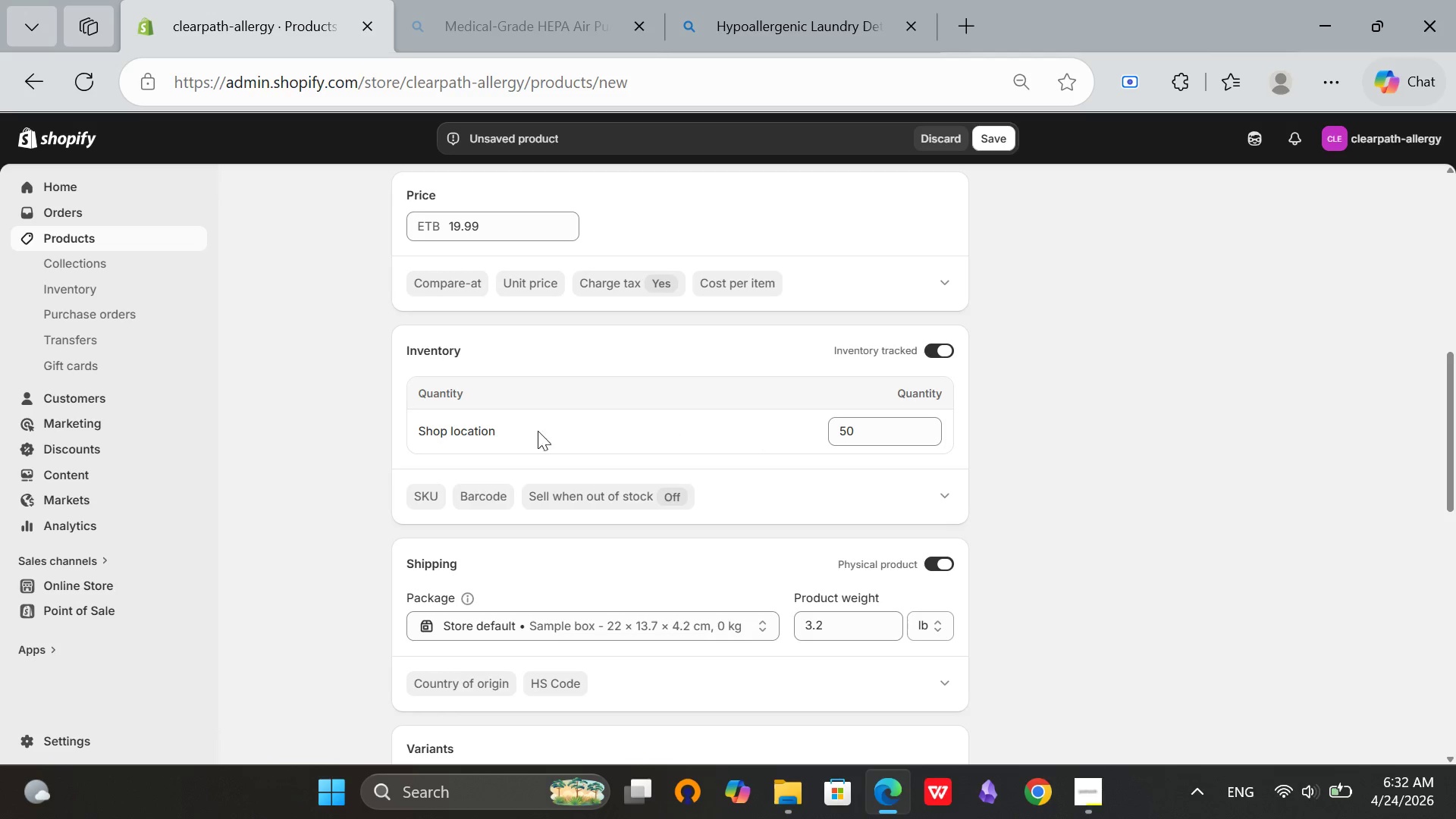 
left_click([416, 491])
 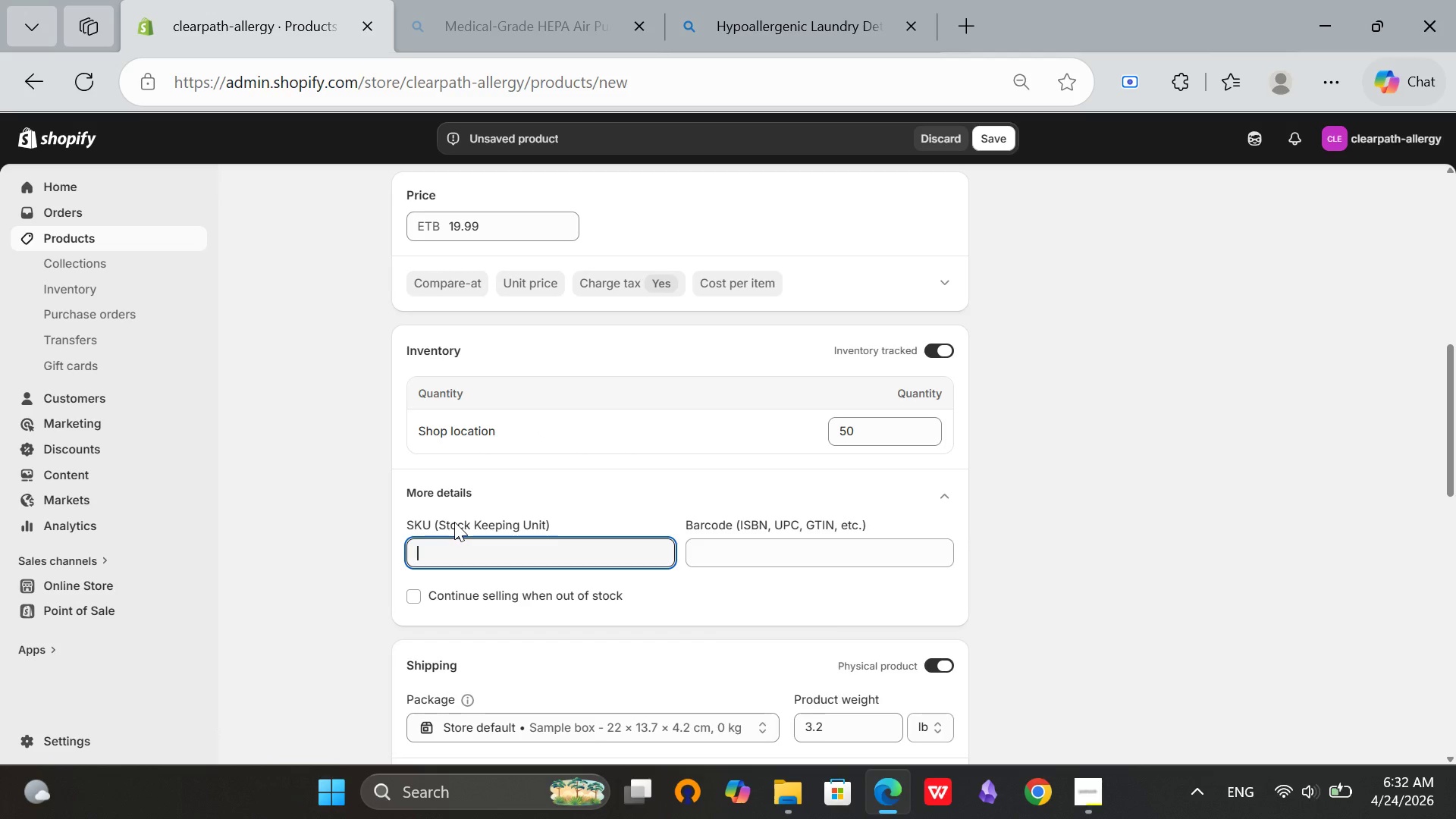 
key(CapsLock)
 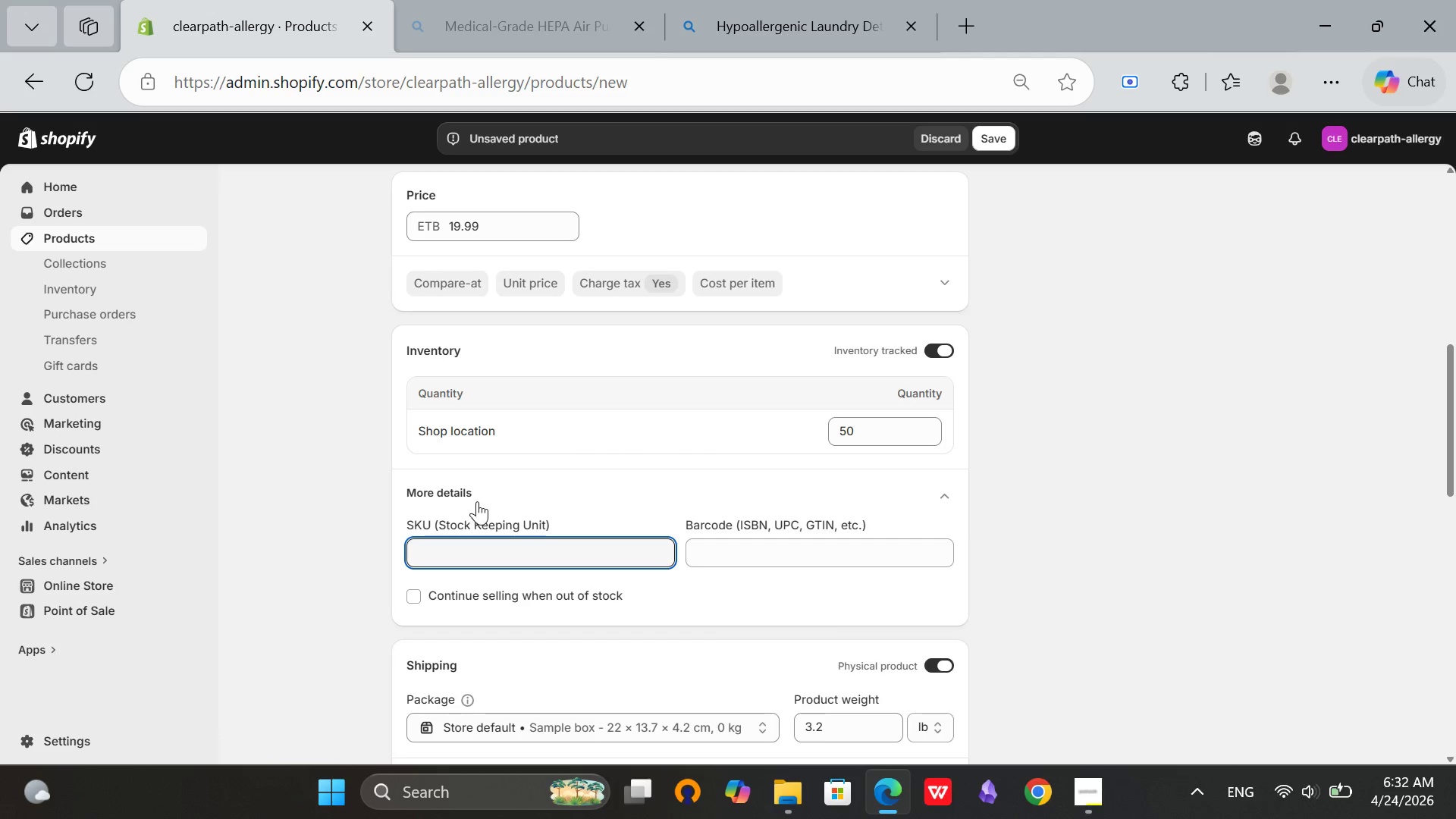 
type(CPA-LD-001)
 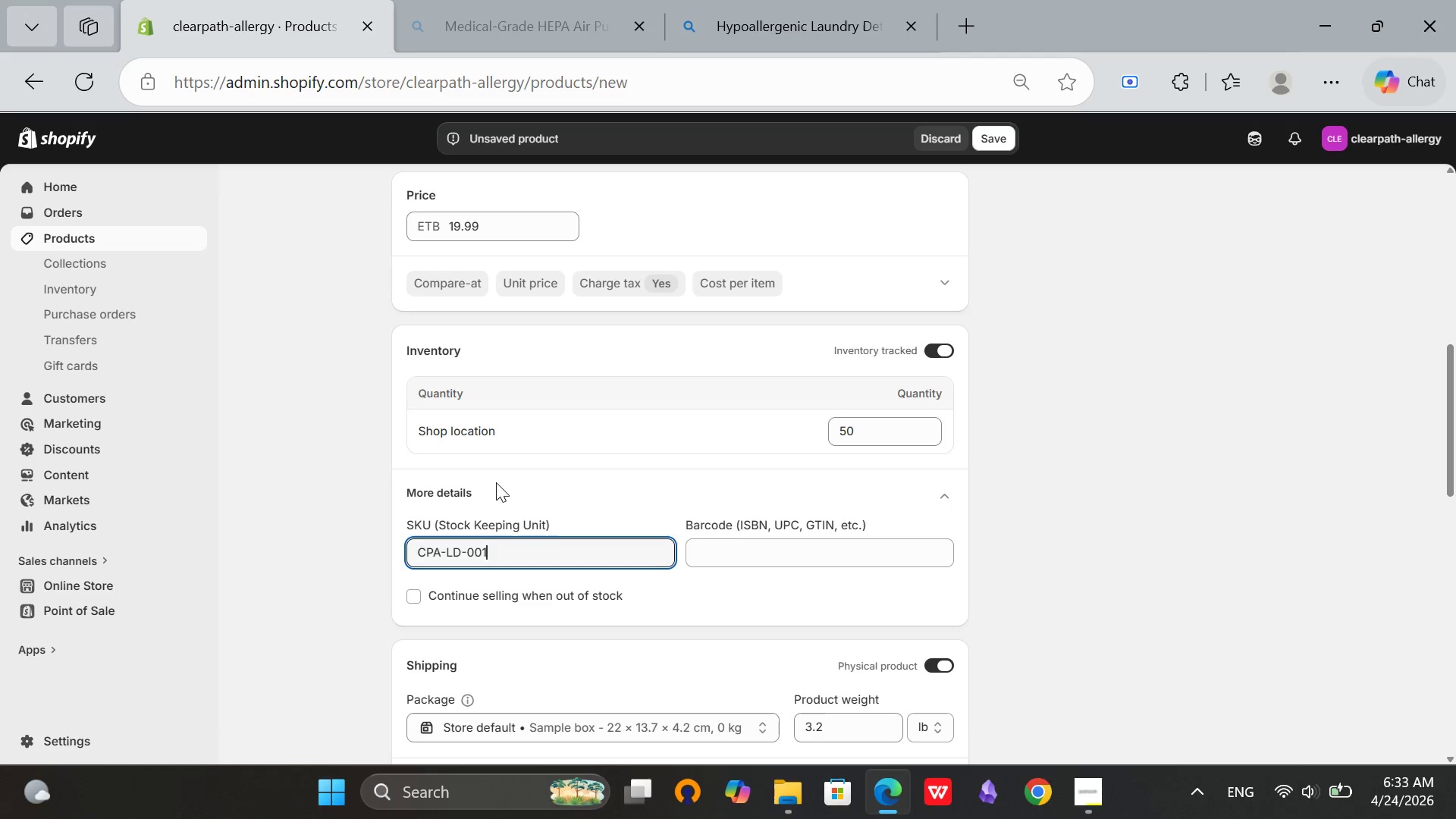 
key(CapsLock)
 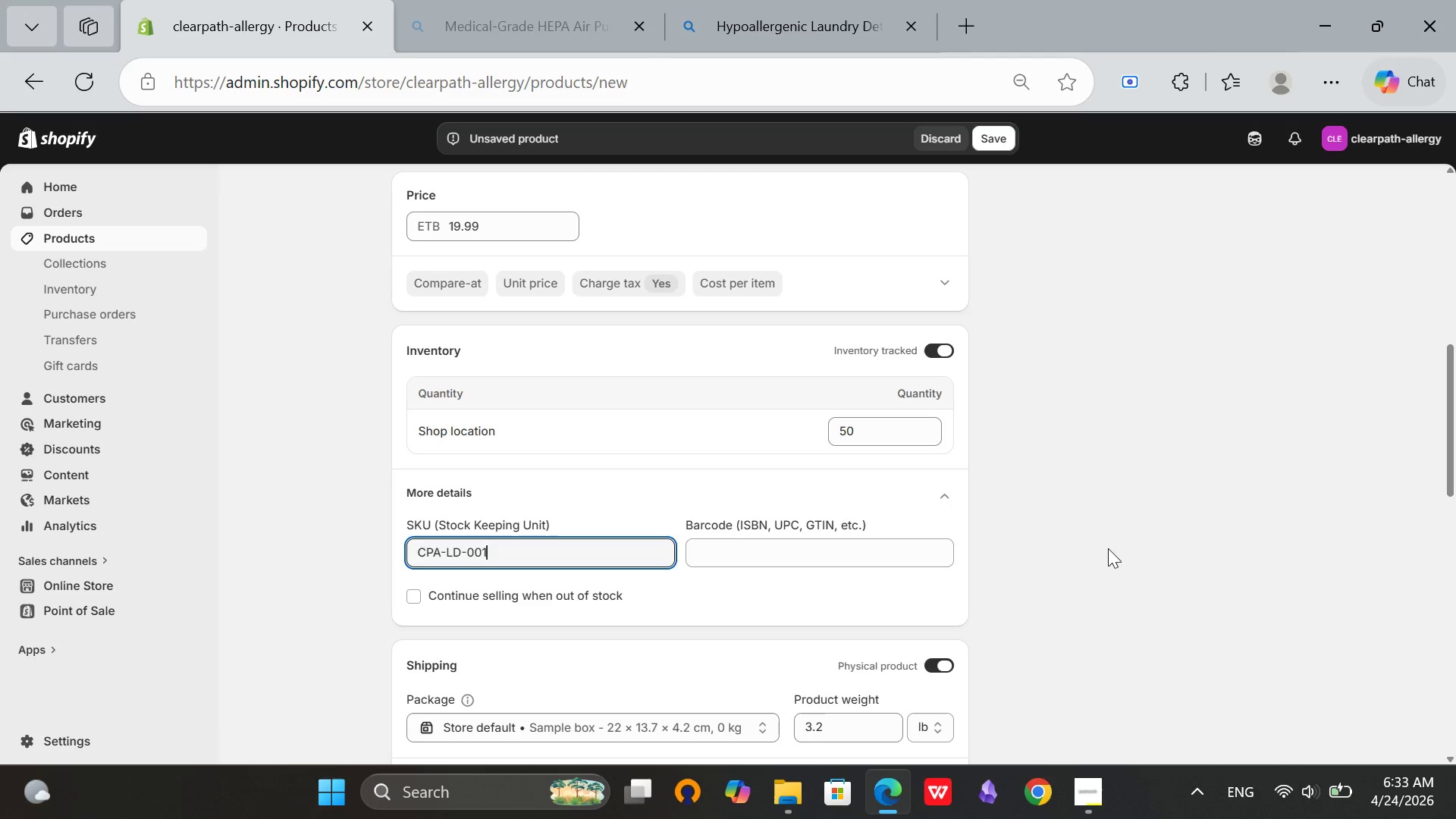 
left_click([1108, 548])
 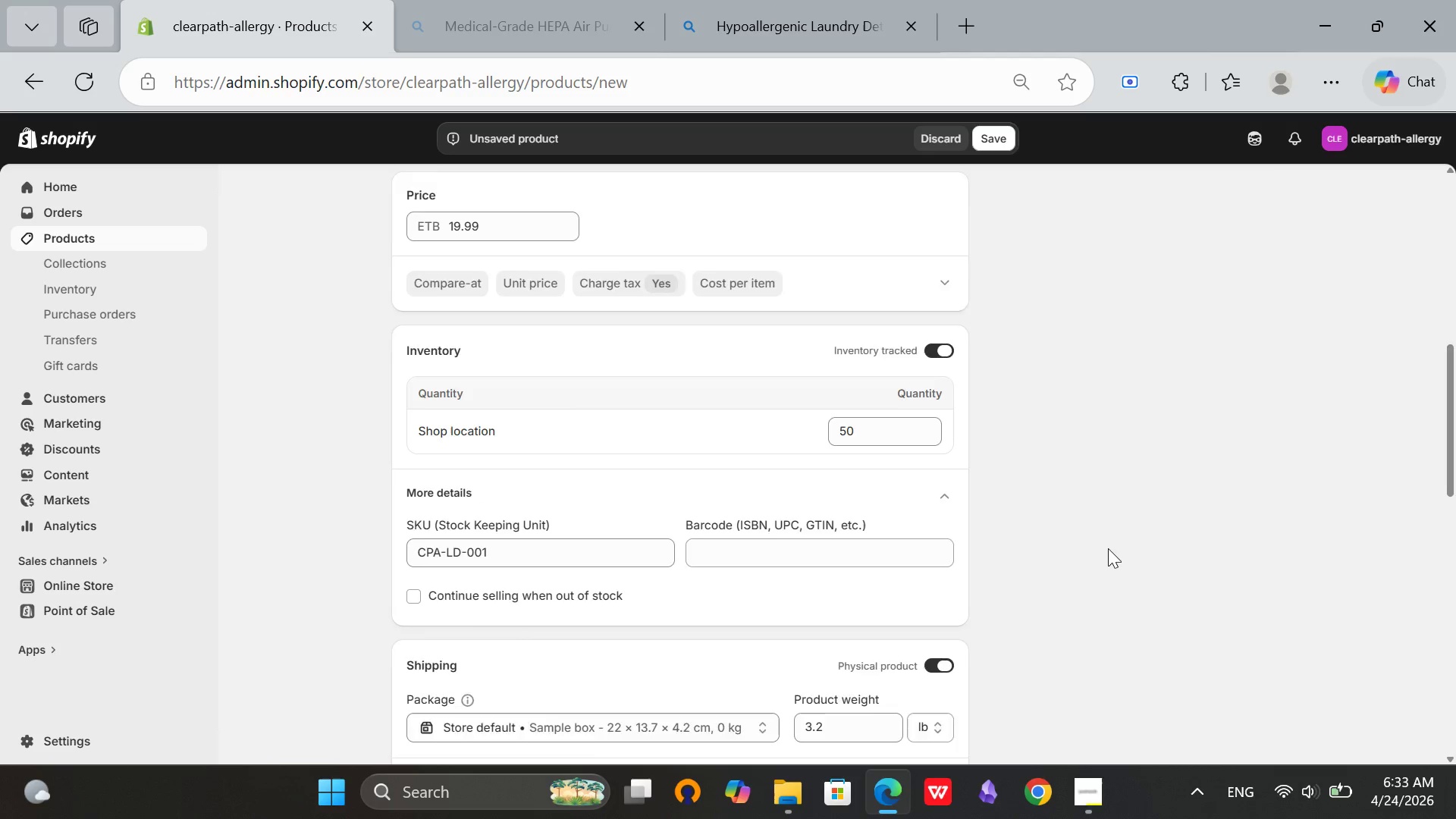 
scroll: coordinate [1108, 548], scroll_direction: up, amount: 3.0
 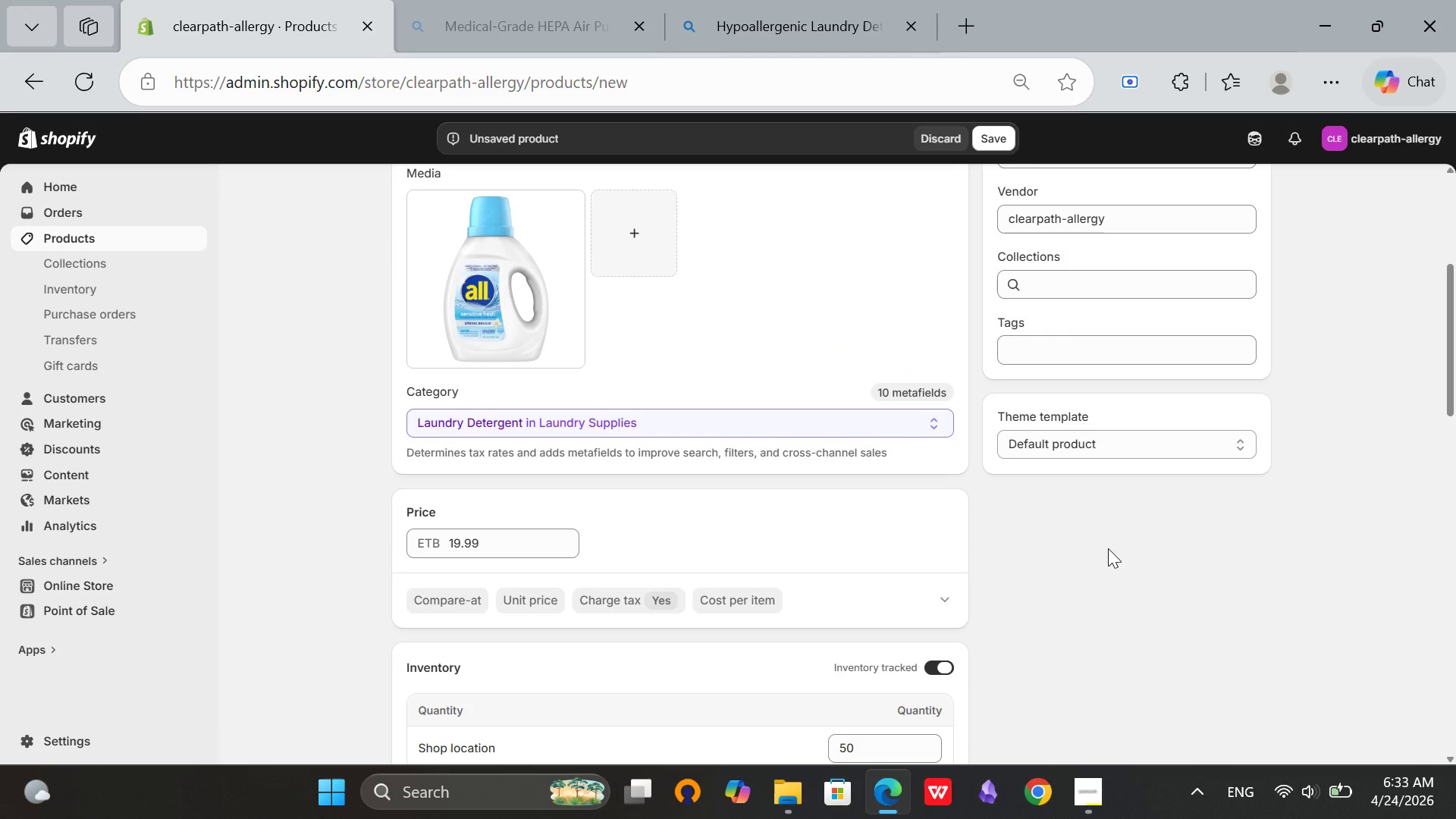 
wait(17.5)
 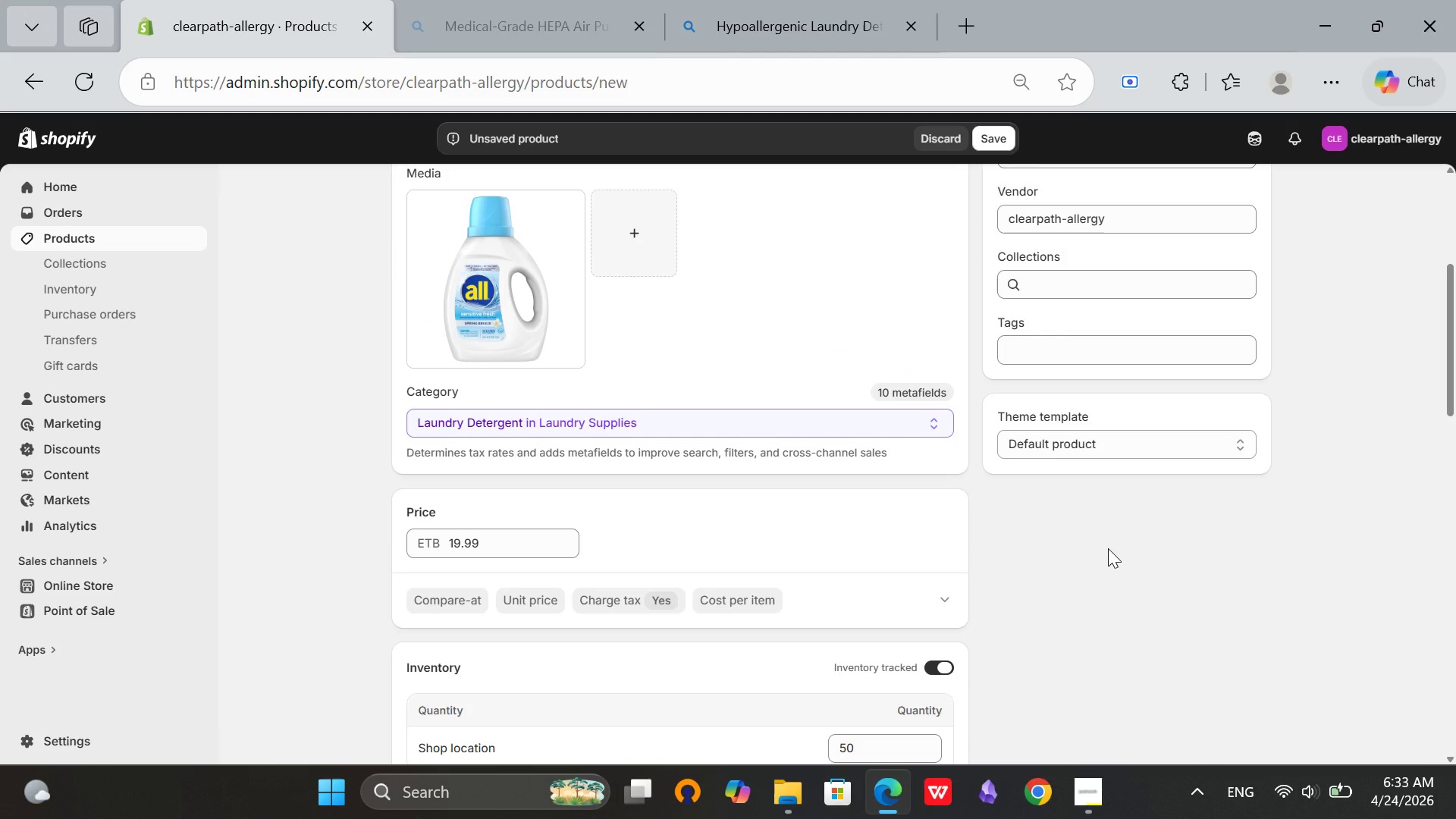 
left_click([1088, 347])
 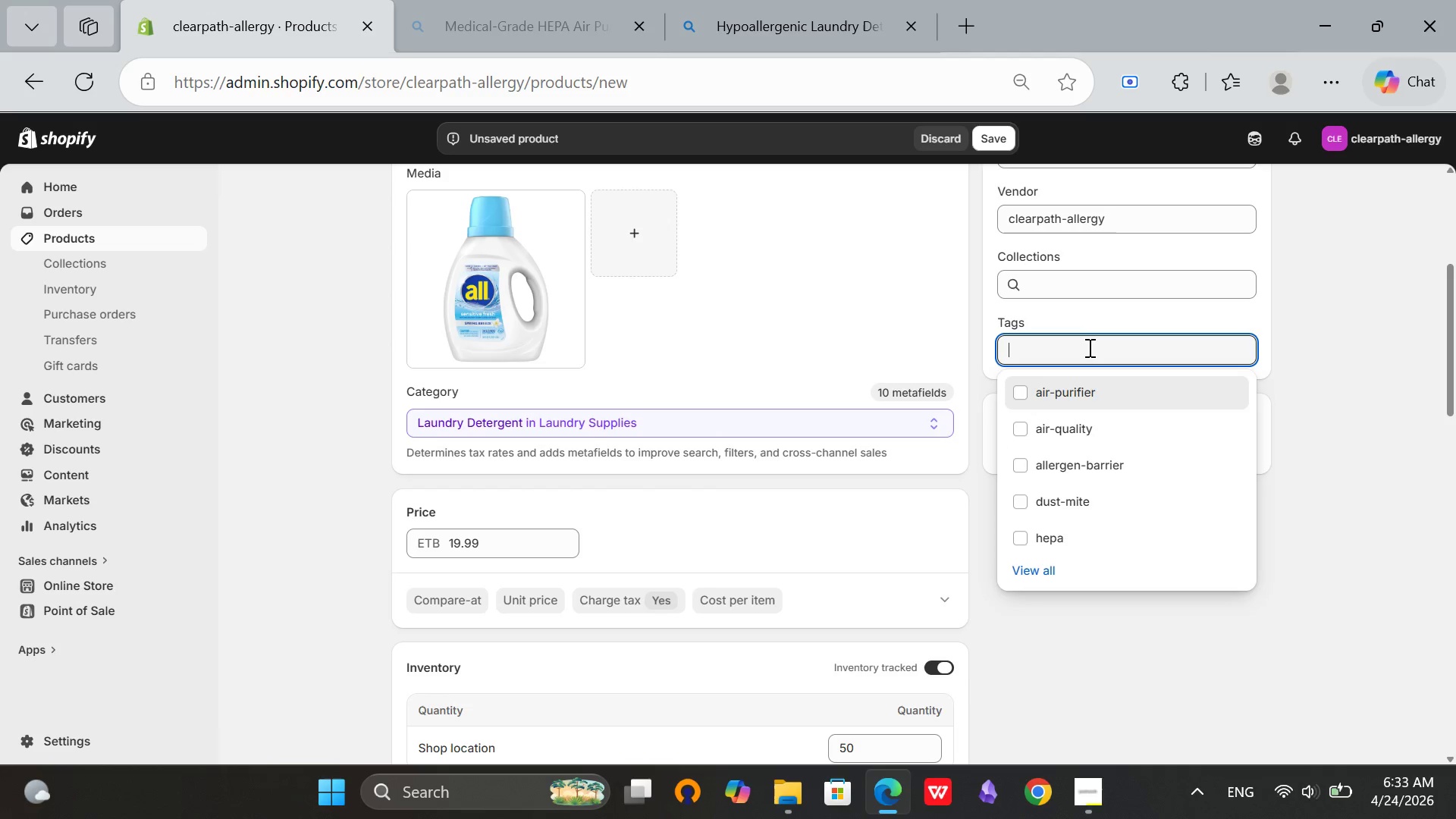 
type(sleep-safety)
 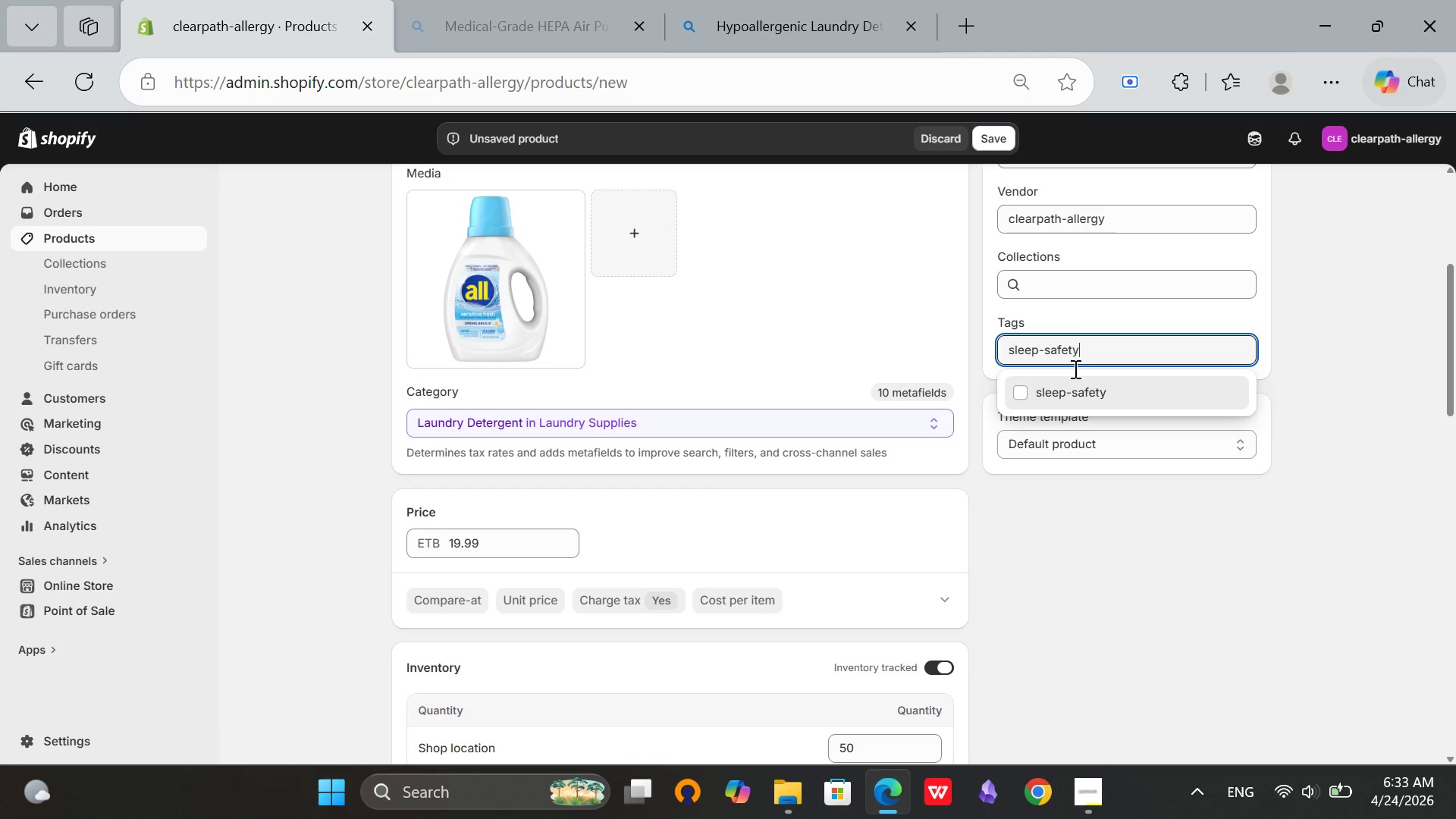 
left_click([1056, 401])
 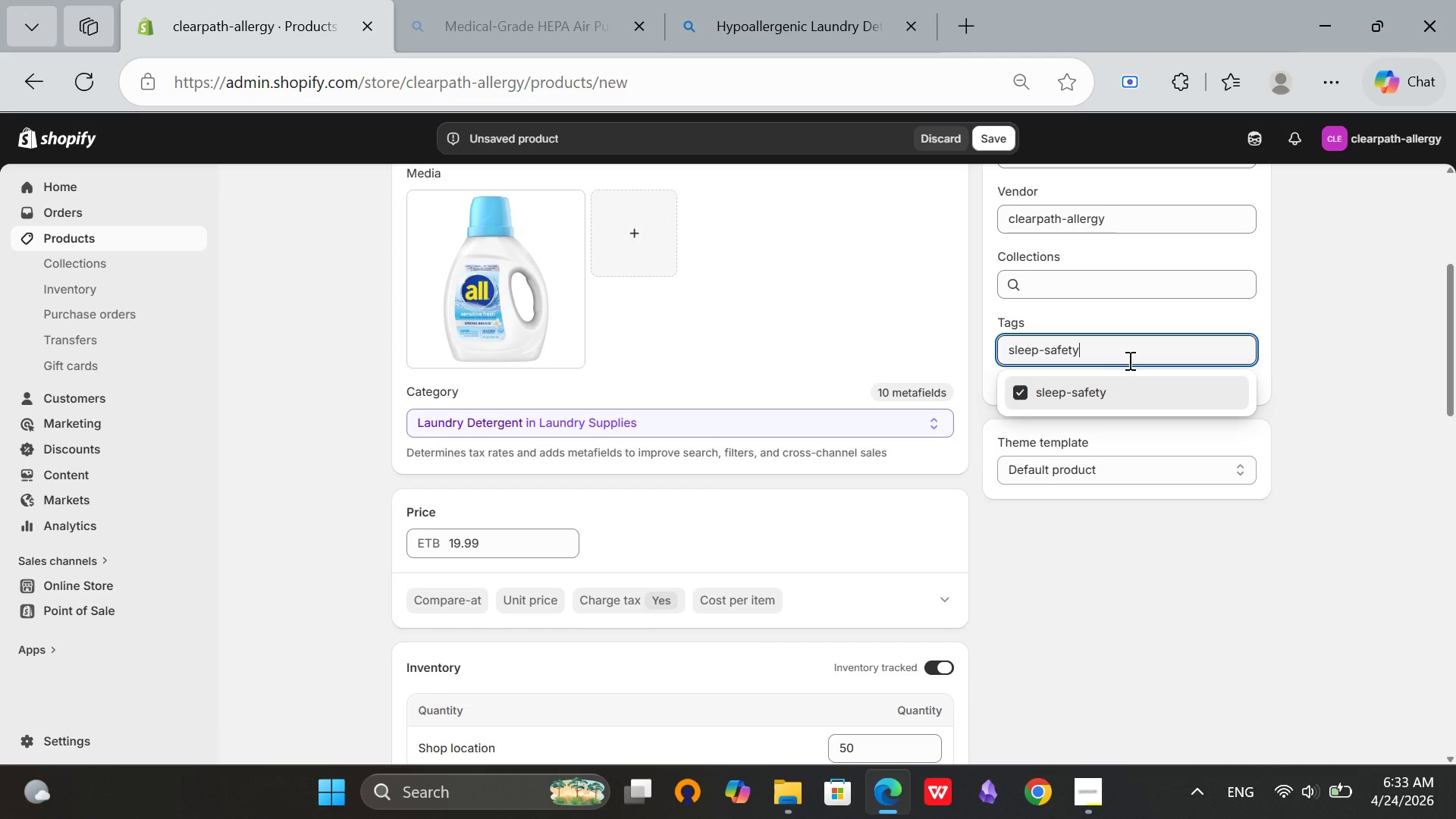 
hold_key(key=Backspace, duration=1.0)
 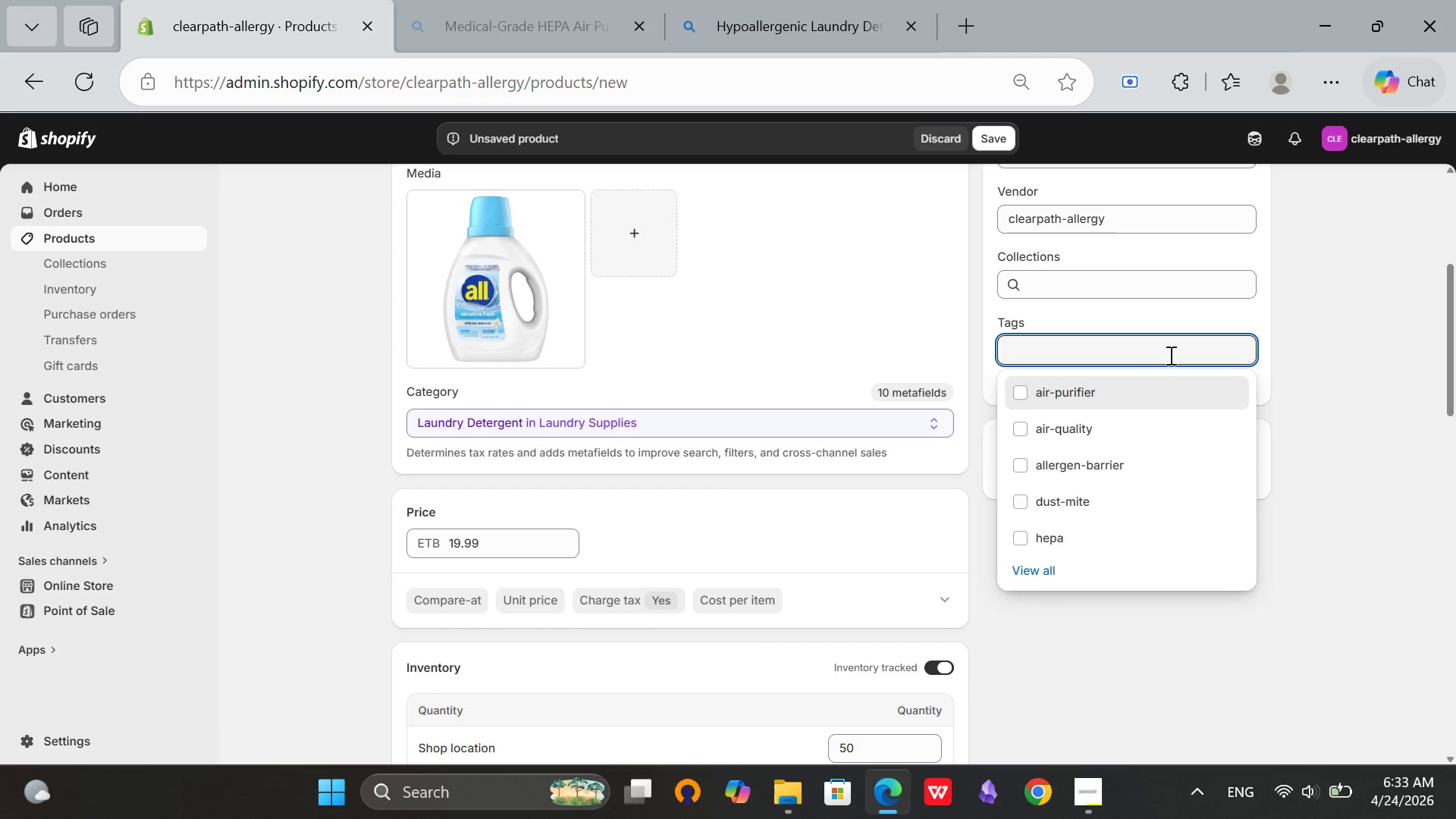 
type(hypoallergenic)
 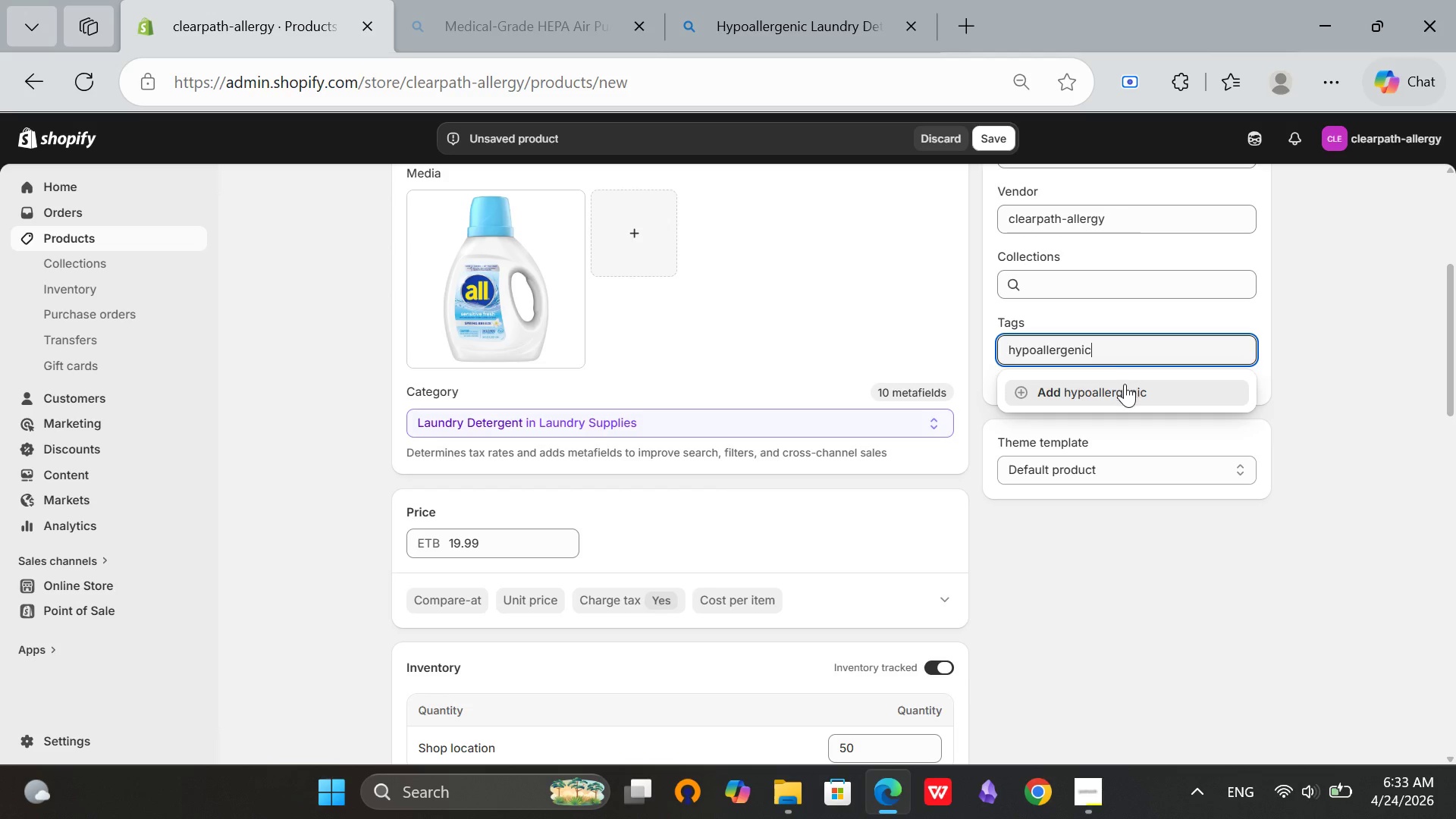 
left_click([1125, 384])
 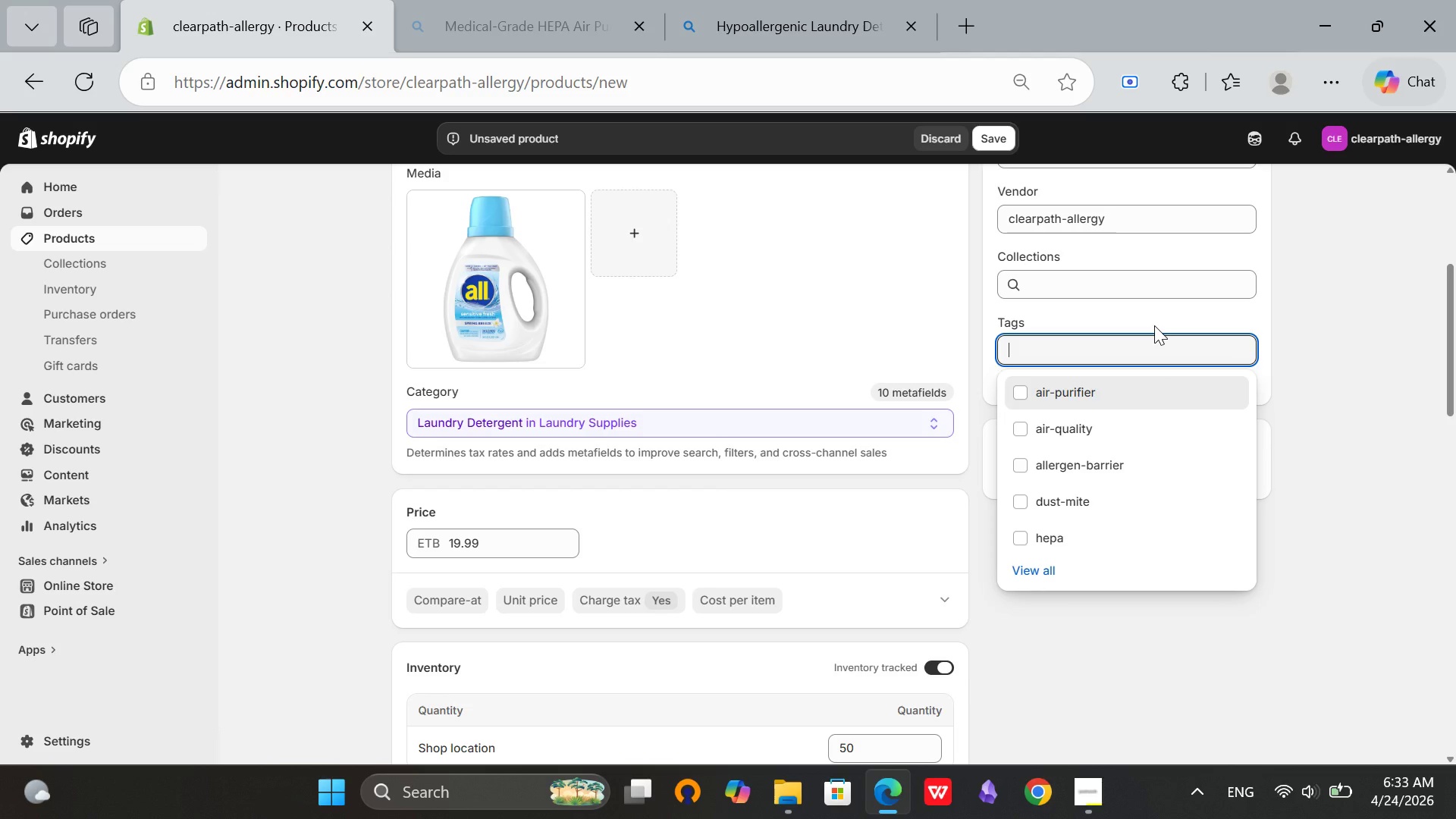 
type(fra)
 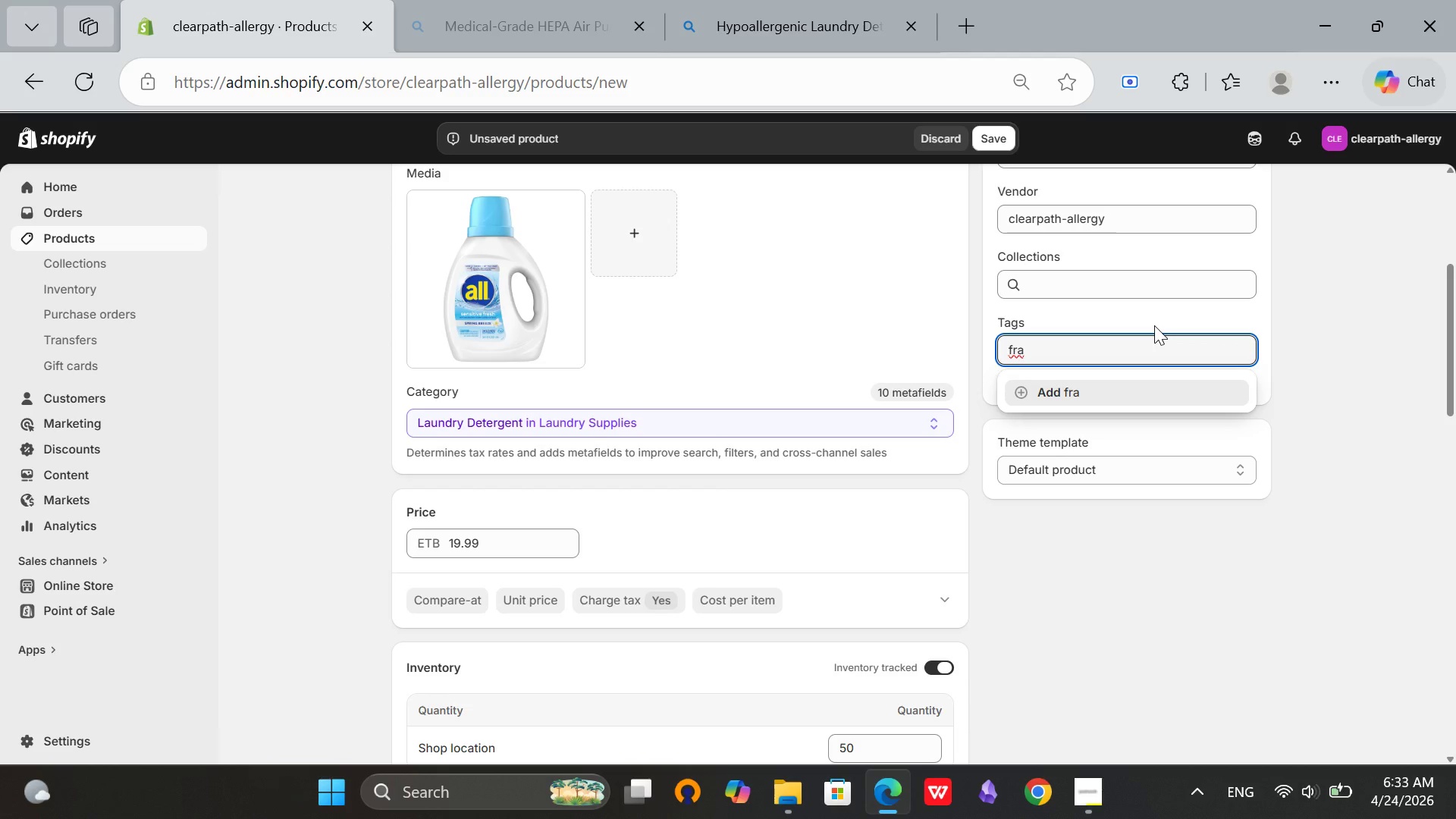 
type(grance-free)
 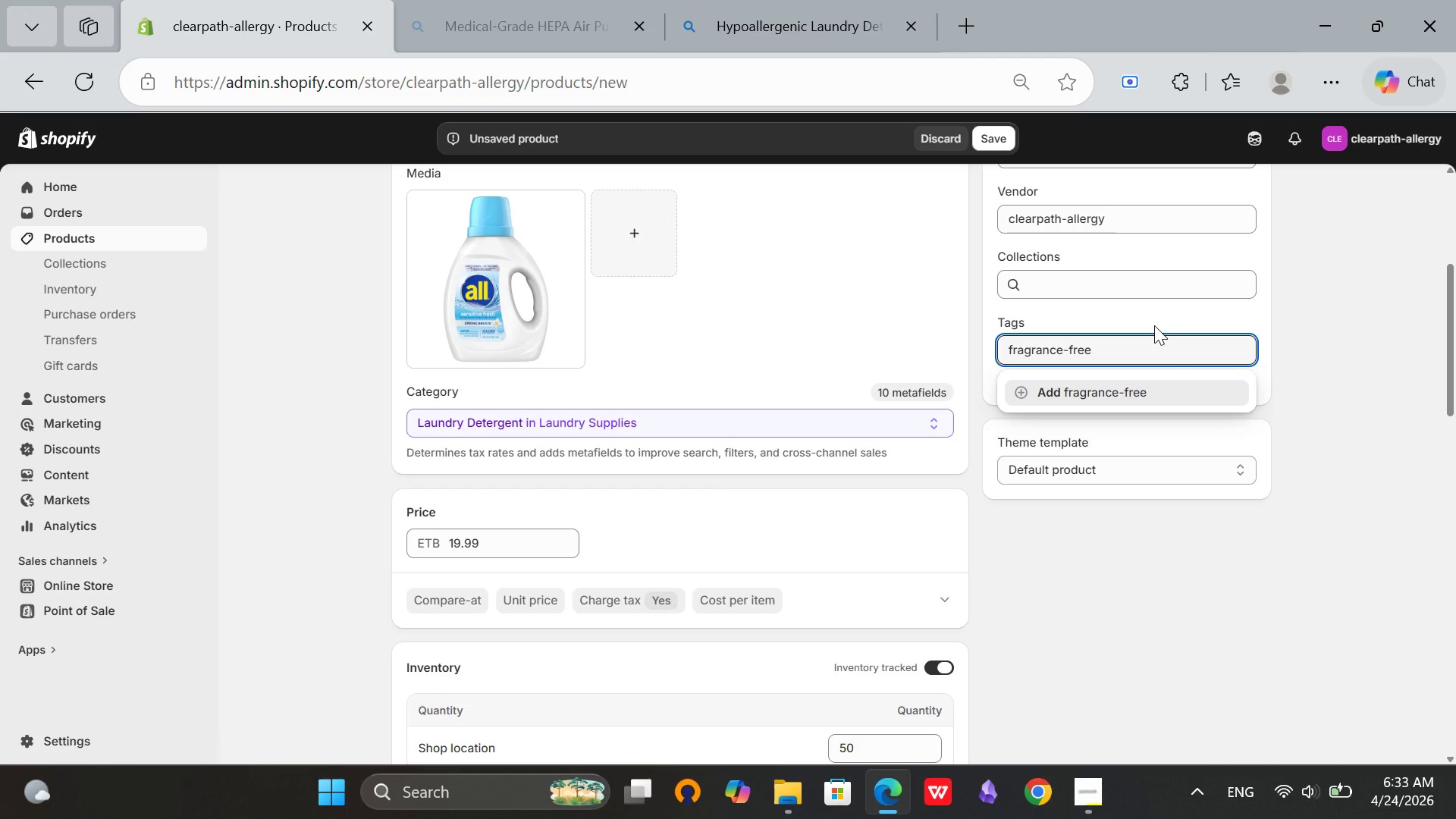 
wait(5.19)
 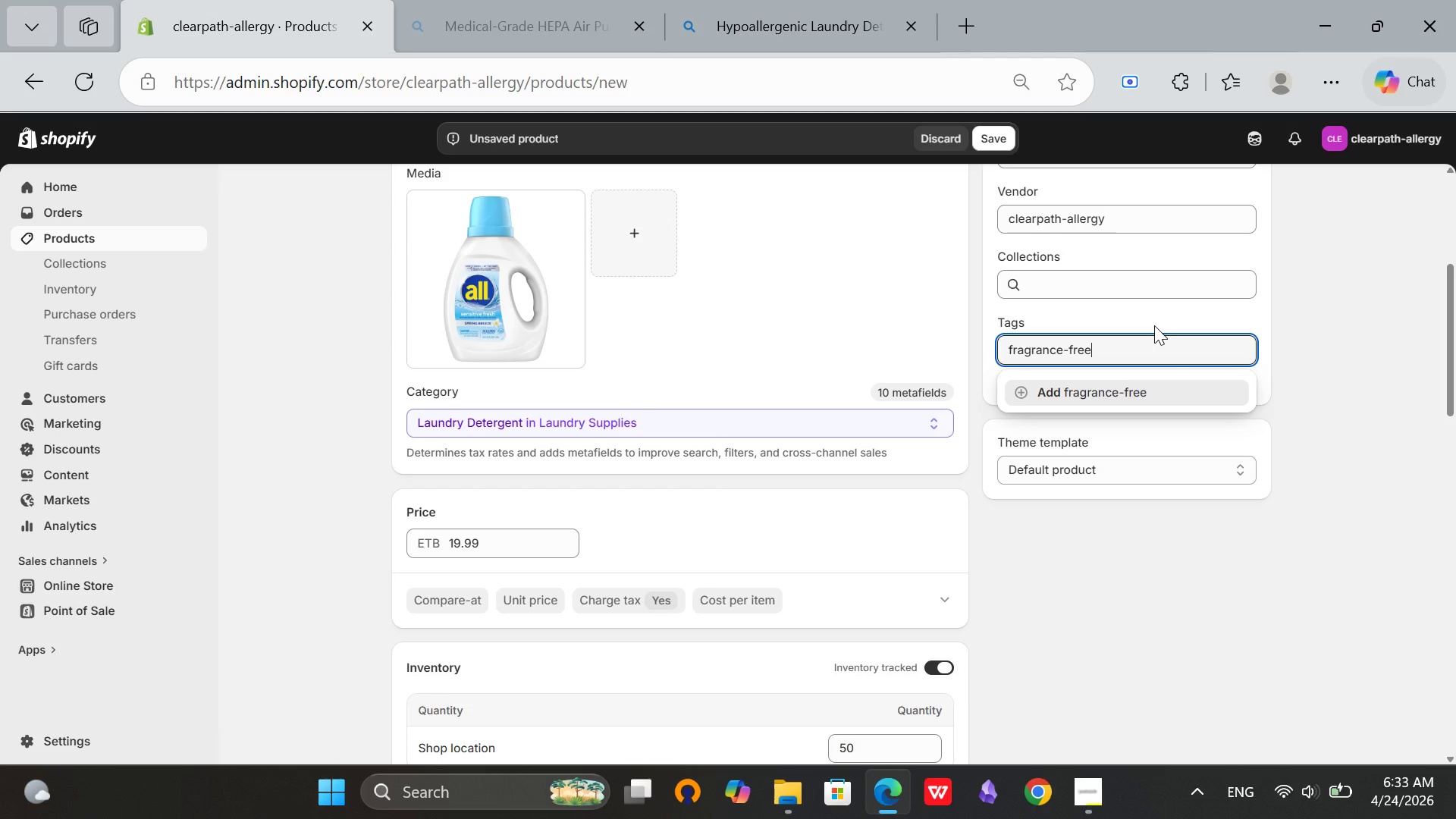 
left_click([1134, 384])
 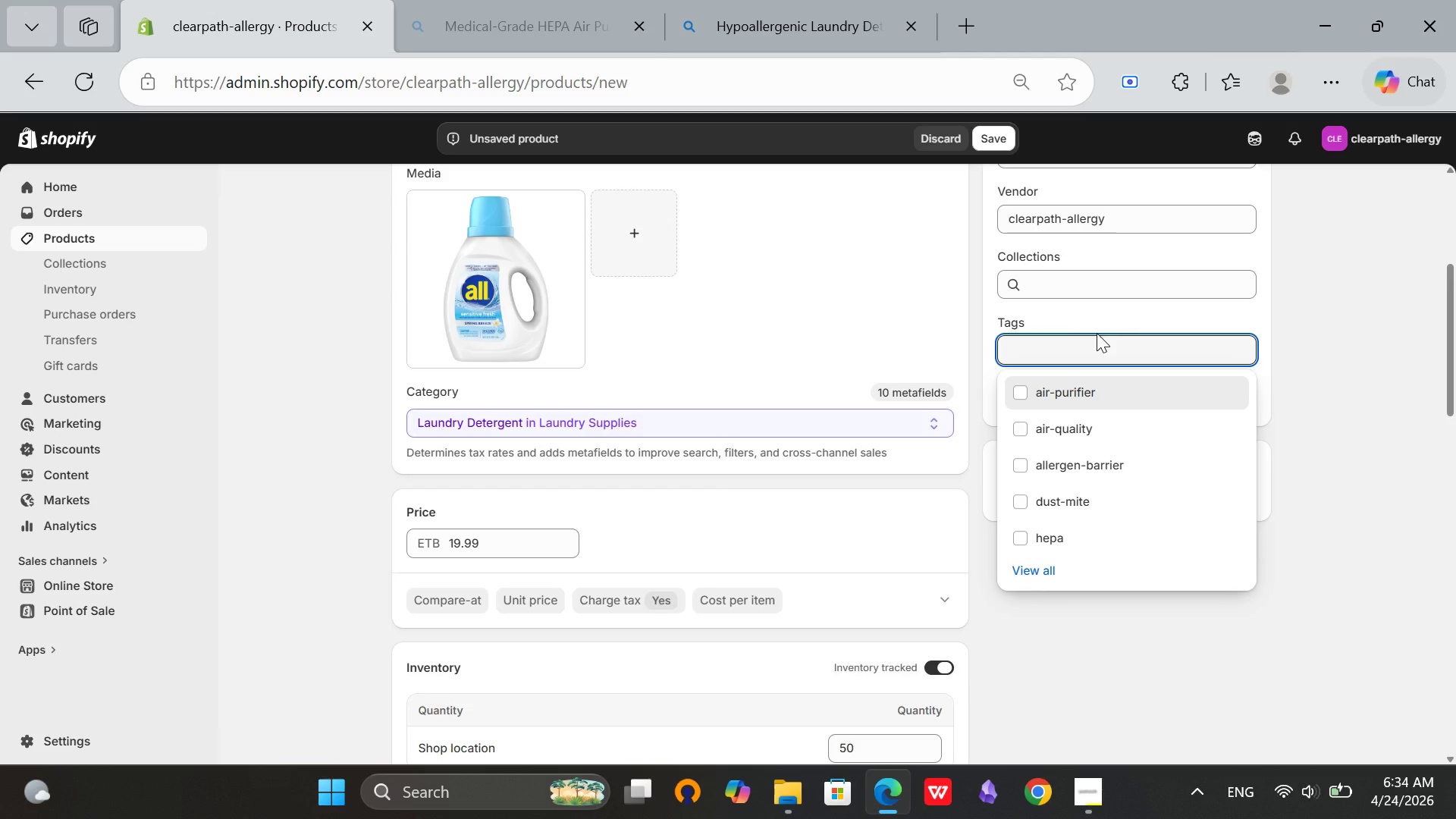 
type(laundry-de)
 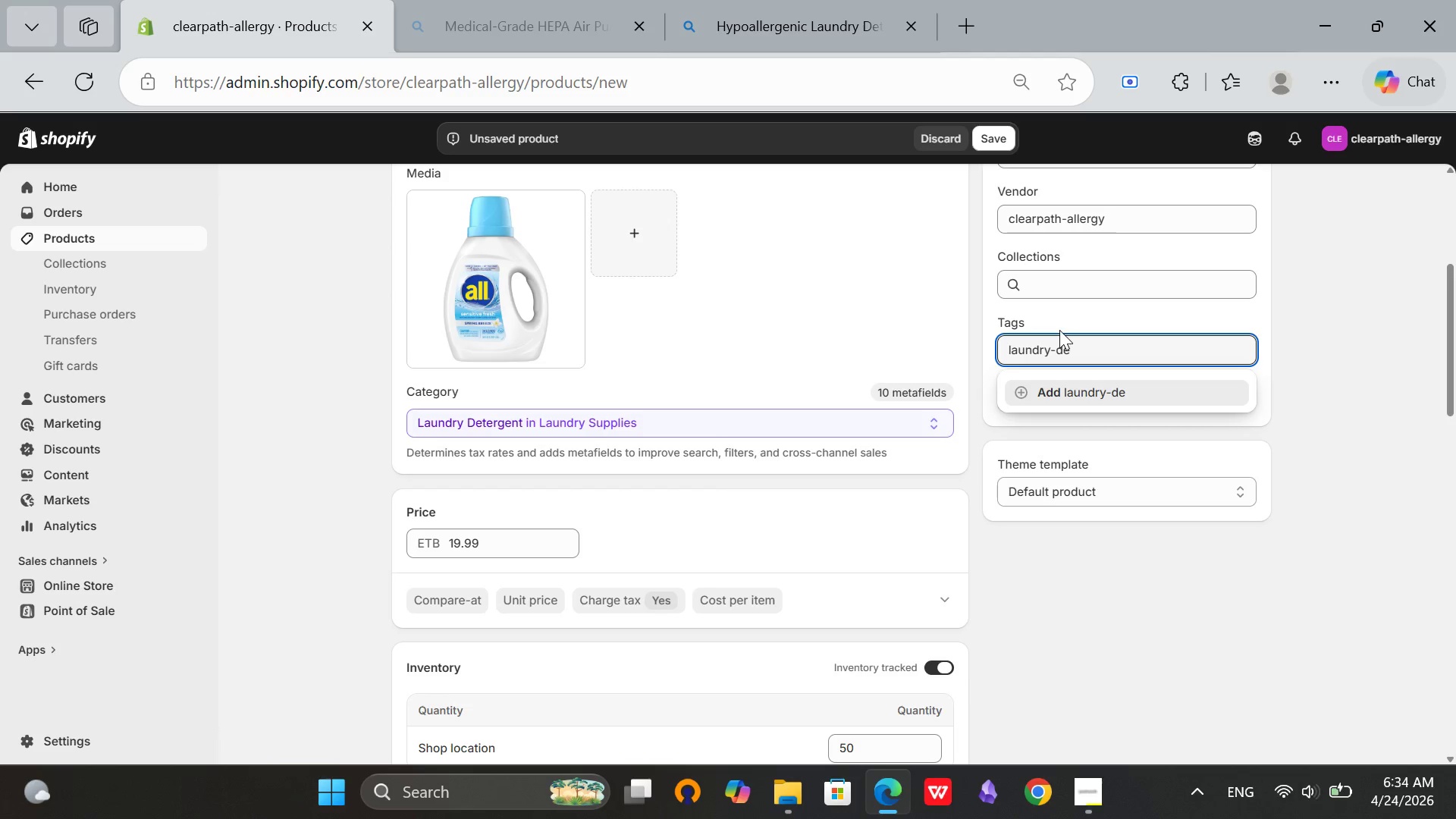 
type(tergent)
 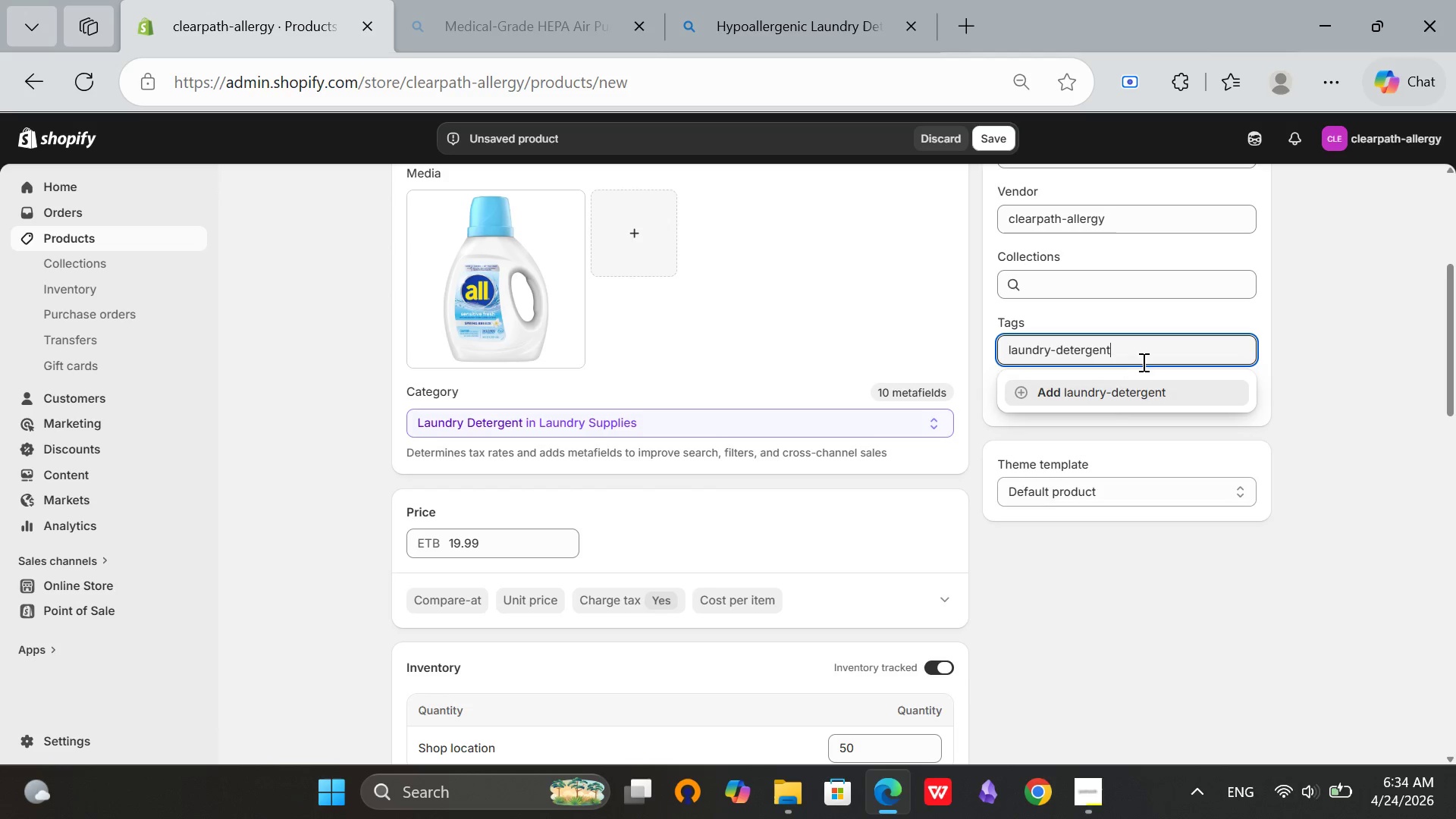 
left_click([1125, 395])
 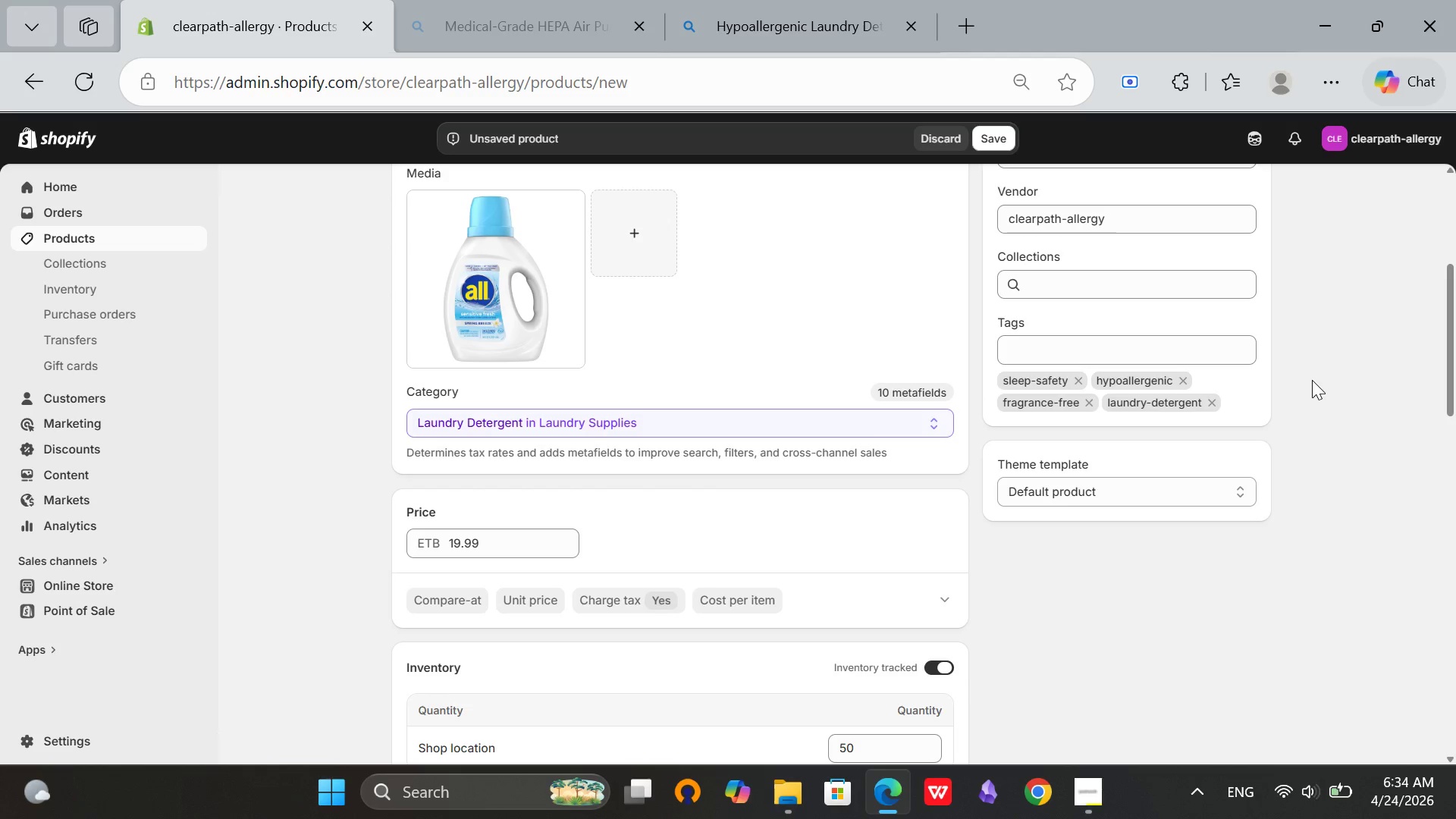 
scroll: coordinate [1319, 378], scroll_direction: up, amount: 2.0
 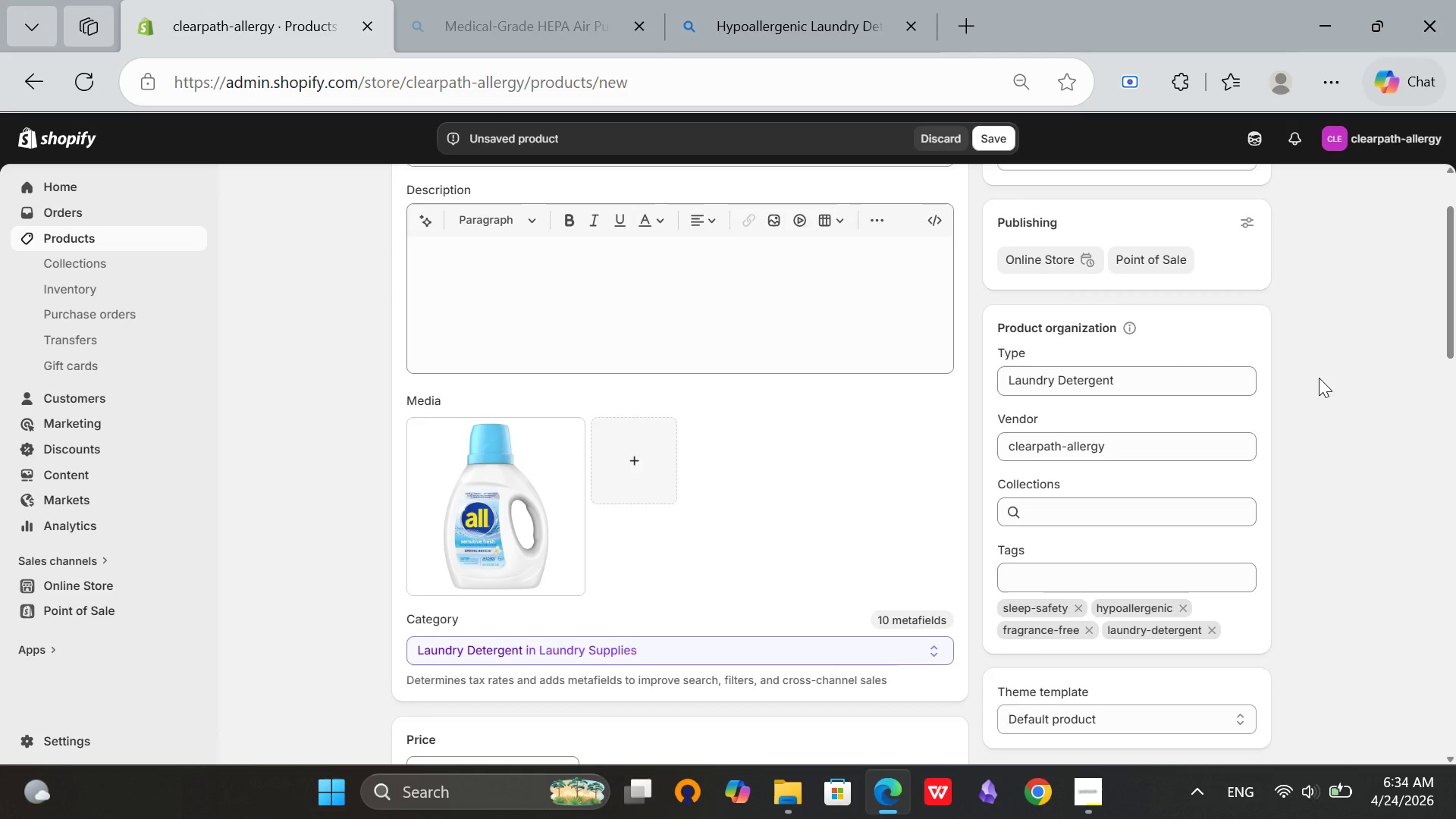 
scroll: coordinate [1319, 378], scroll_direction: down, amount: 15.0
 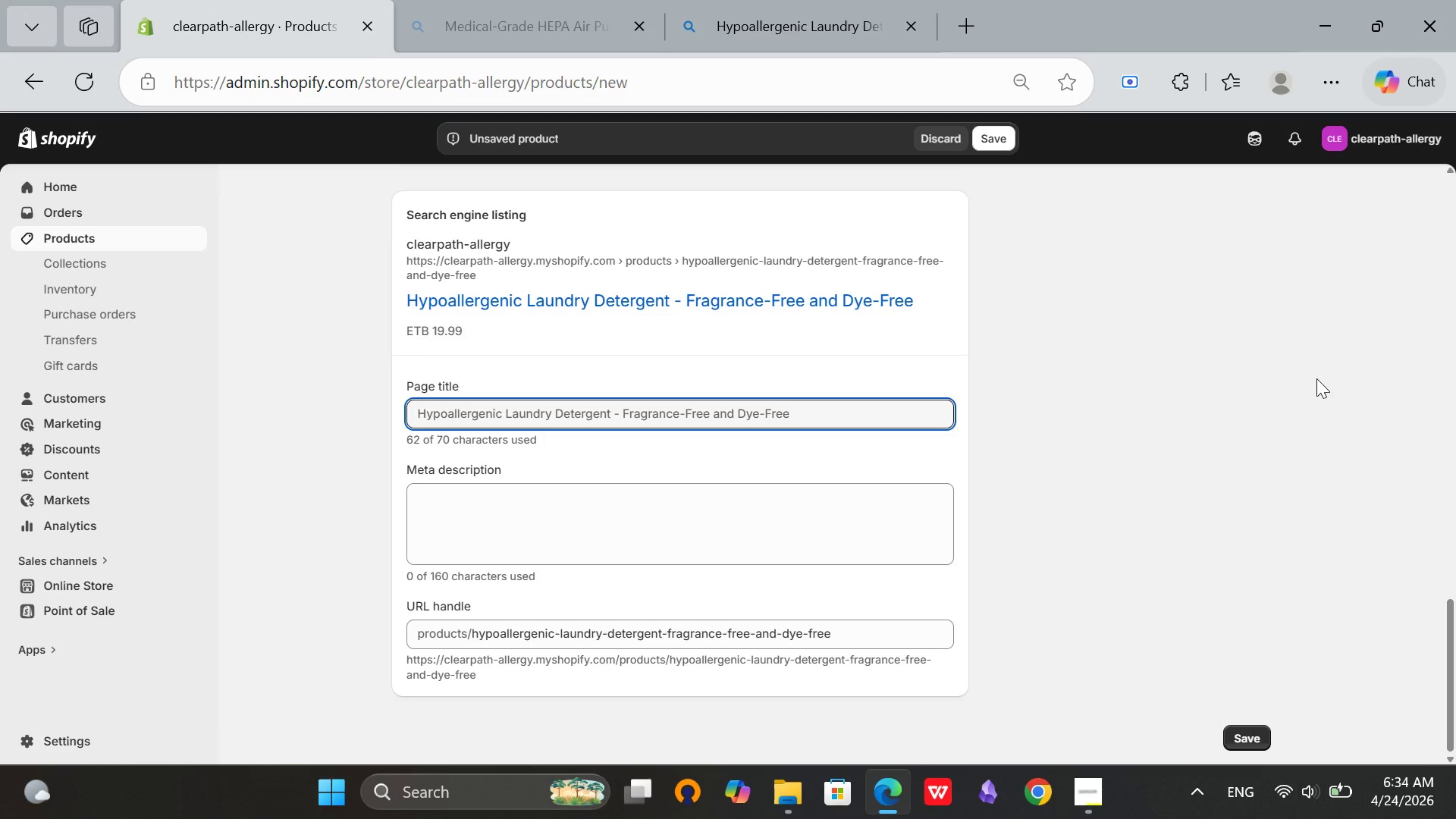 
scroll: coordinate [1316, 378], scroll_direction: up, amount: 4.0
 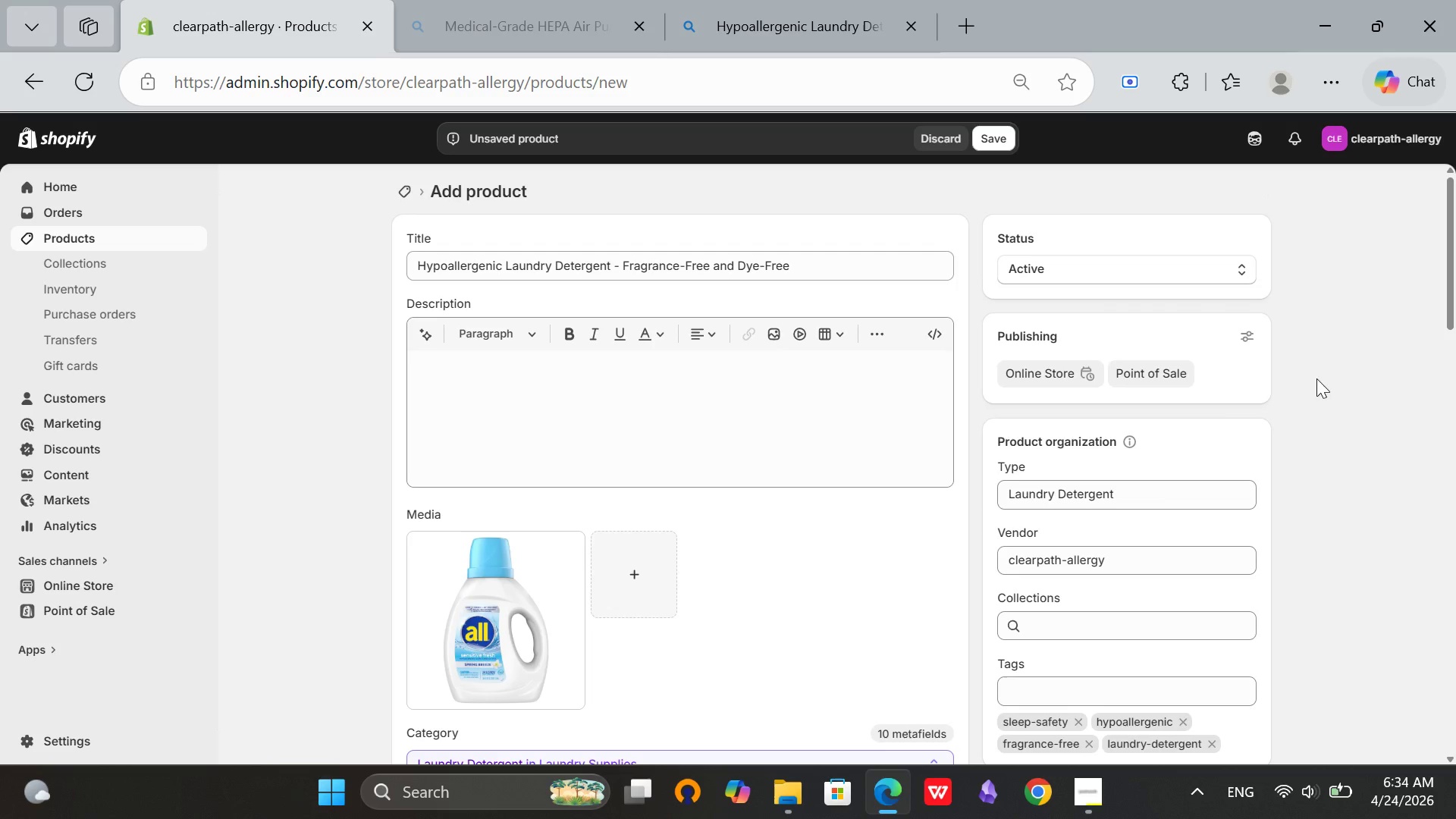 
left_click([537, 627])
 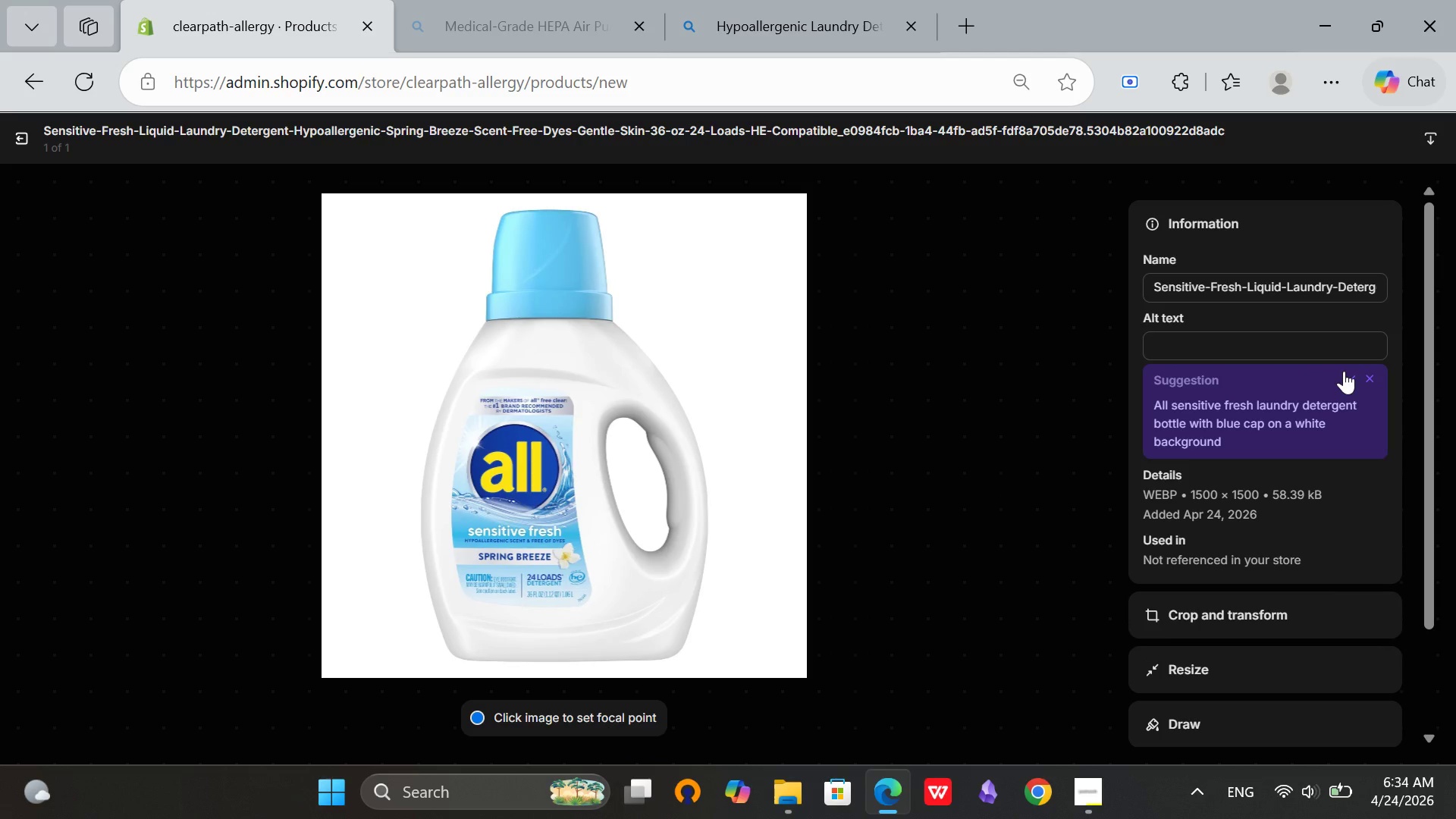 
wait(5.23)
 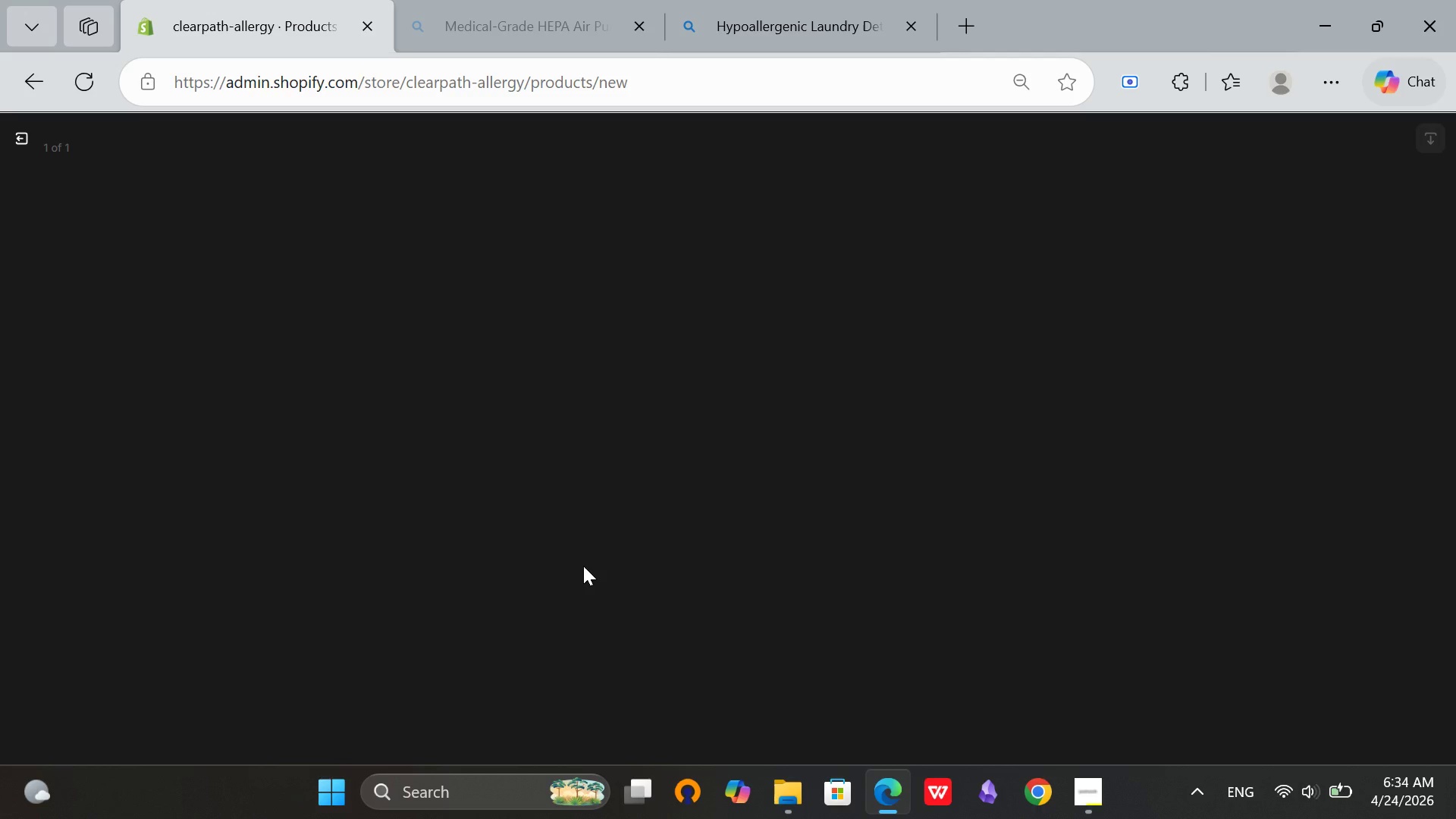 
left_click([1355, 378])
 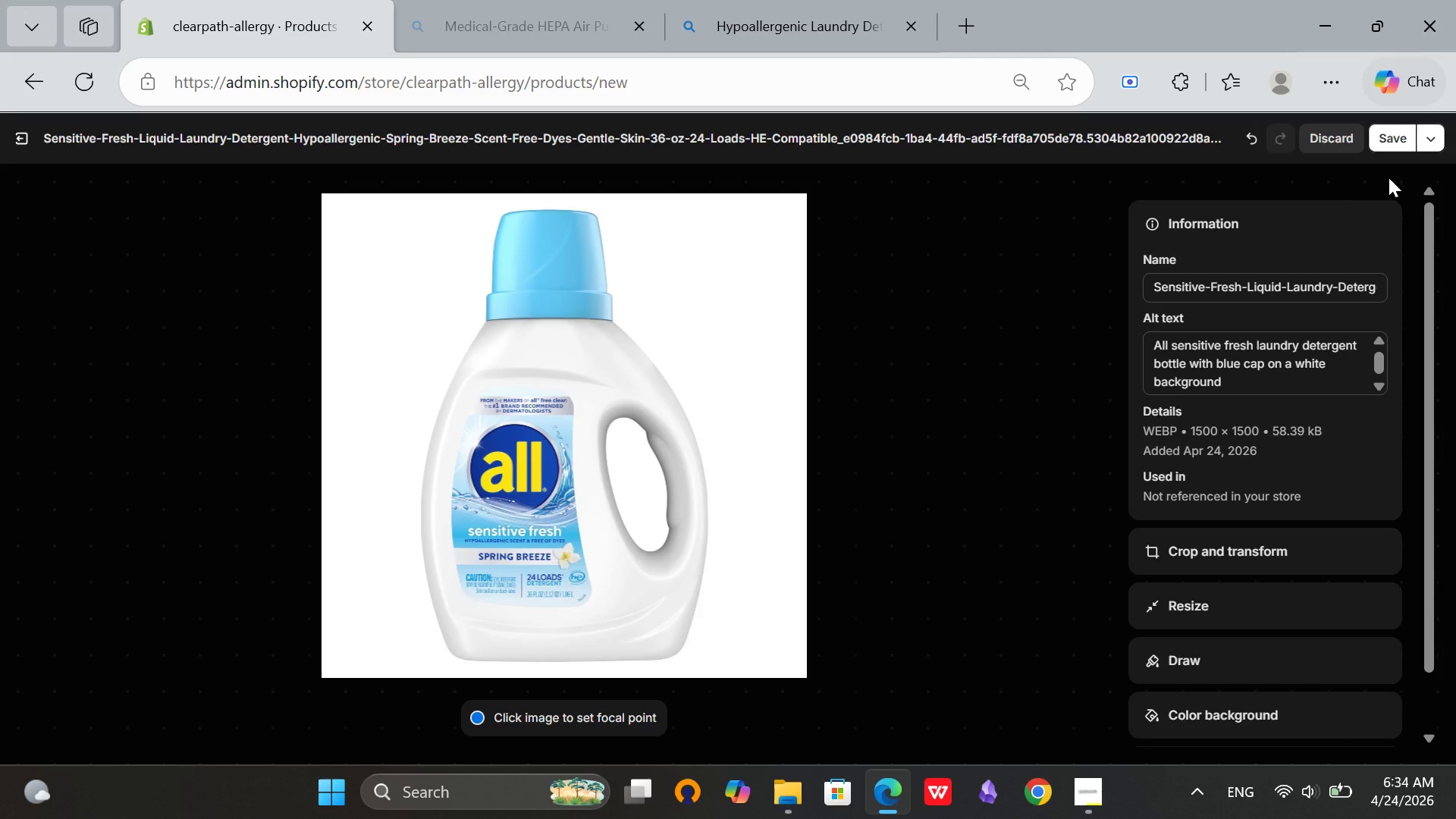 
left_click([1398, 132])
 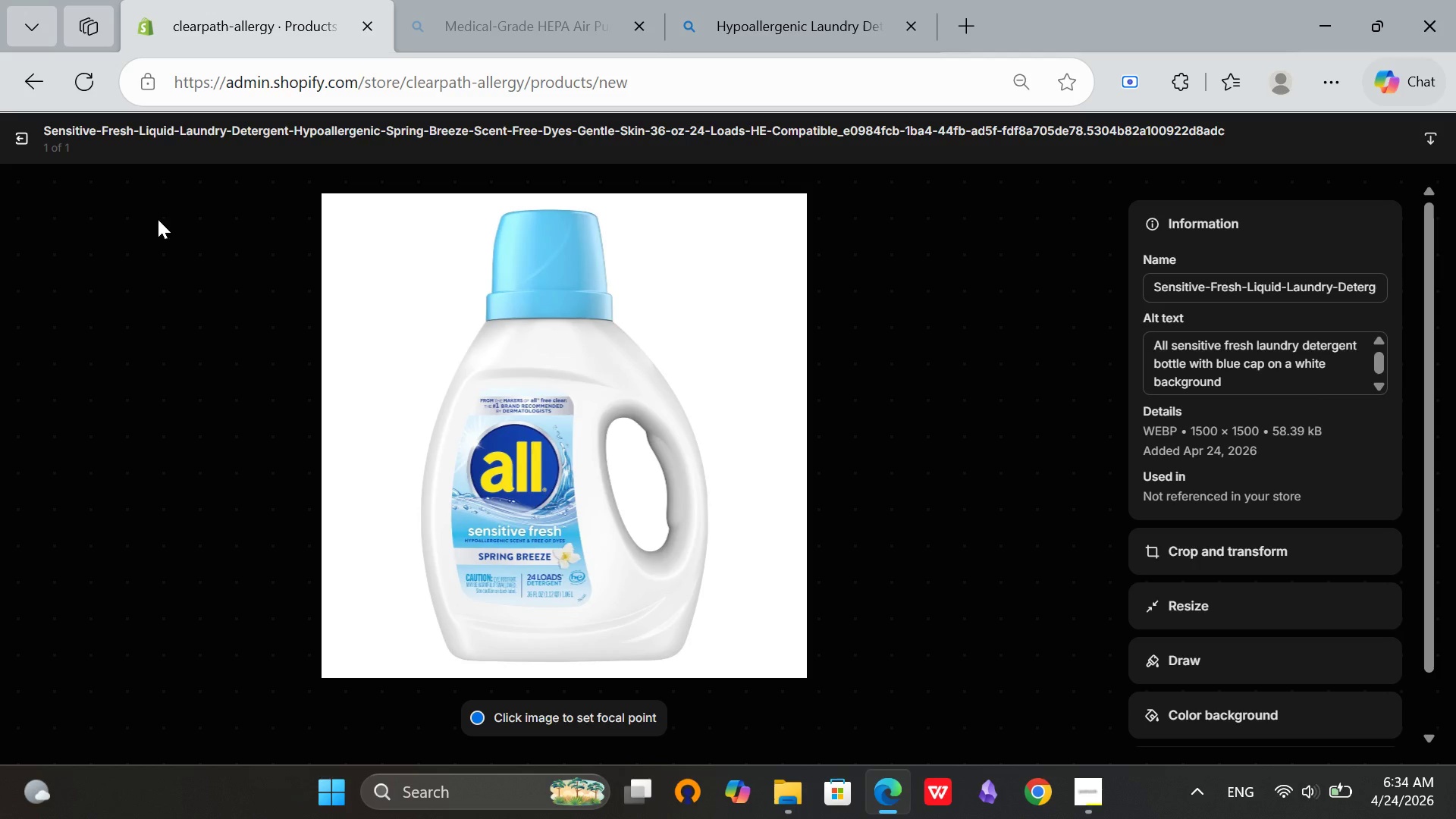 
left_click([17, 136])
 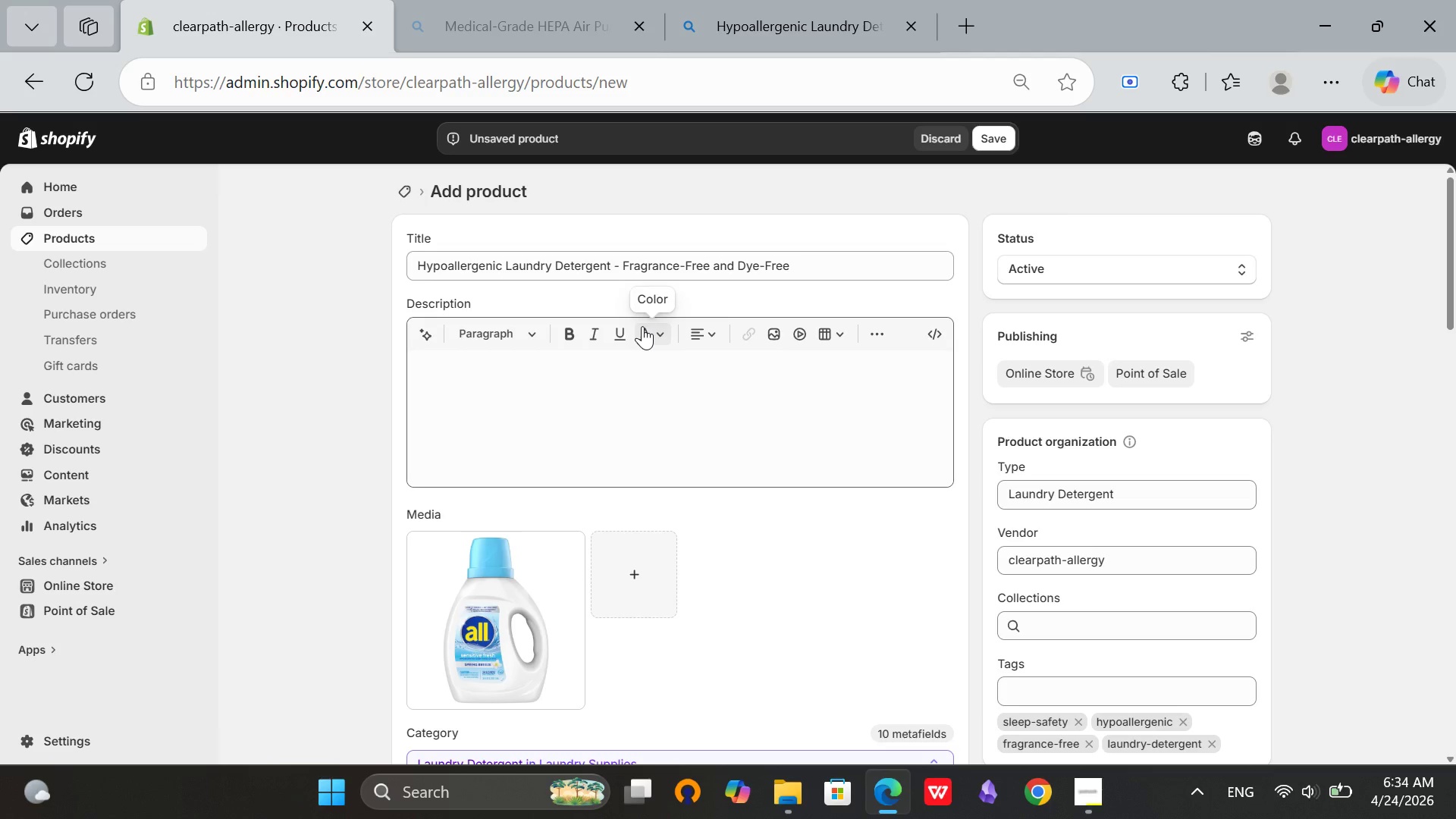 
scroll: coordinate [642, 326], scroll_direction: down, amount: 2.0
 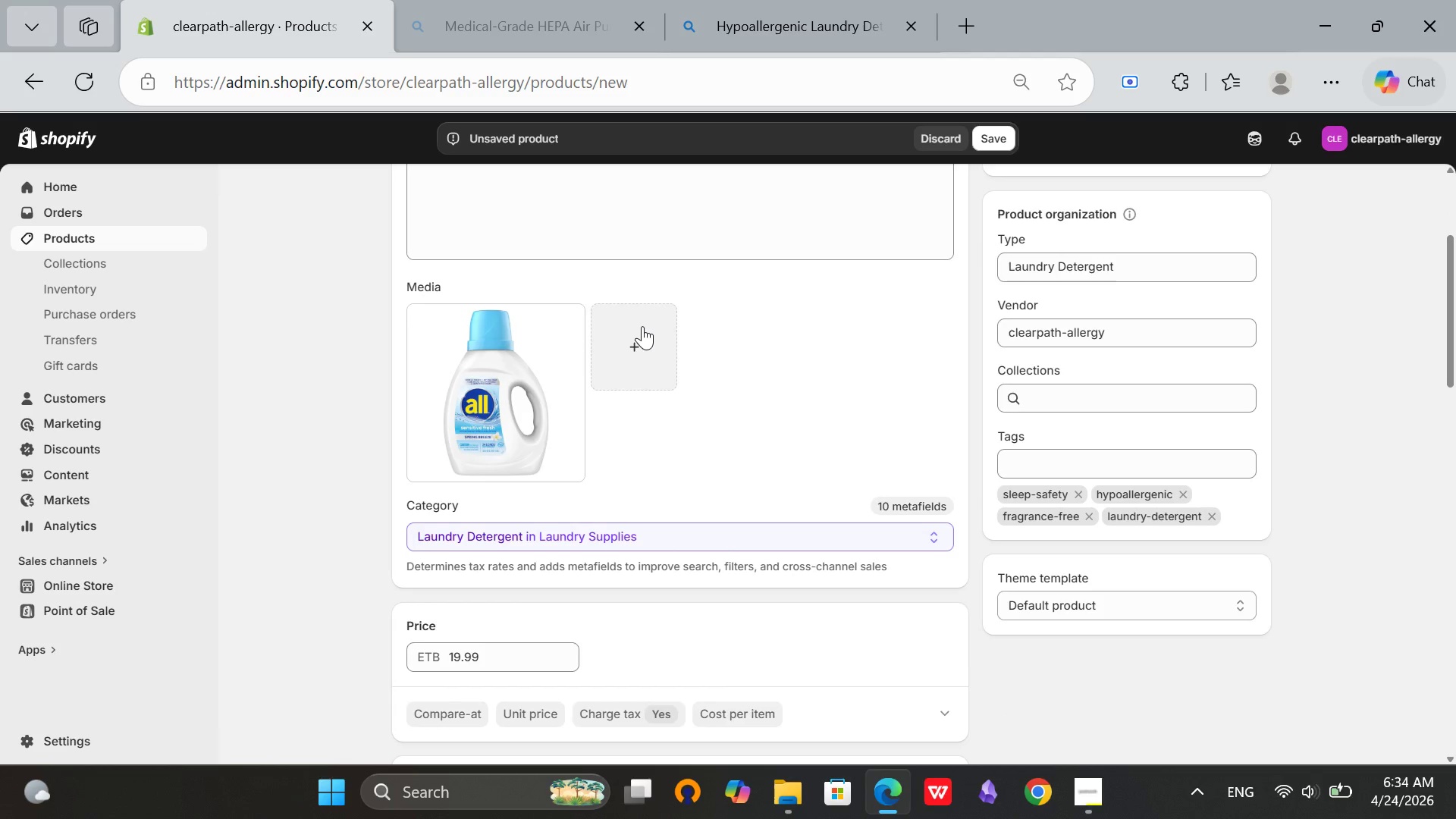 
scroll: coordinate [642, 326], scroll_direction: up, amount: 1.0
 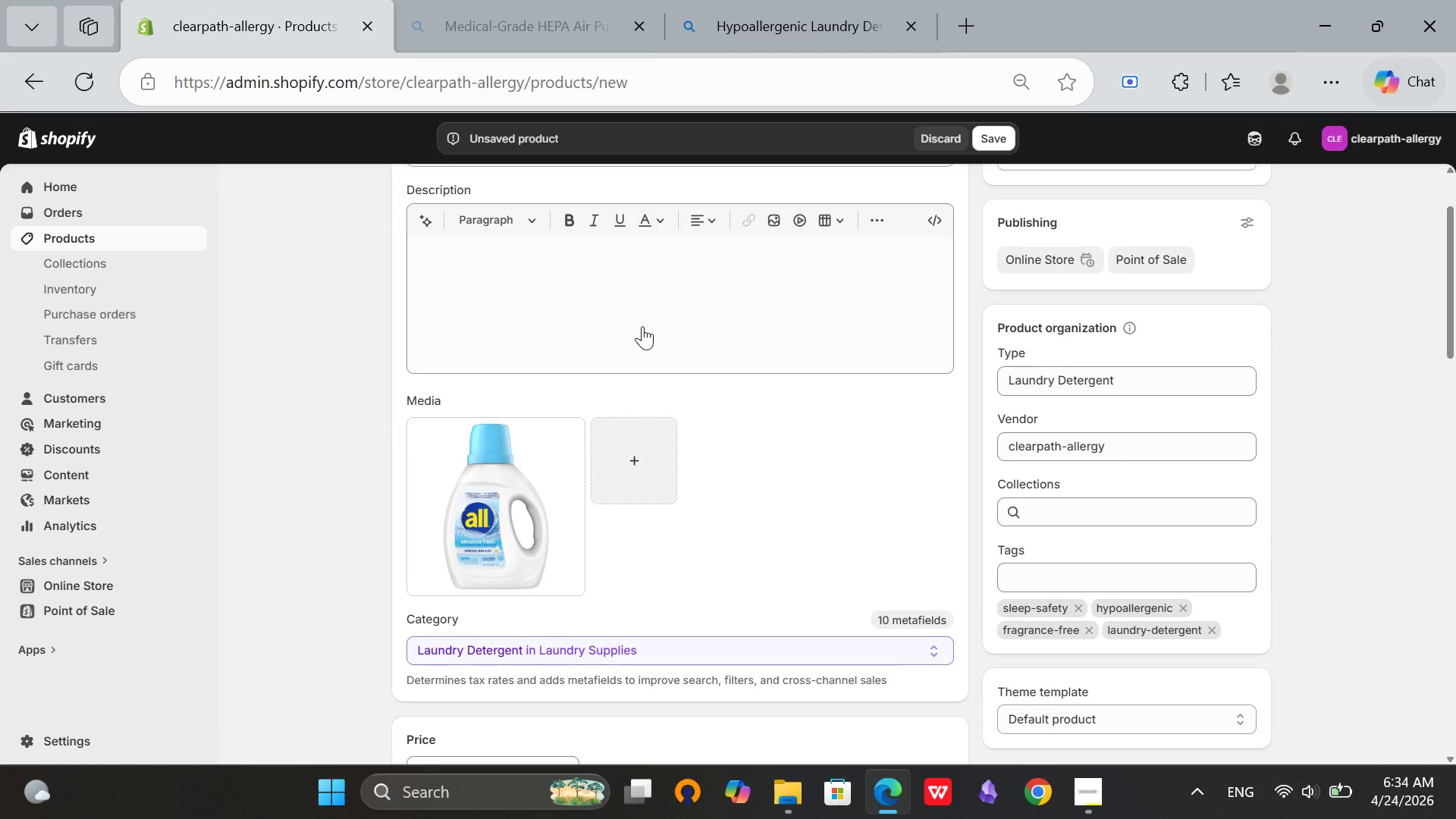 
scroll: coordinate [673, 329], scroll_direction: down, amount: 7.0
 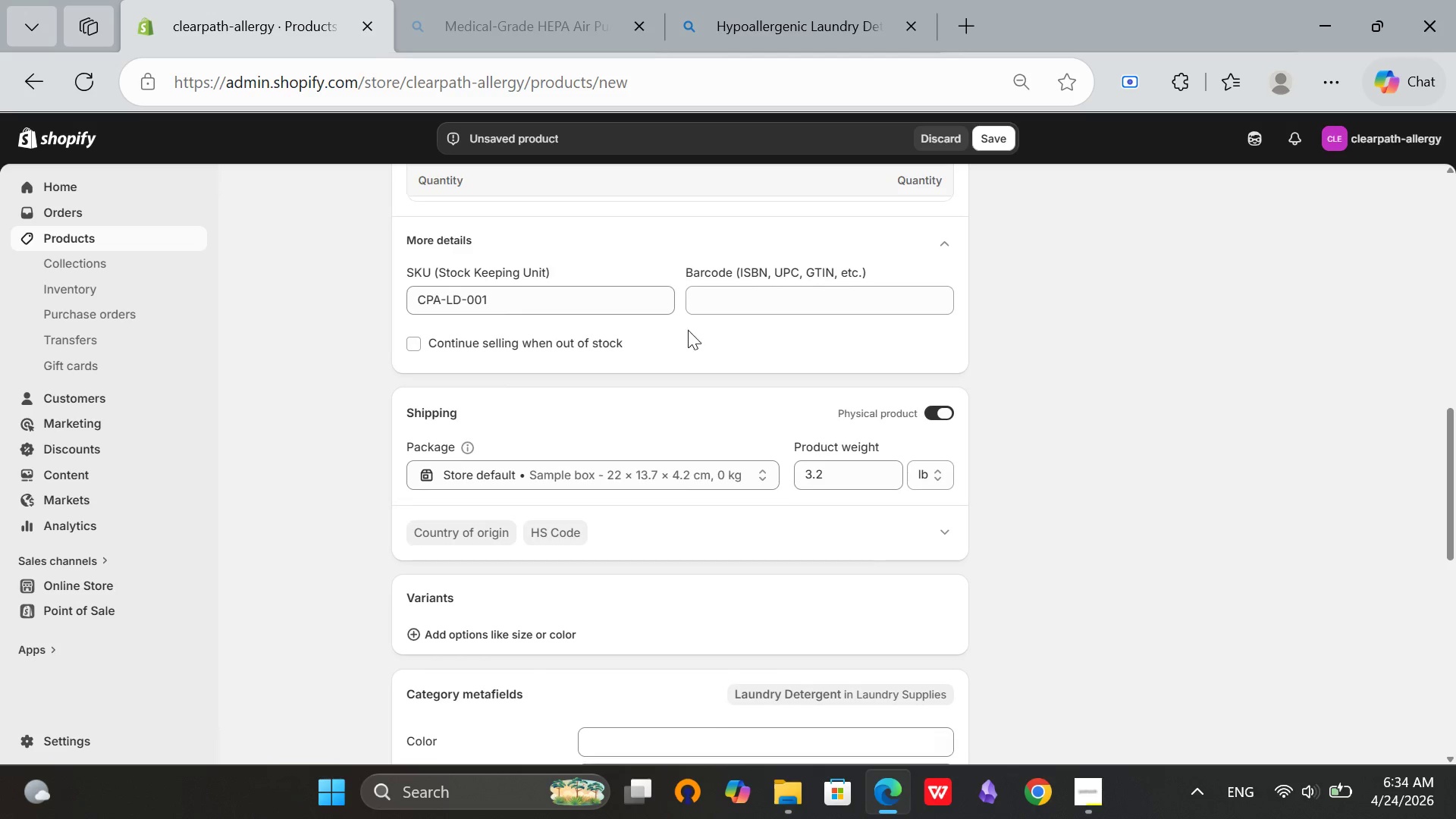 
scroll: coordinate [876, 420], scroll_direction: down, amount: 7.0
 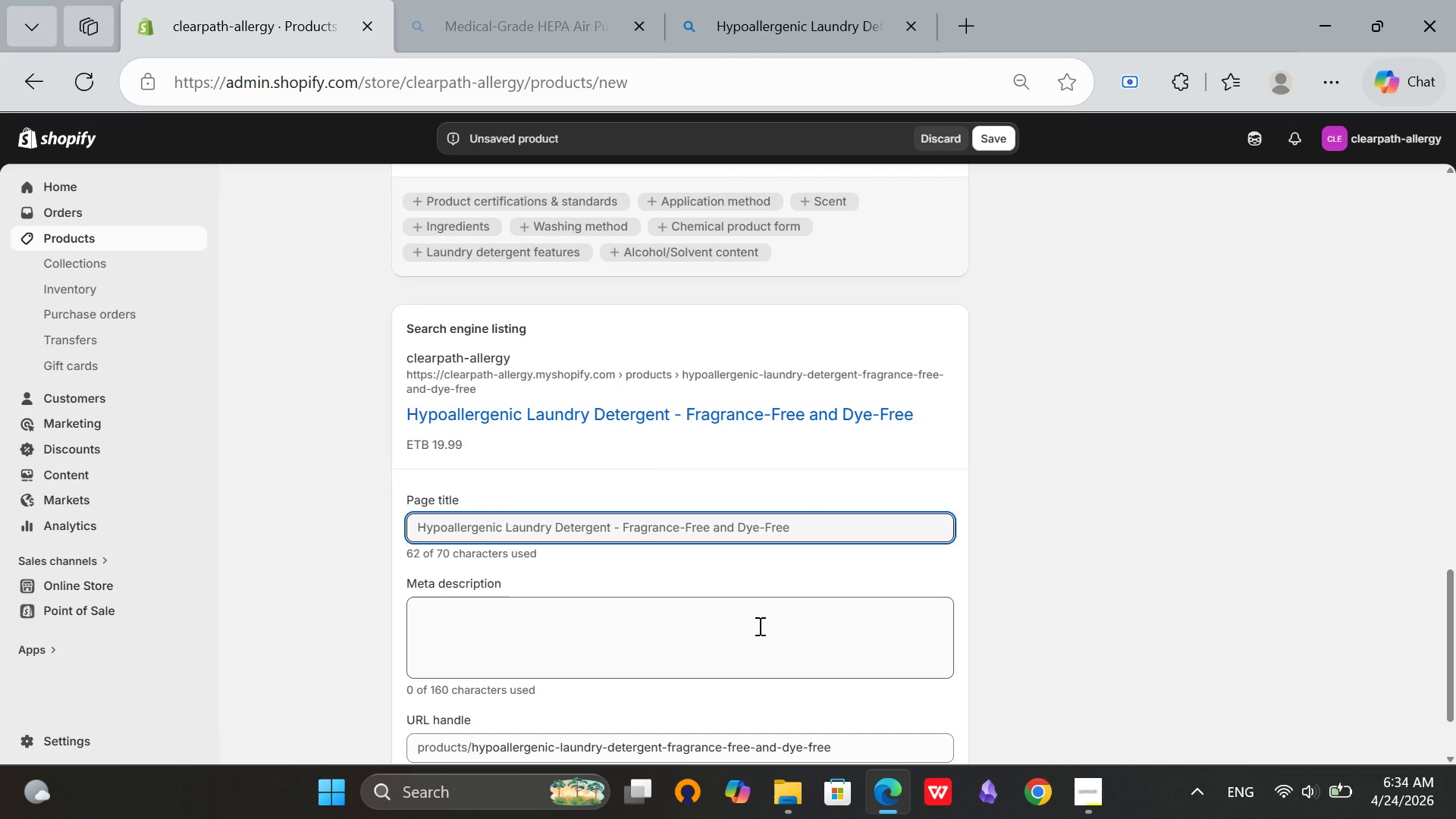 
left_click([758, 626])
 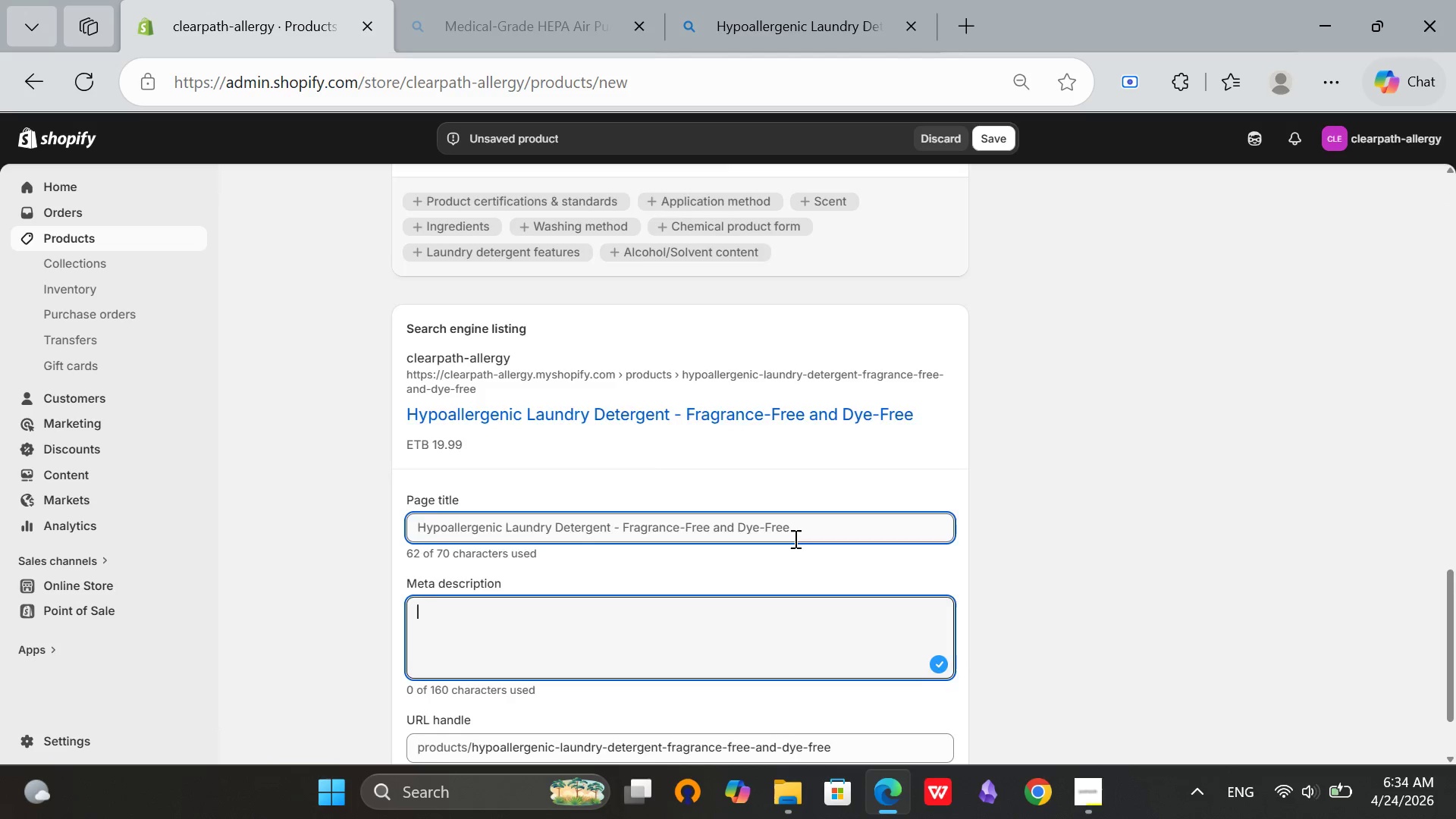 
scroll: coordinate [794, 538], scroll_direction: down, amount: 2.0
 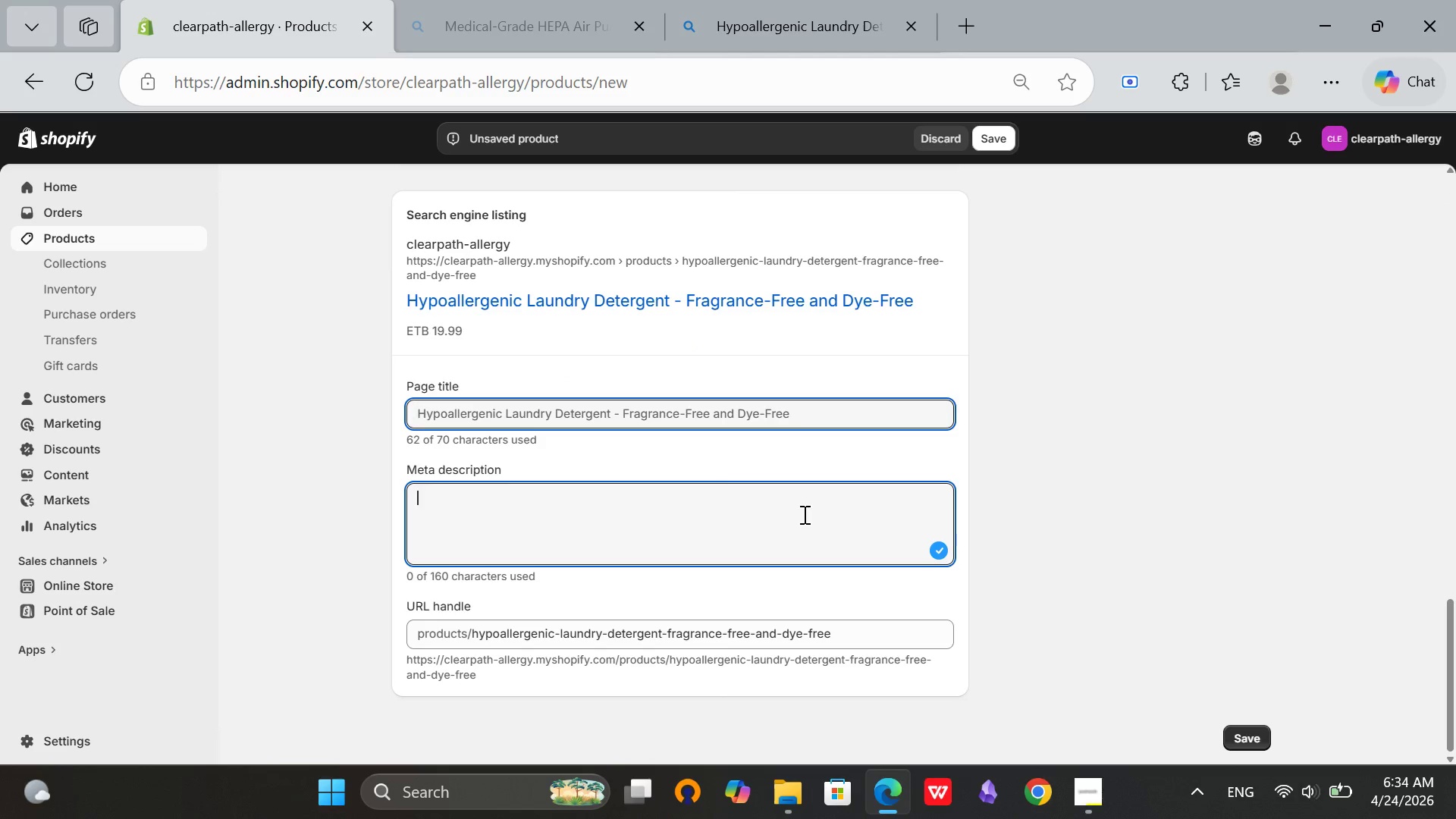 
type(Hypoallergenic laundry detergent for sensitive skin. Frag)
 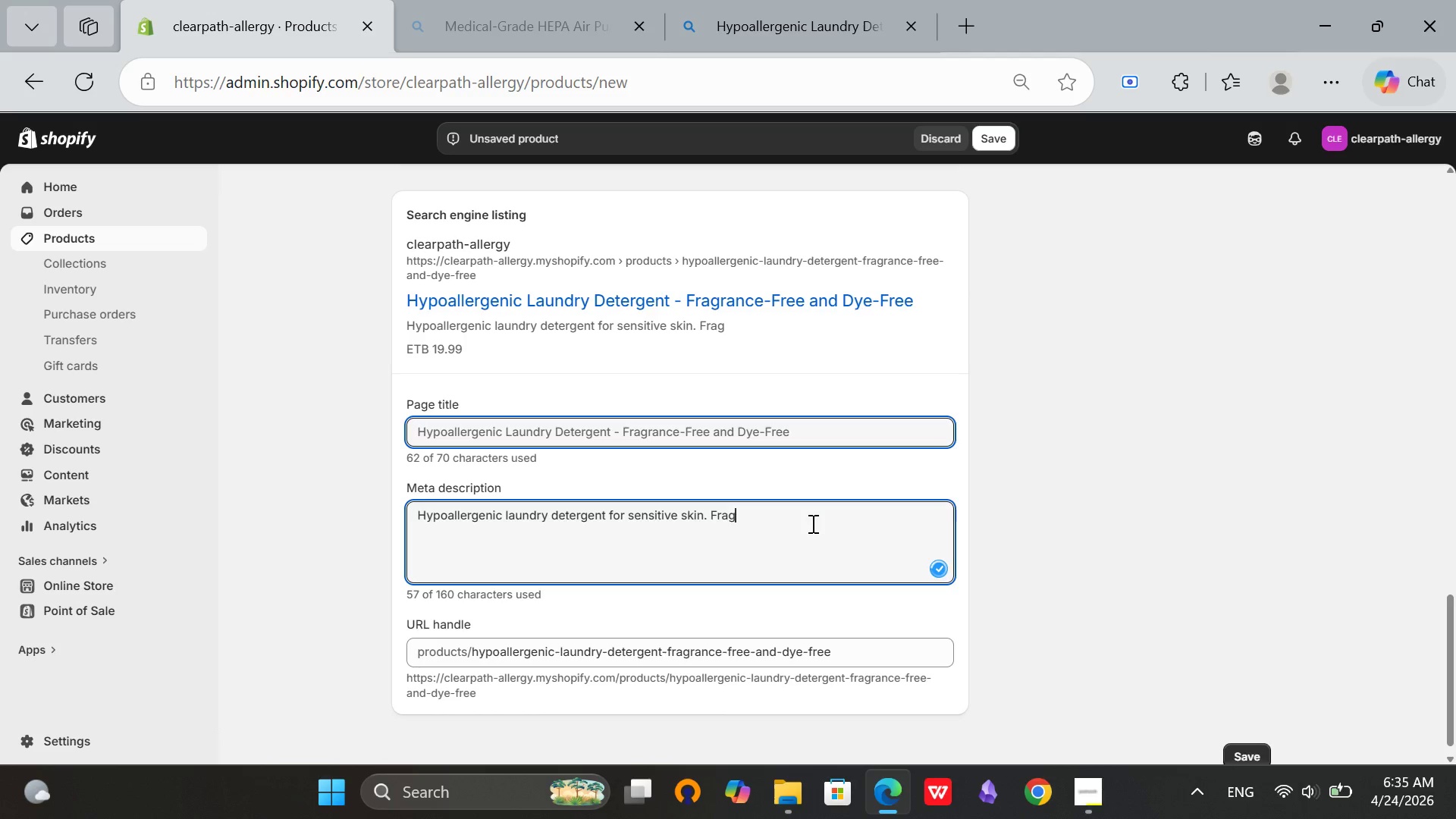 
type(rance-free and dye-)
 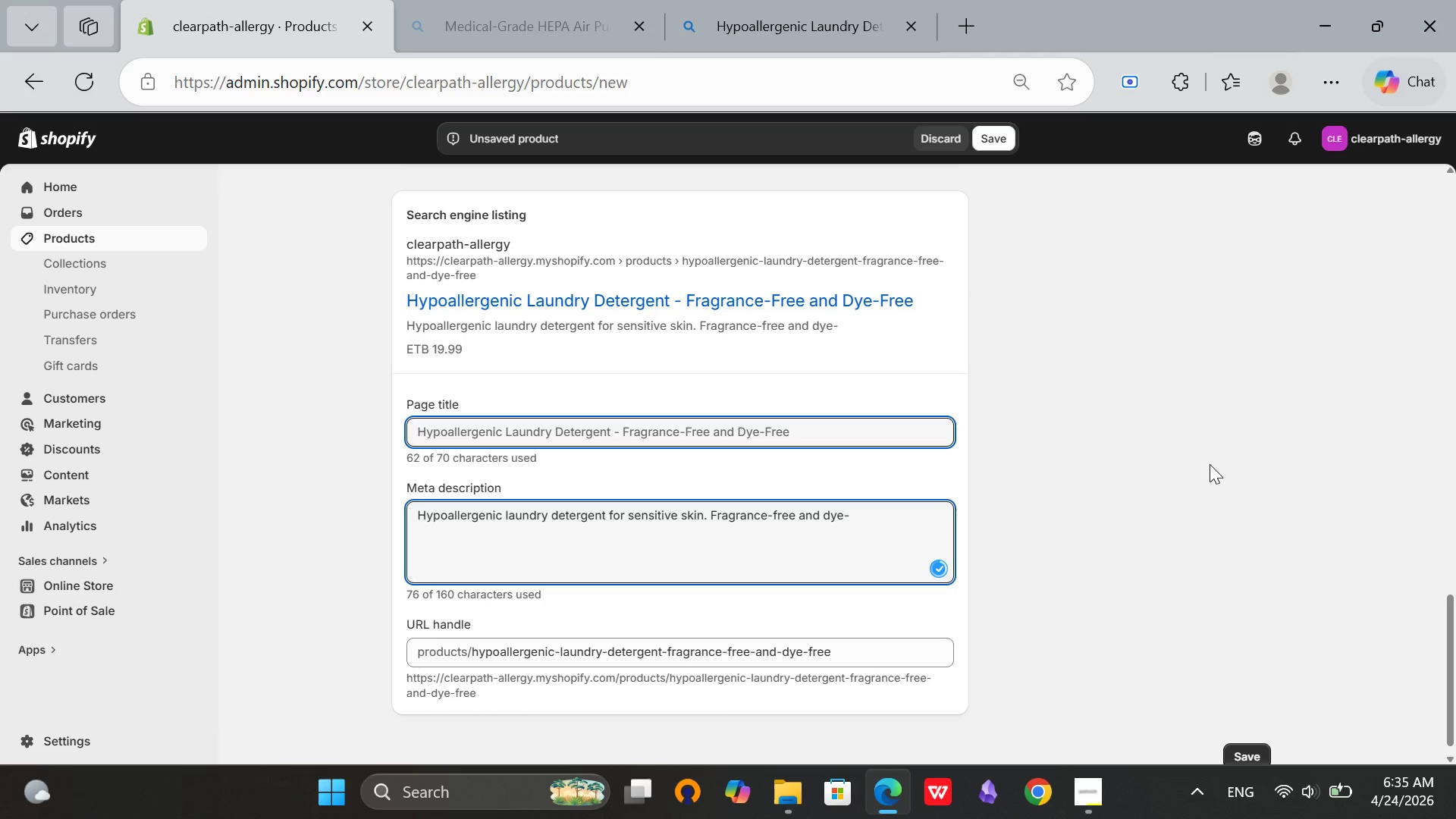 
type(free. Removes dust mite proteins and pollen. Doctor recc)
key(Backspace)
type(ommended for allergy relief.)
 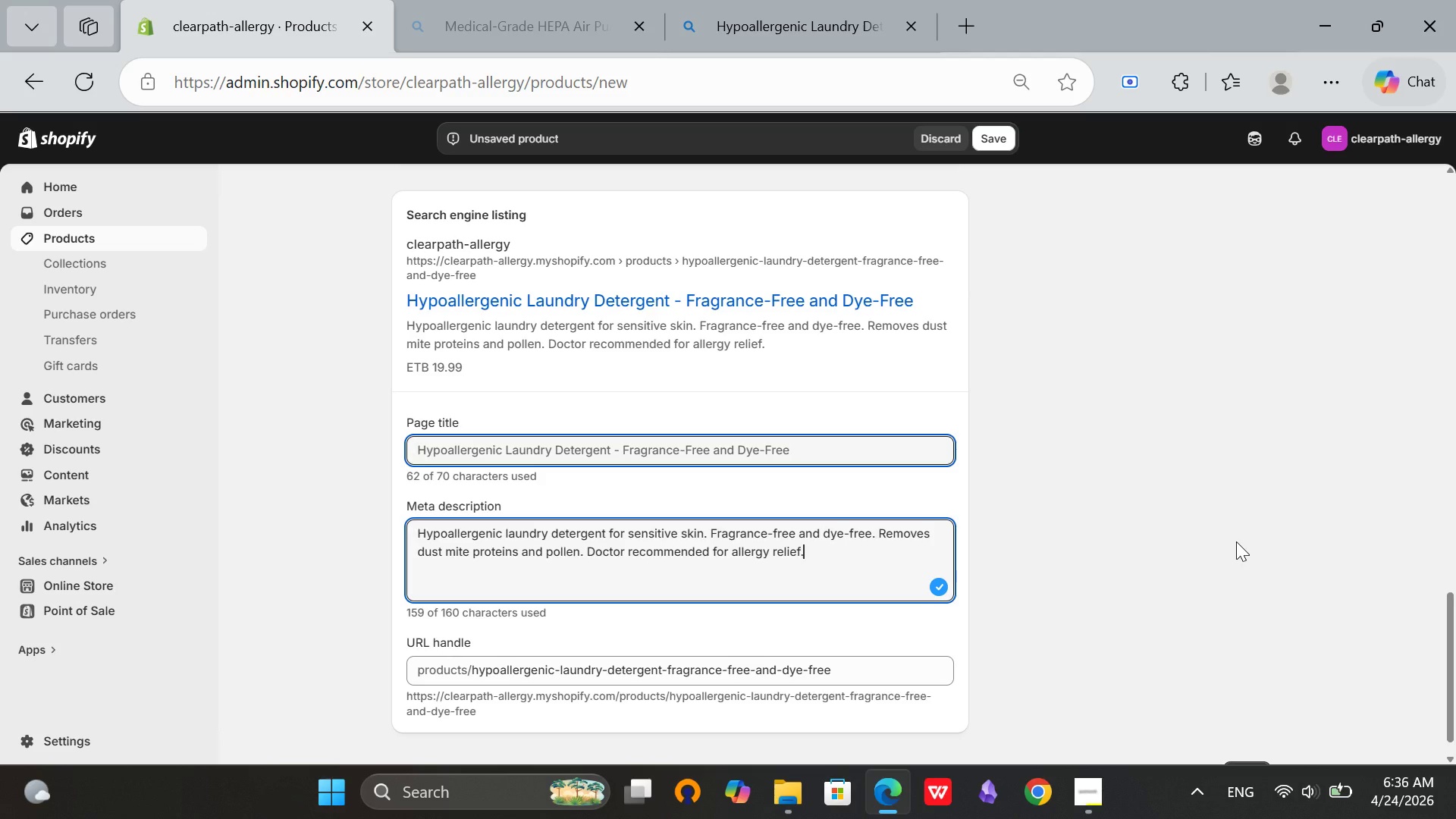 
scroll: coordinate [926, 609], scroll_direction: down, amount: 1.0
 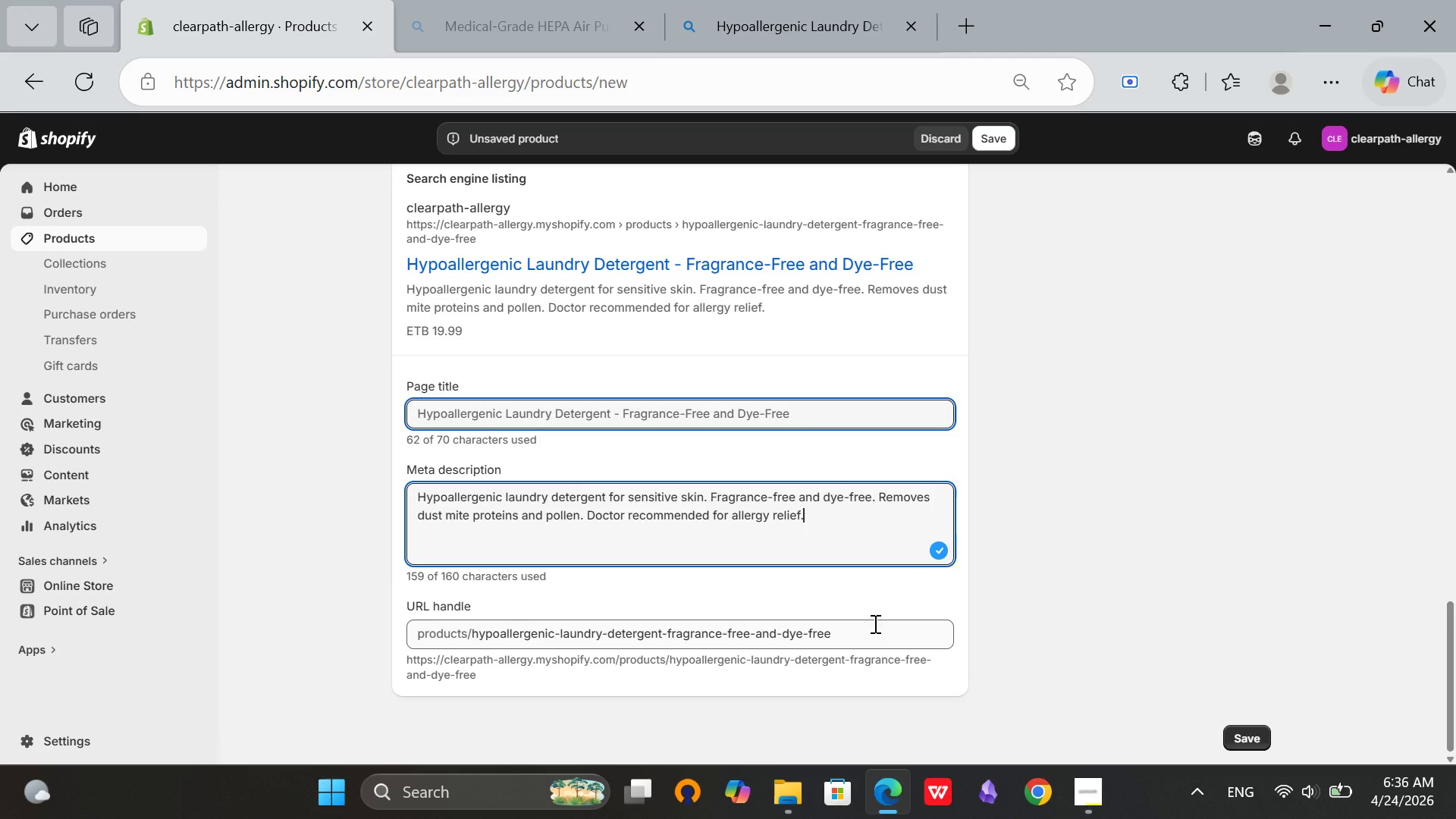 
scroll: coordinate [874, 623], scroll_direction: up, amount: 7.0
 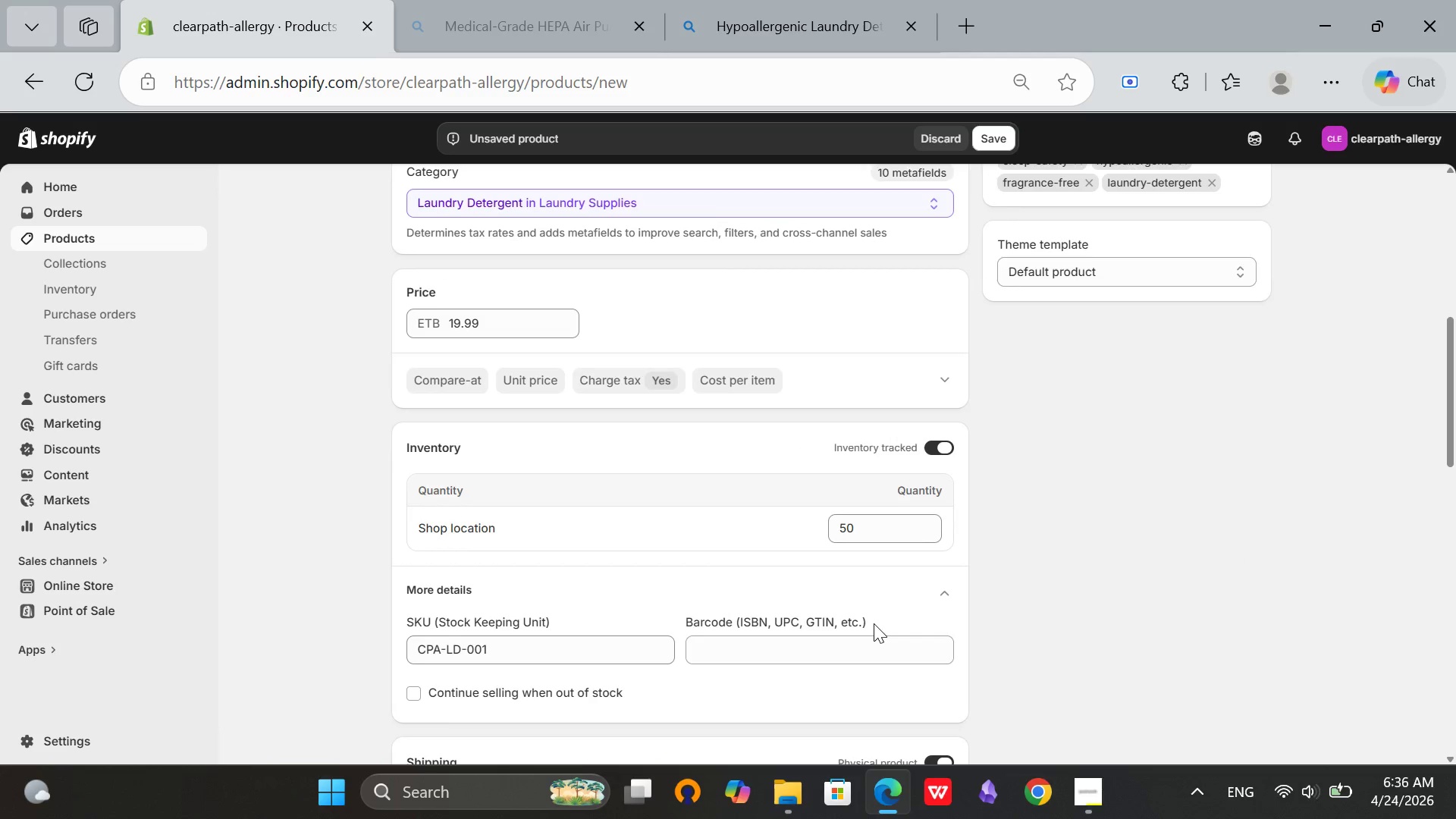 
scroll: coordinate [874, 623], scroll_direction: none, amount: 0.0
 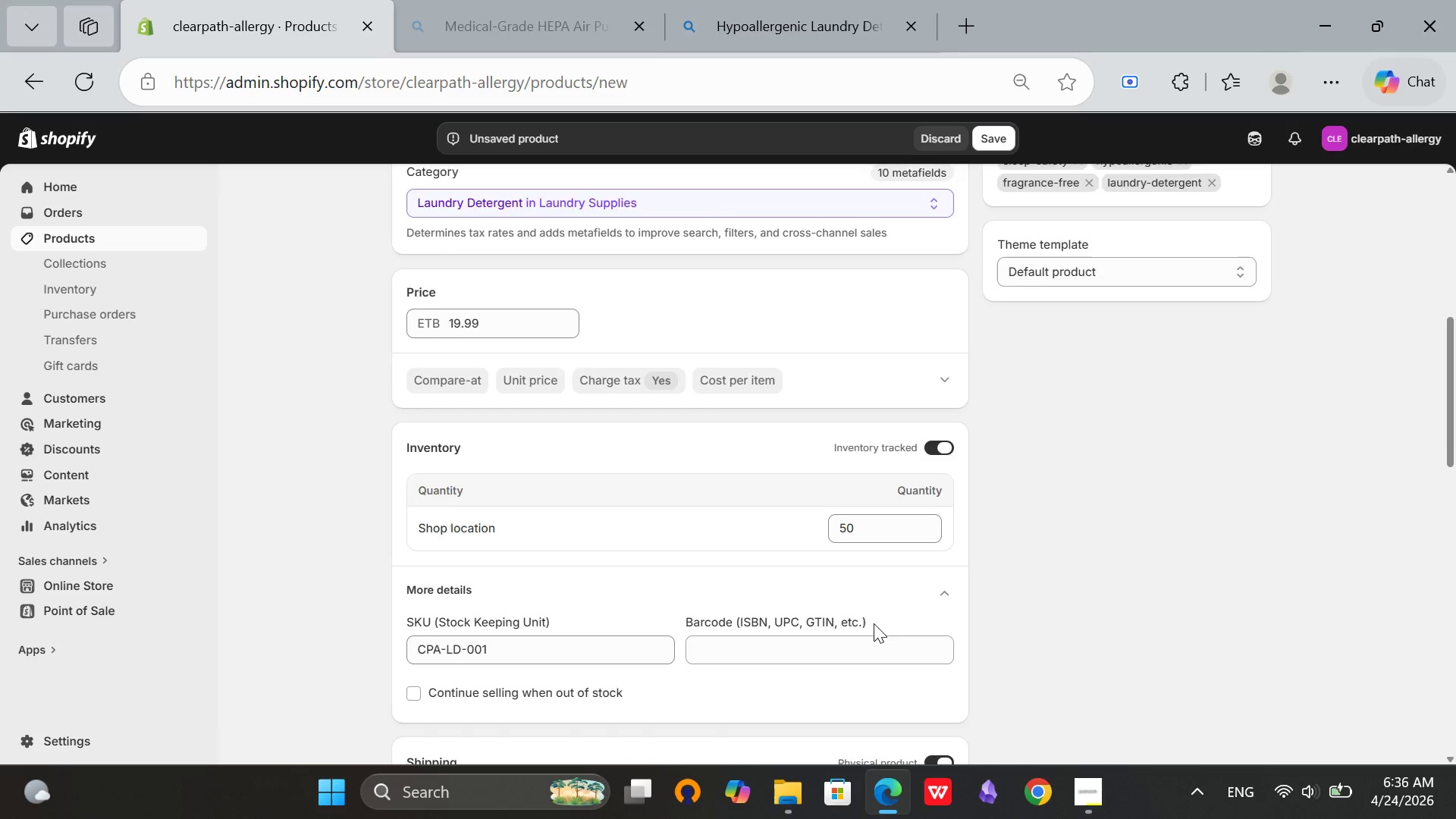 
scroll: coordinate [874, 623], scroll_direction: up, amount: 3.0
 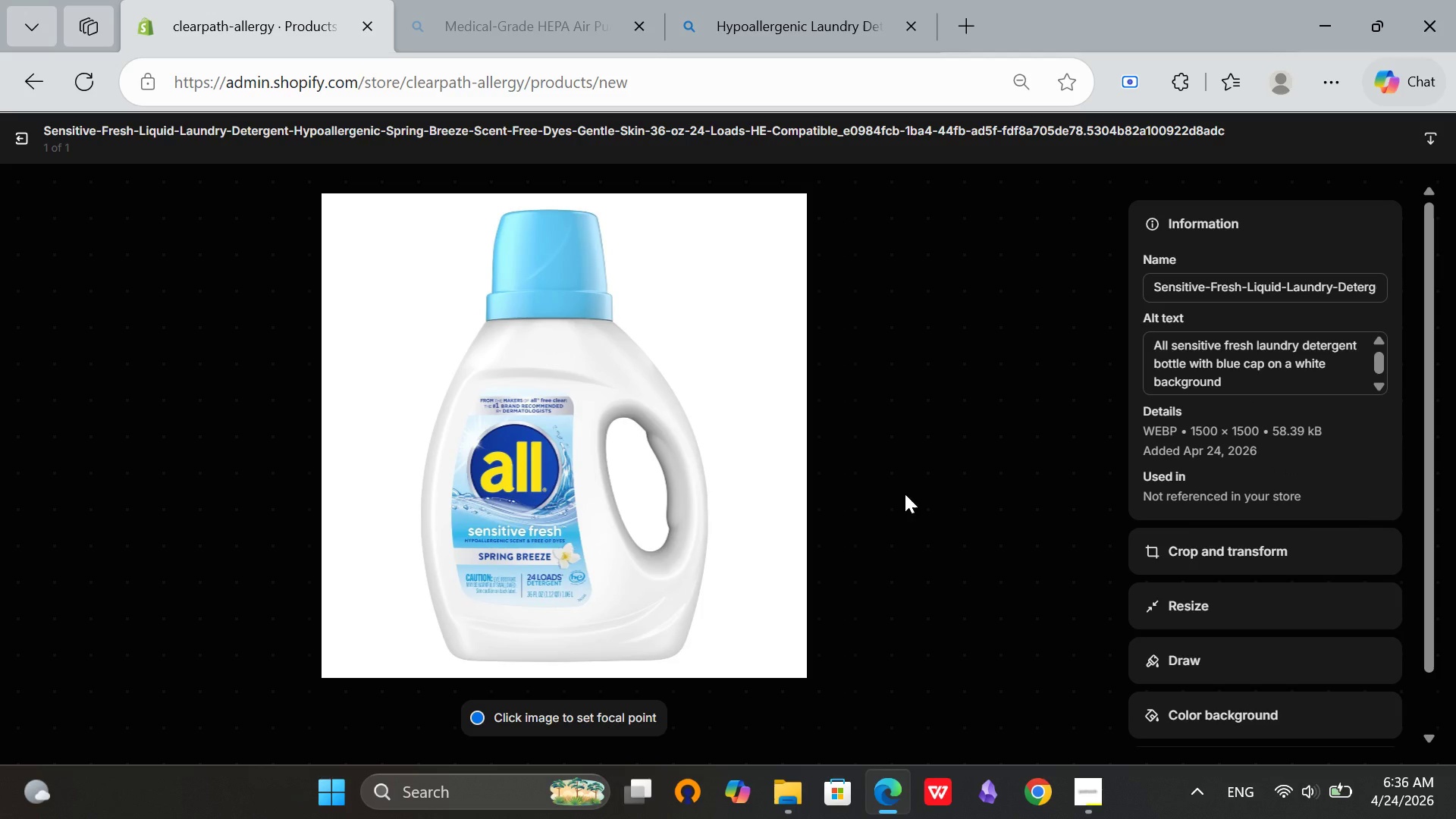 
wait(6.76)
 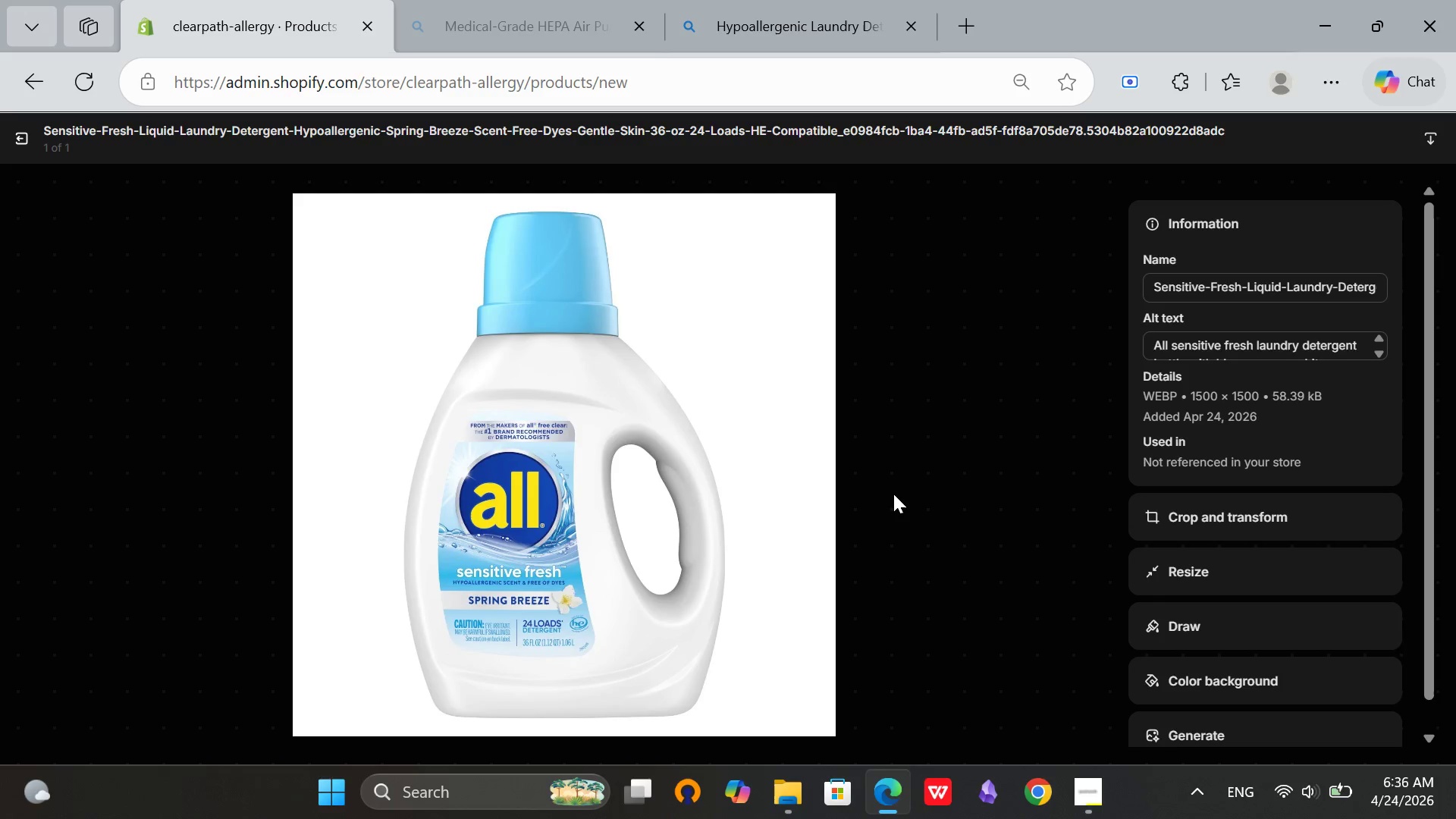 
left_click([17, 133])
 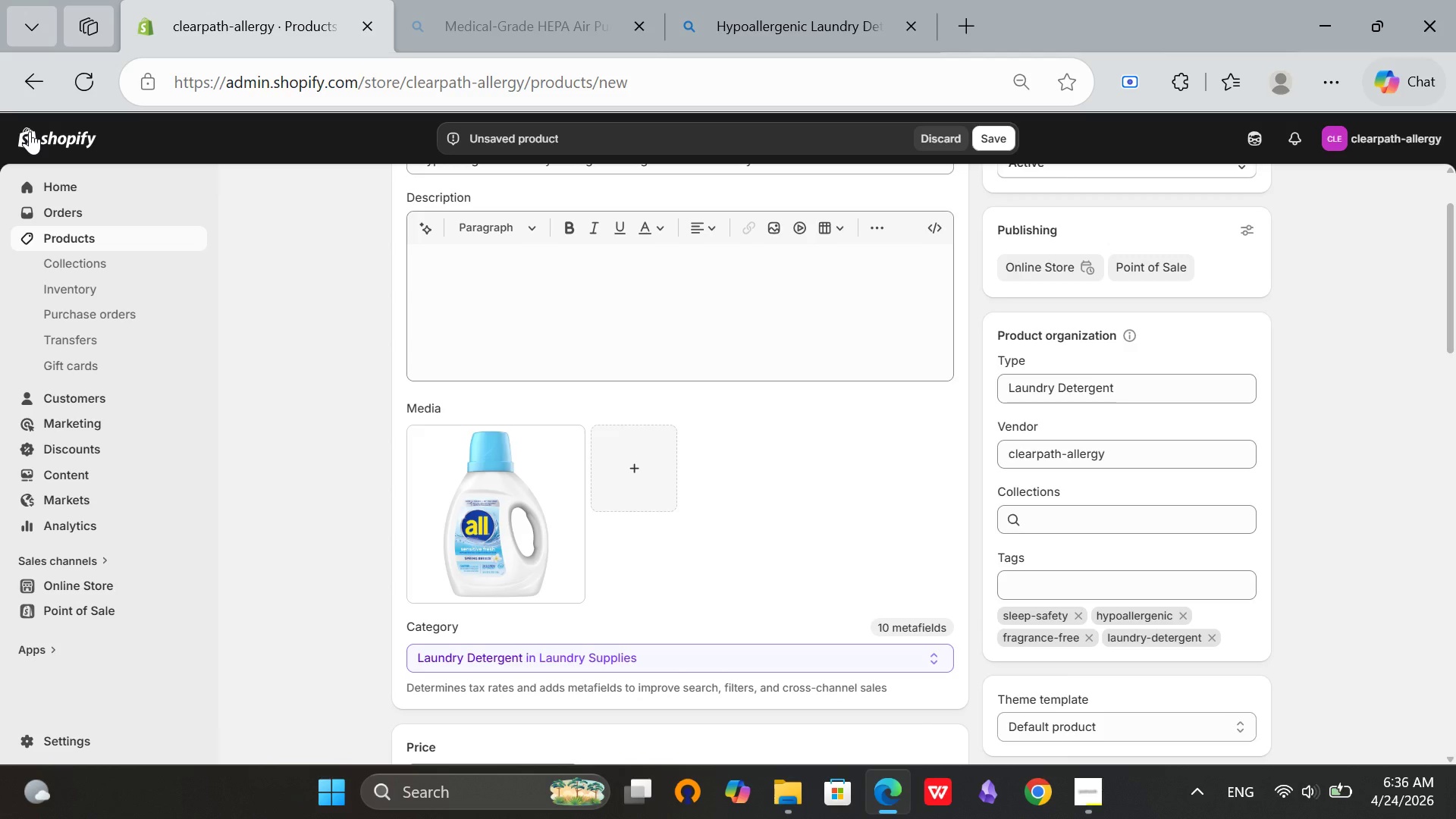 
wait(6.06)
 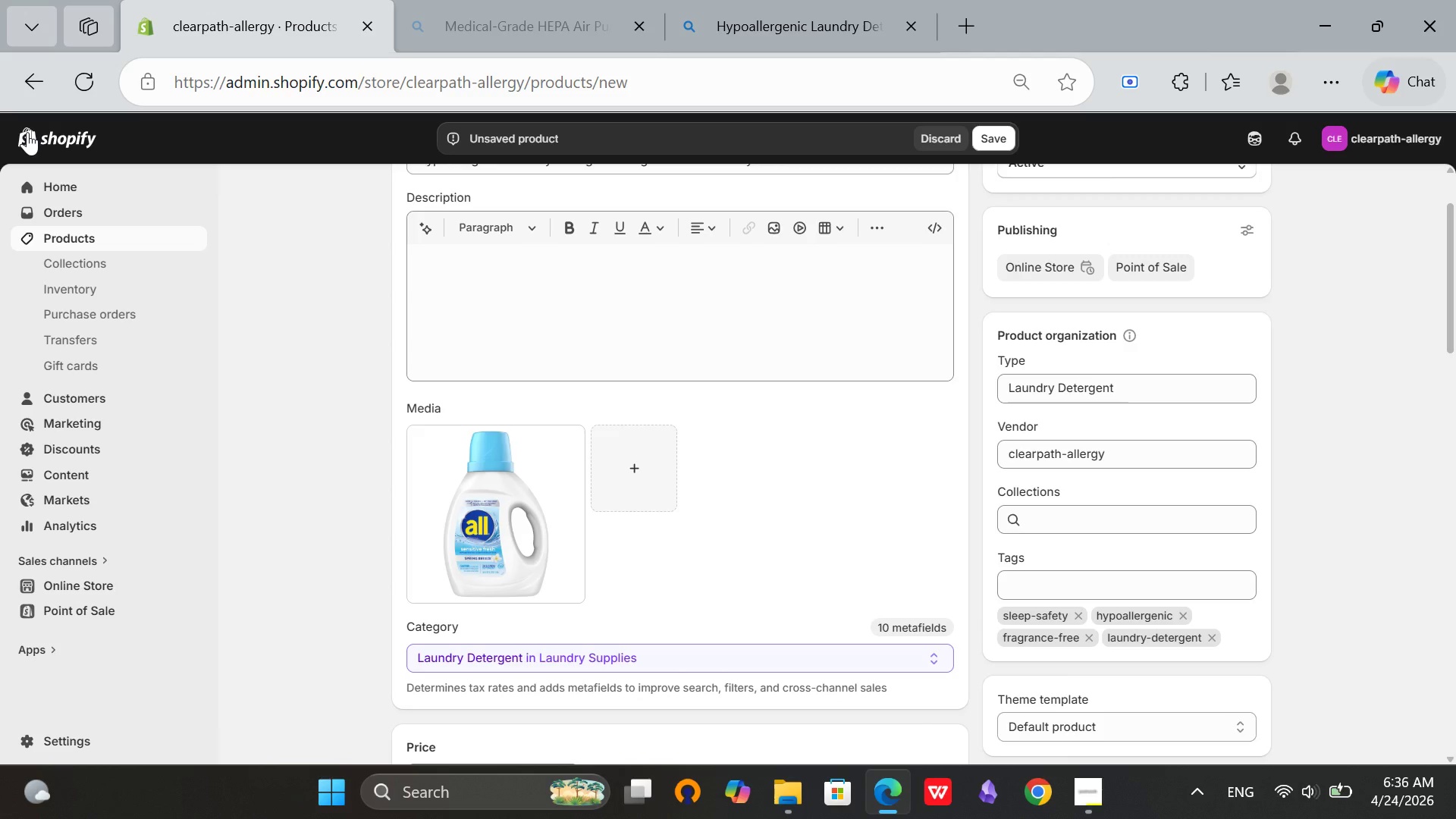 
left_click([1082, 808])